 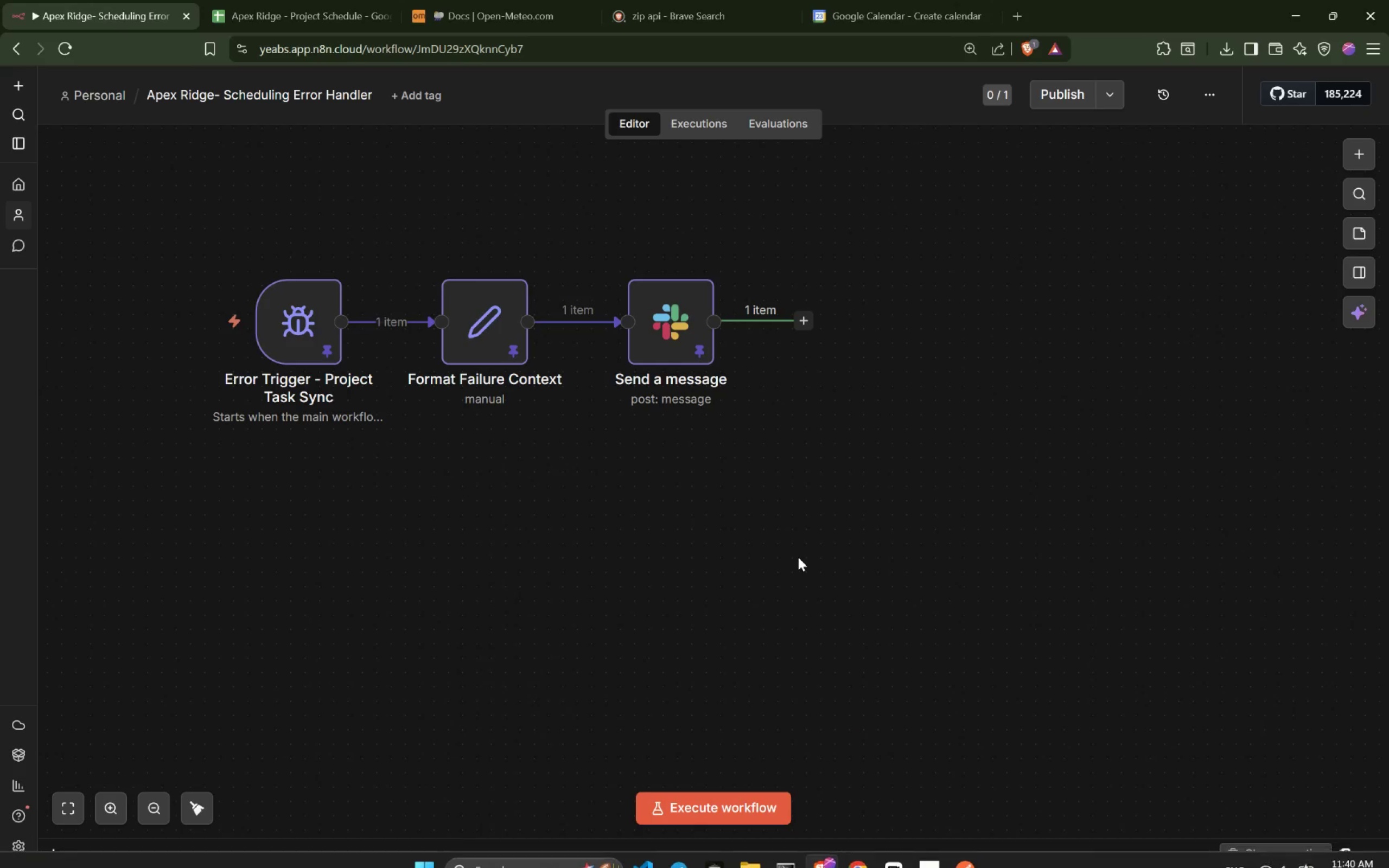 
scroll: coordinate [834, 534], scroll_direction: up, amount: 2.0
 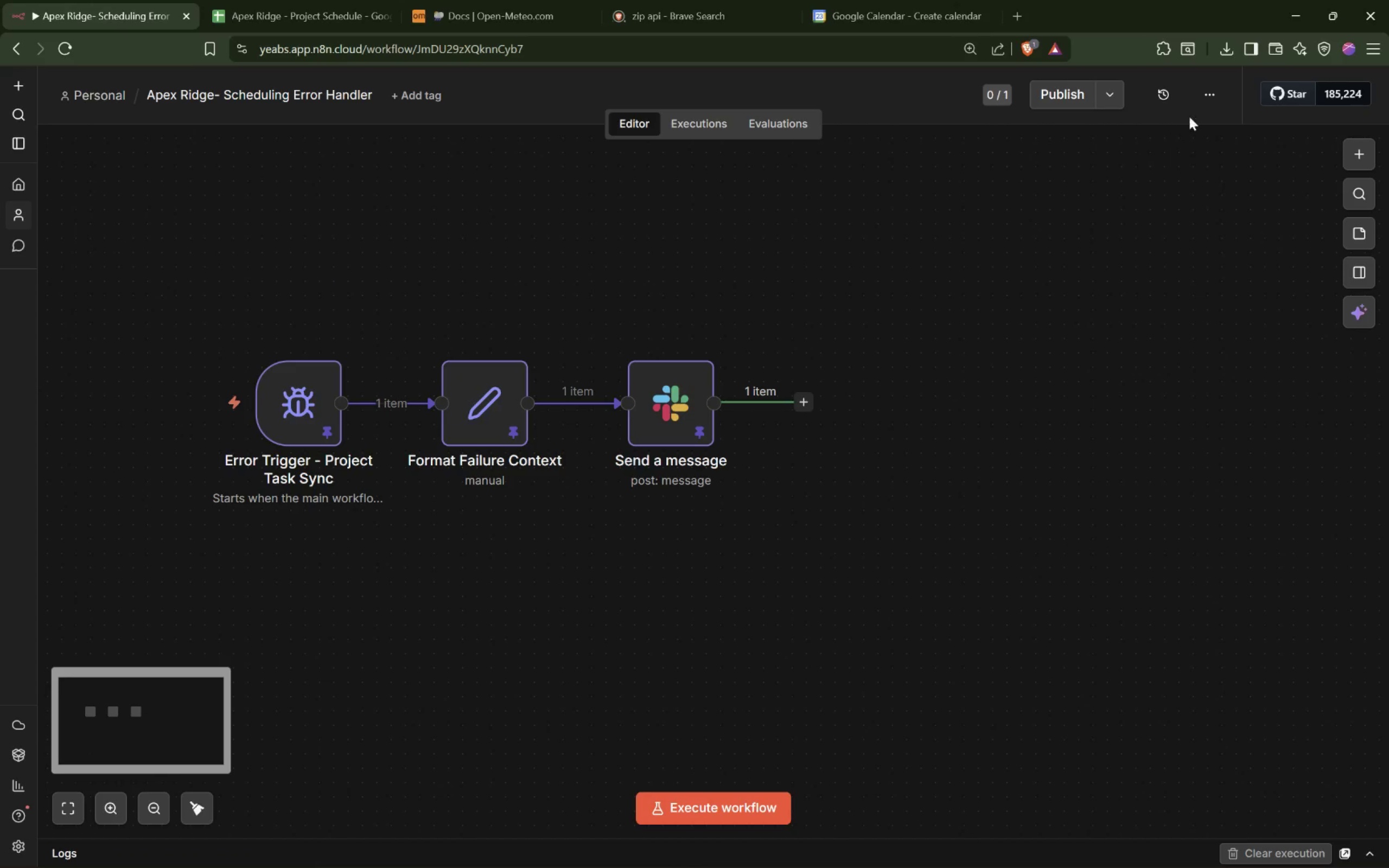 
left_click([1209, 98])
 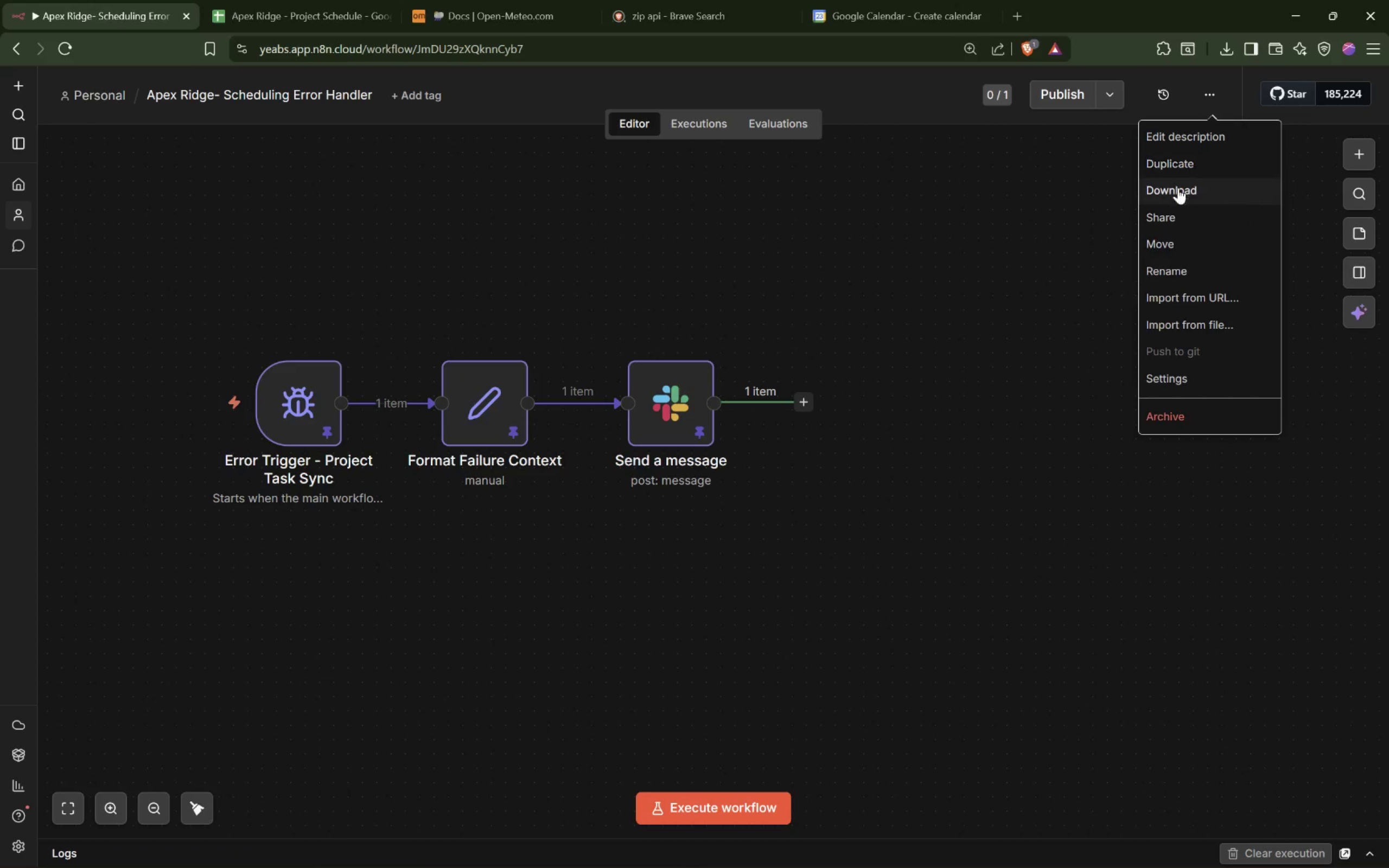 
left_click([1180, 192])
 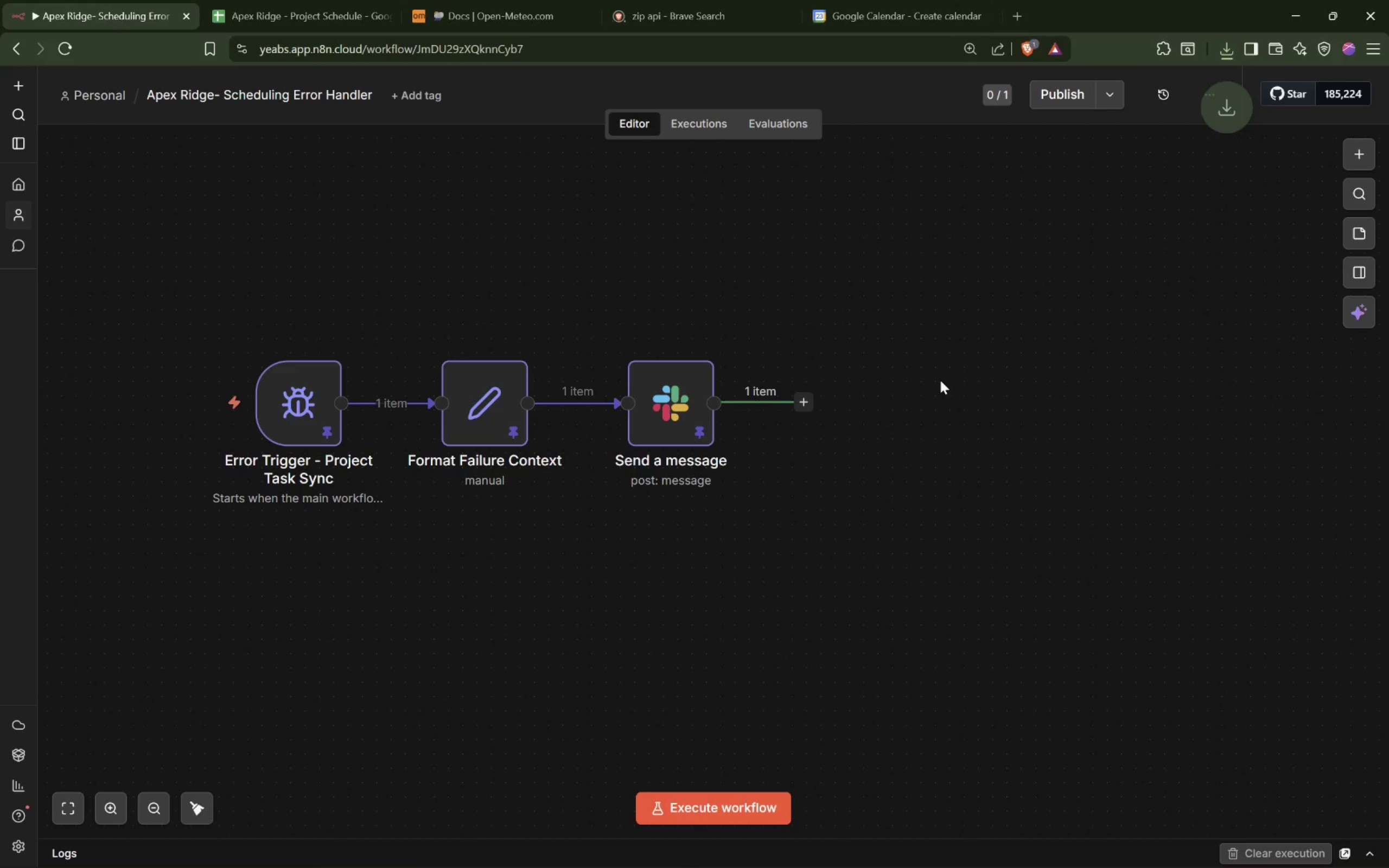 
left_click([934, 384])
 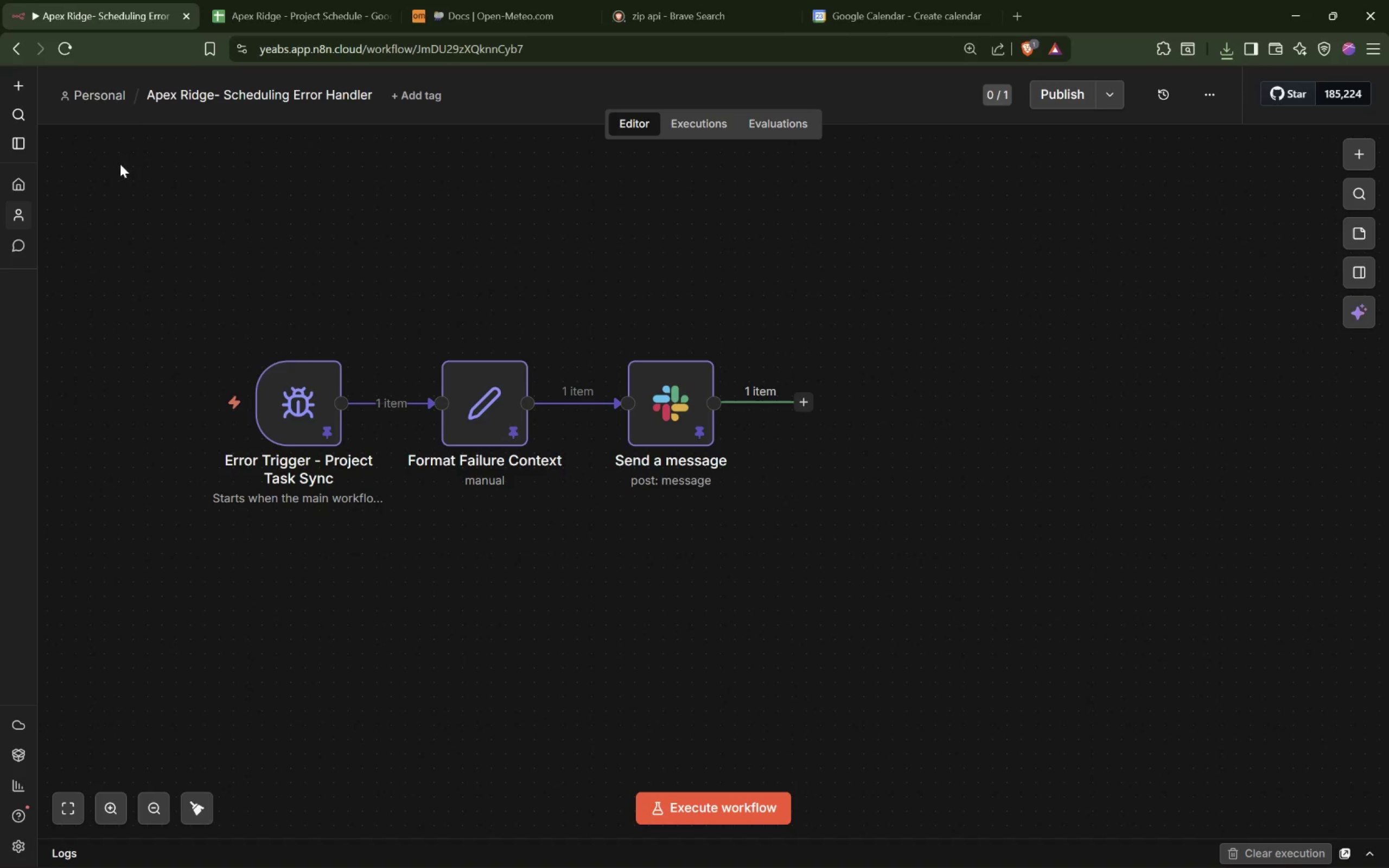 
left_click([76, 90])
 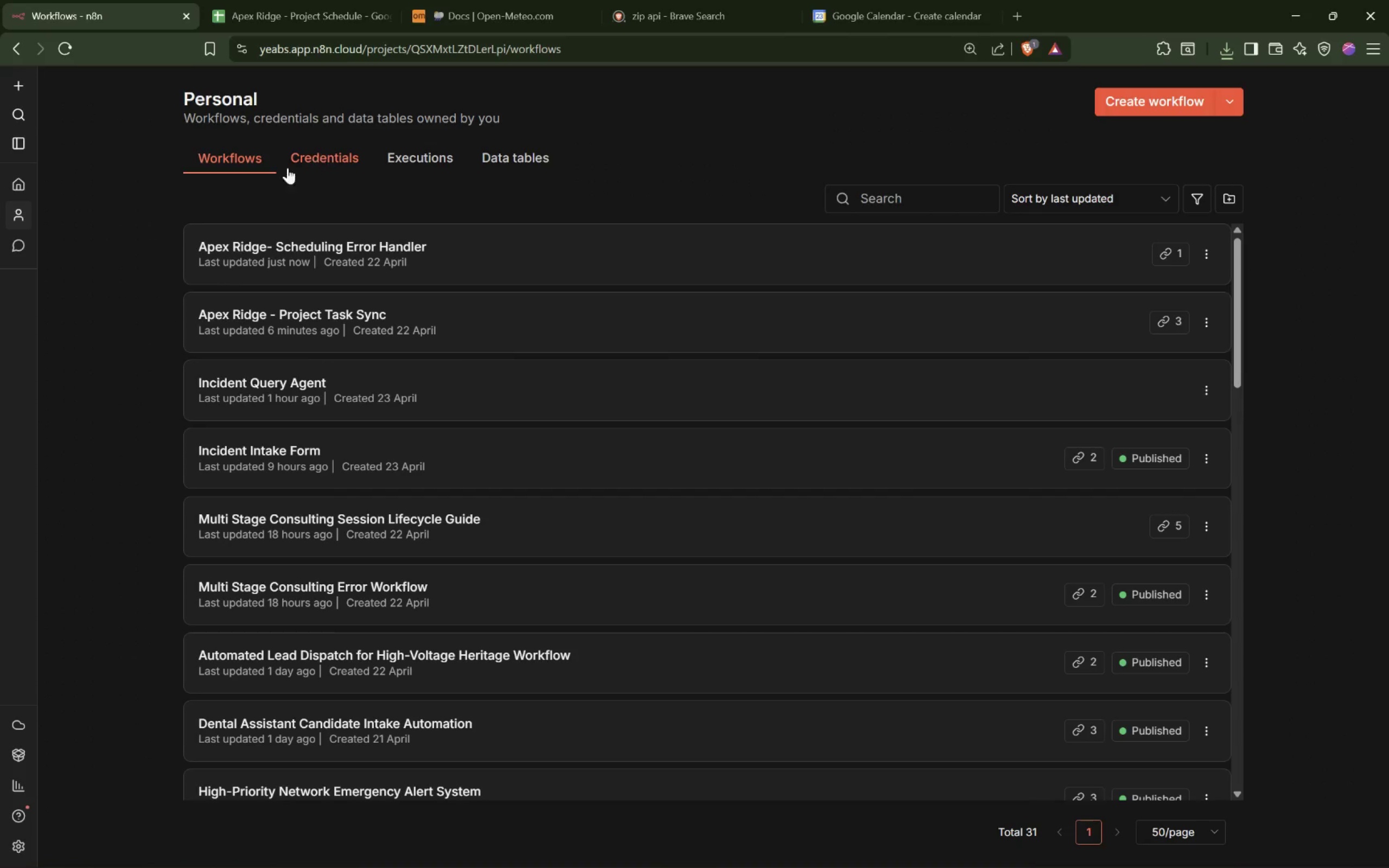 
left_click([290, 311])
 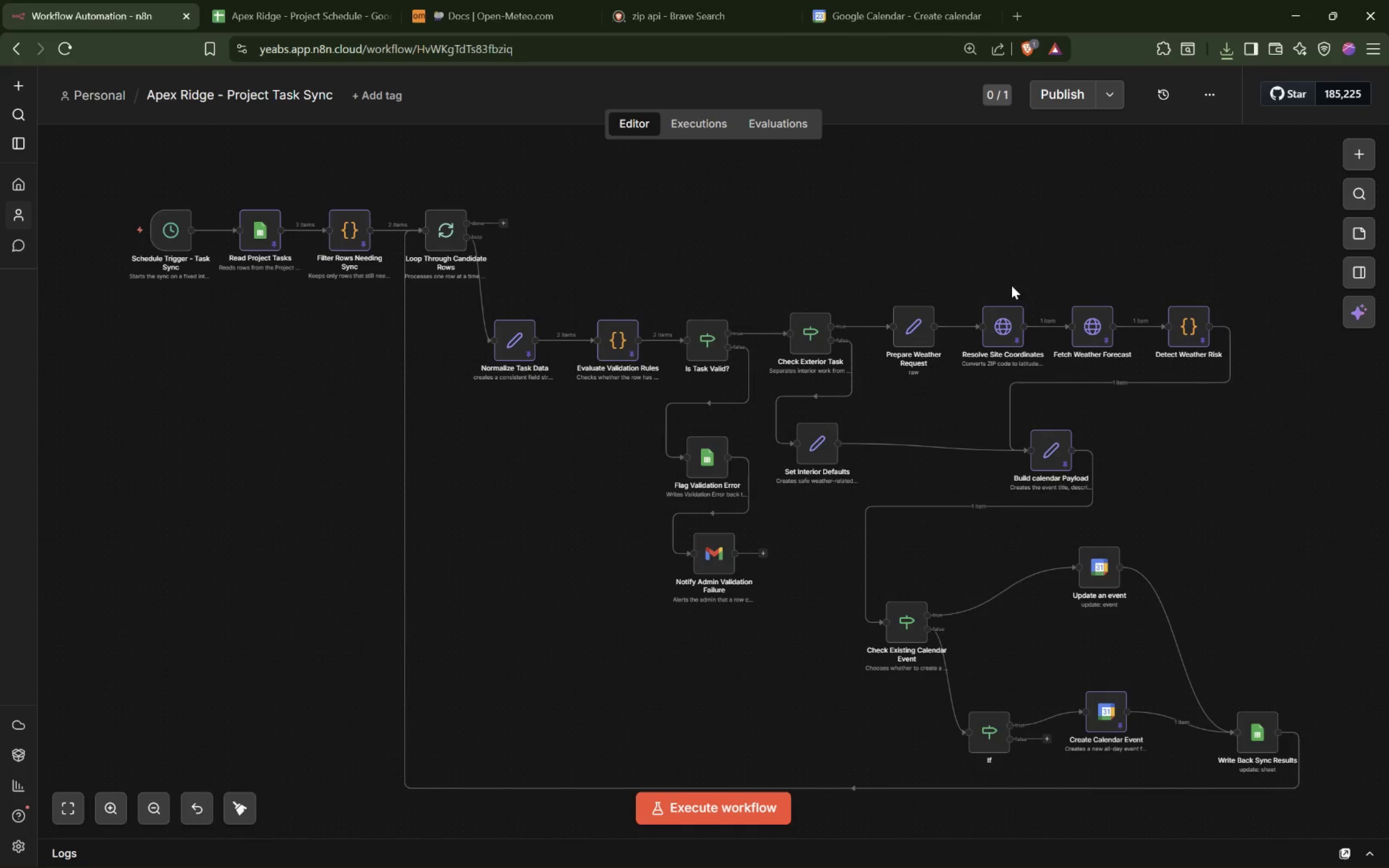 
left_click([1209, 91])
 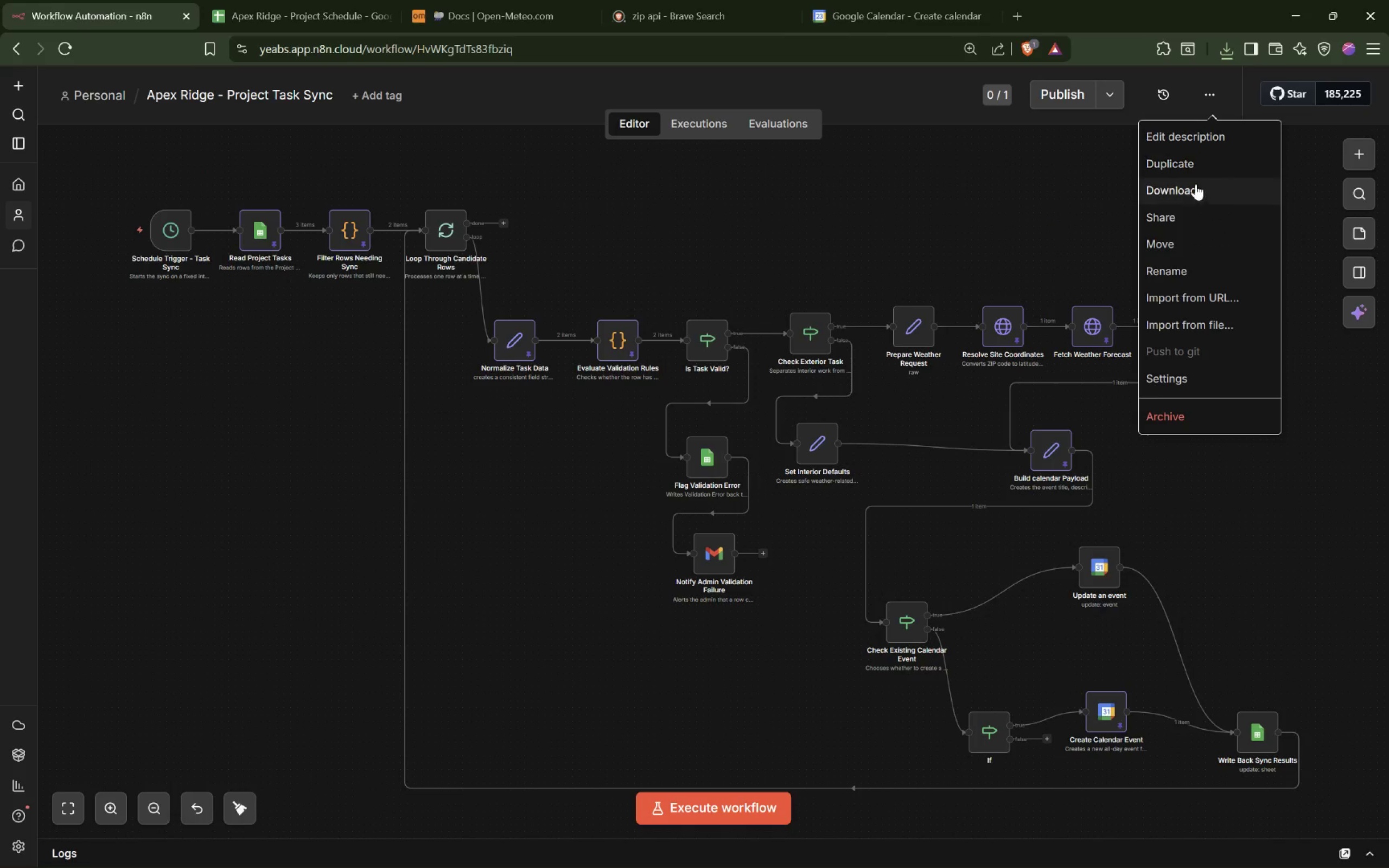 
left_click([1162, 193])
 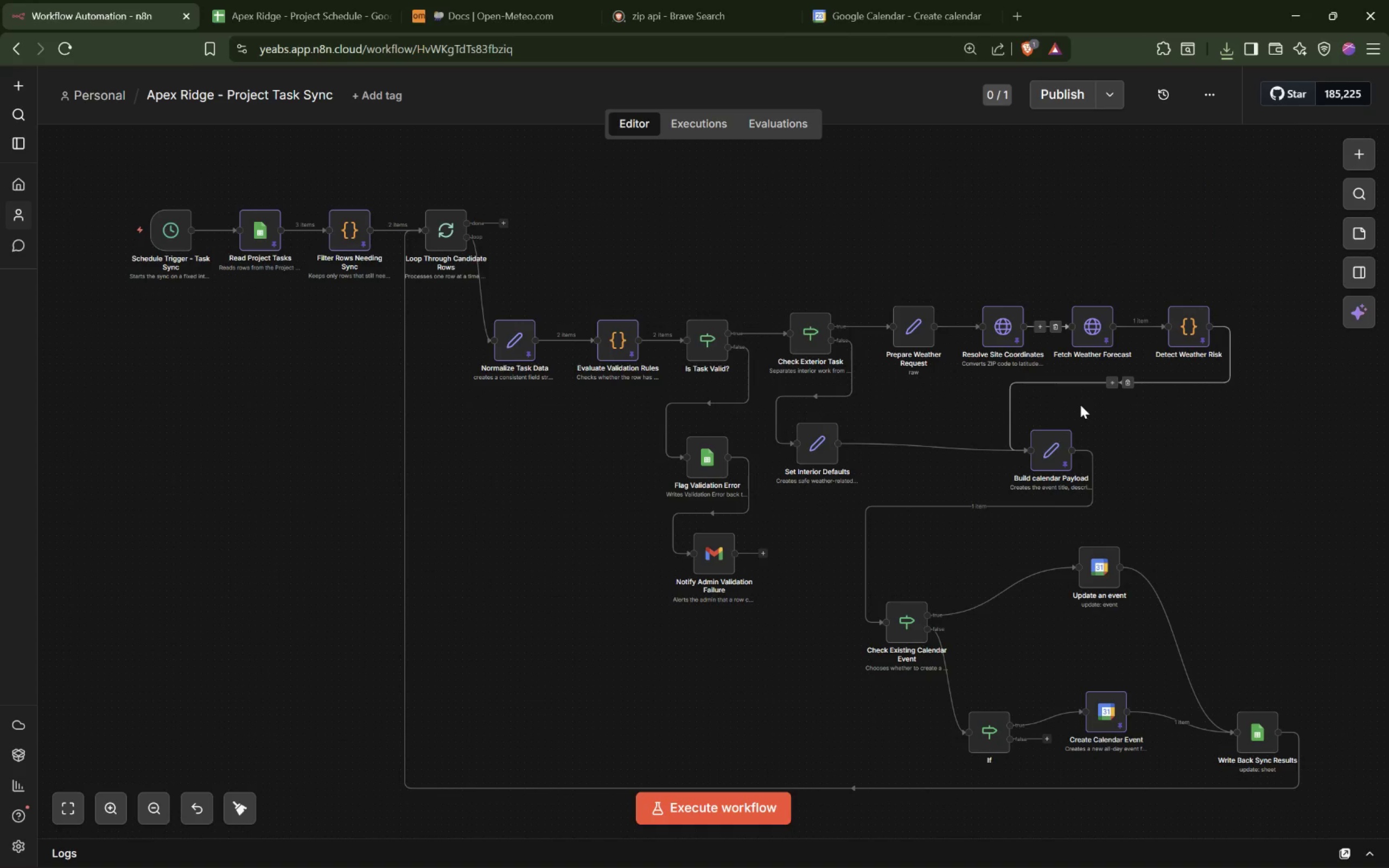 
key(PrintScreen)
 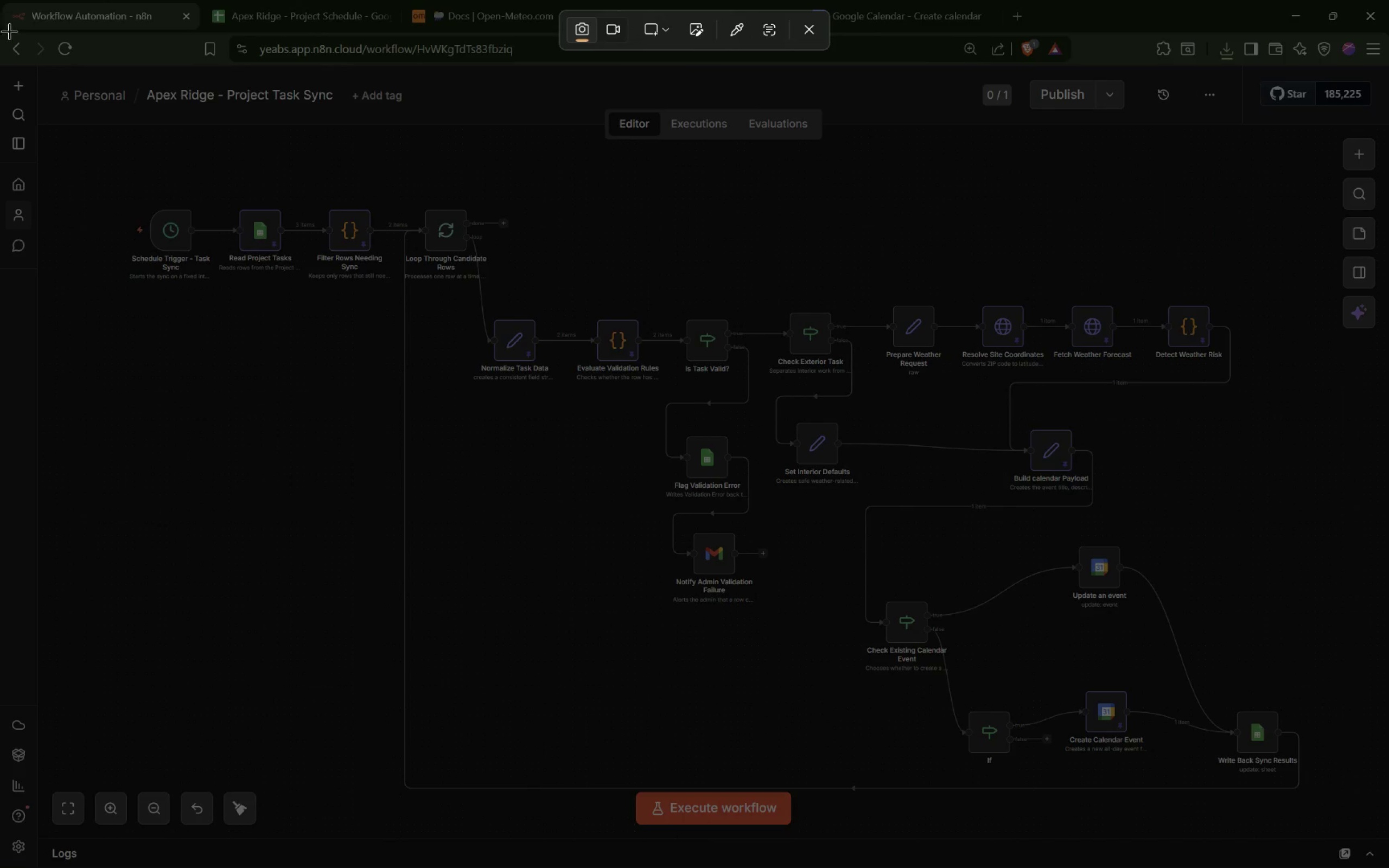 
left_click_drag(start_coordinate=[98, 144], to_coordinate=[1388, 842])
 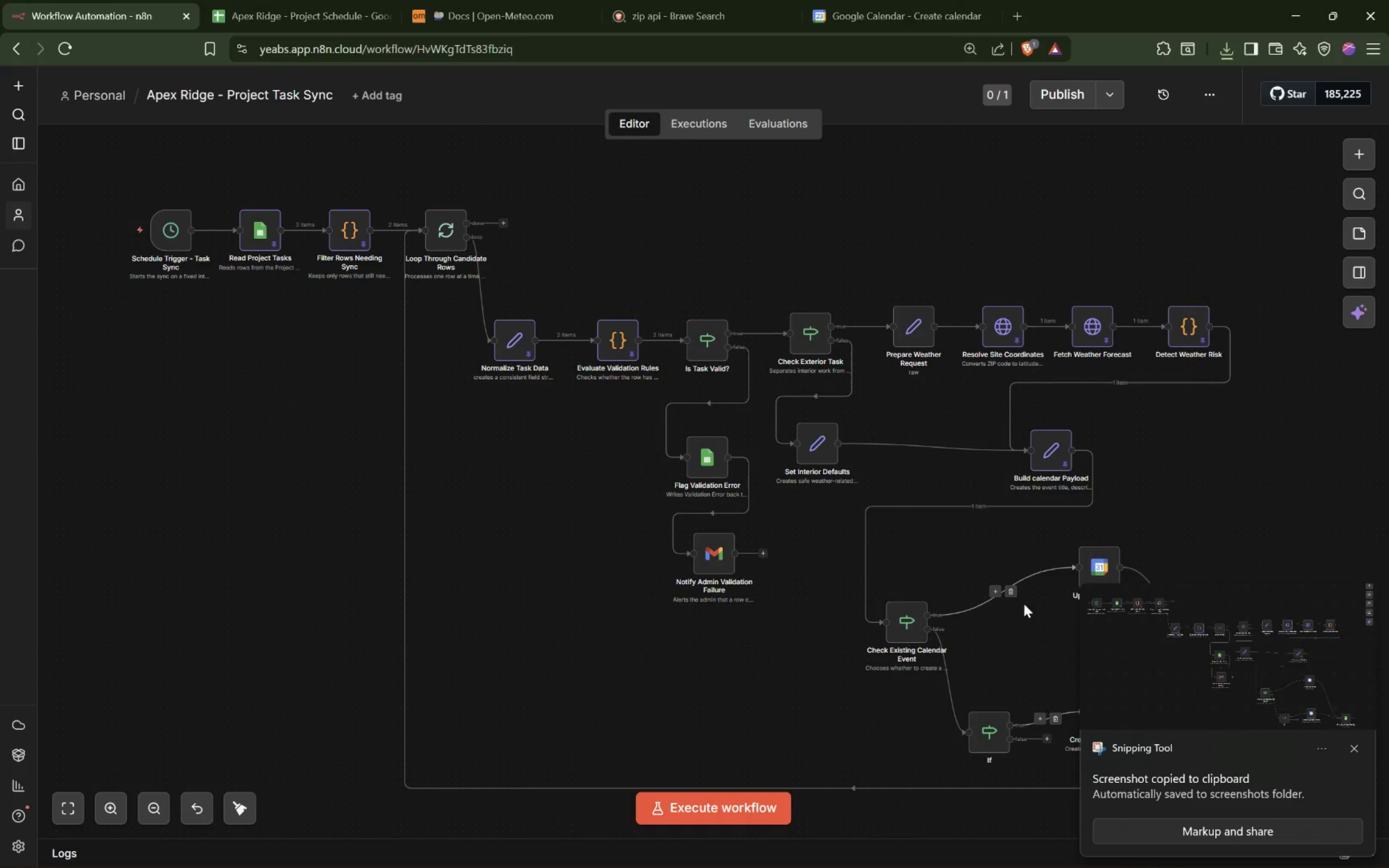 
left_click([1194, 833])
 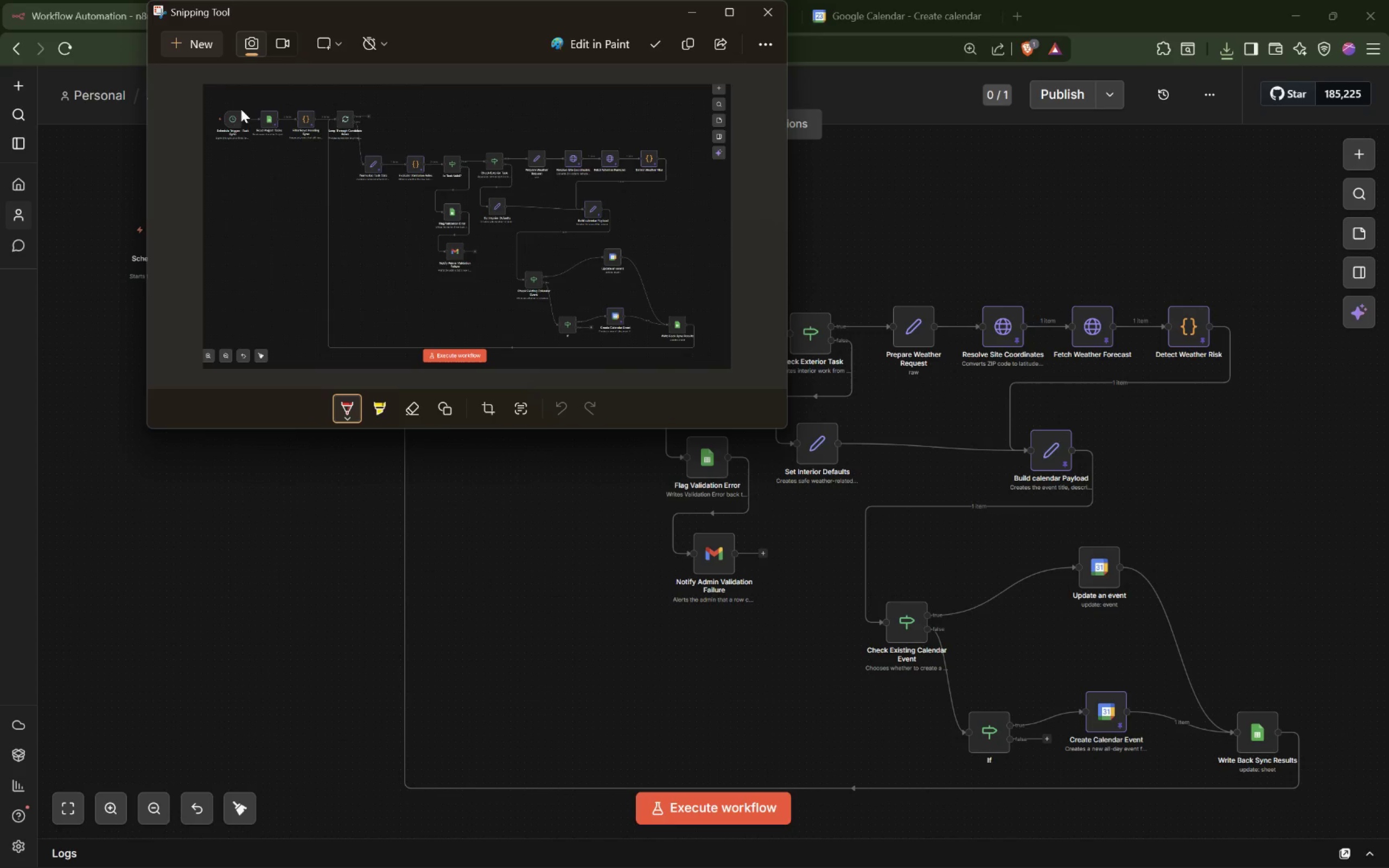 
mouse_move([225, 46])
 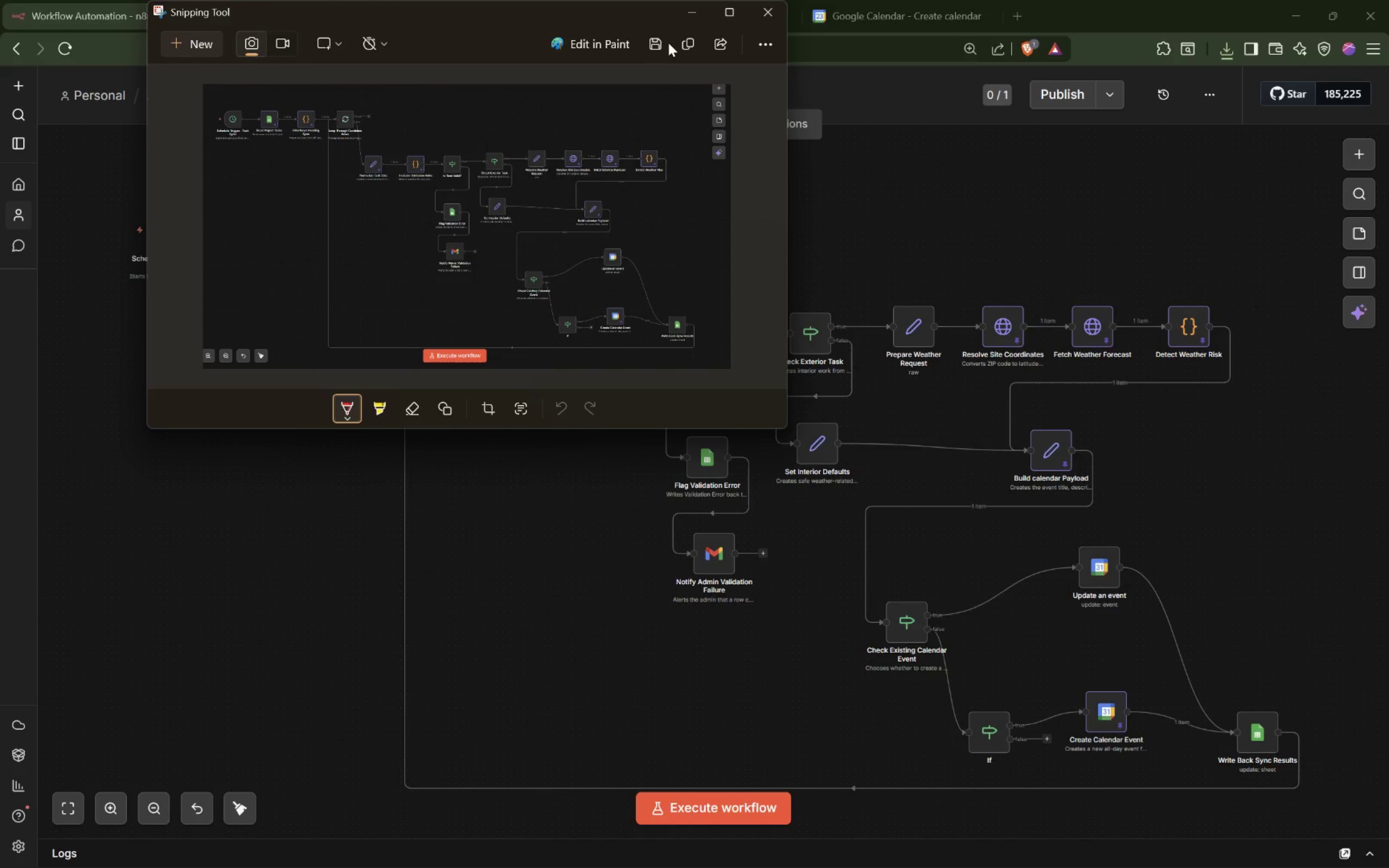 
left_click([658, 43])
 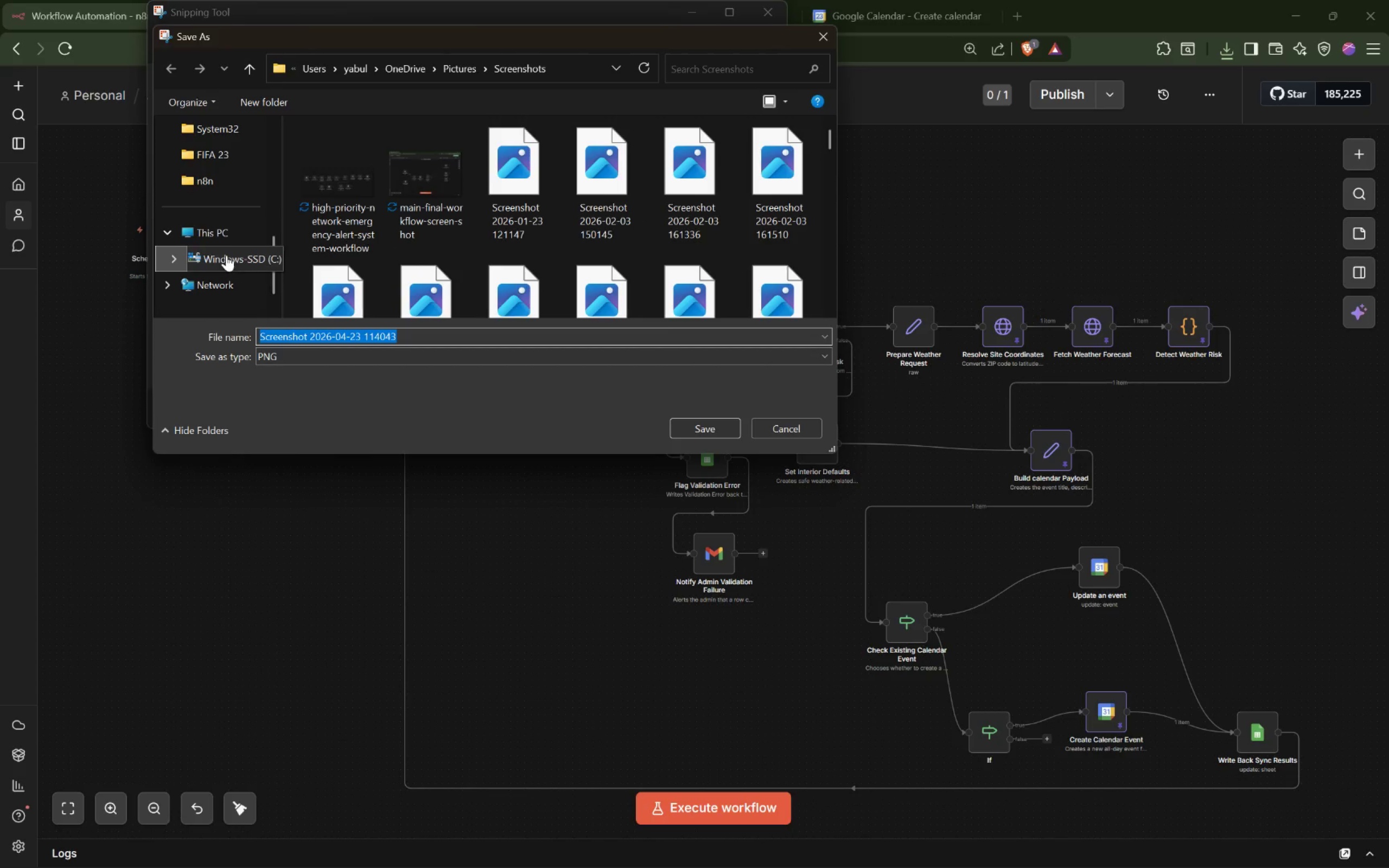 
scroll: coordinate [215, 162], scroll_direction: up, amount: 6.0
 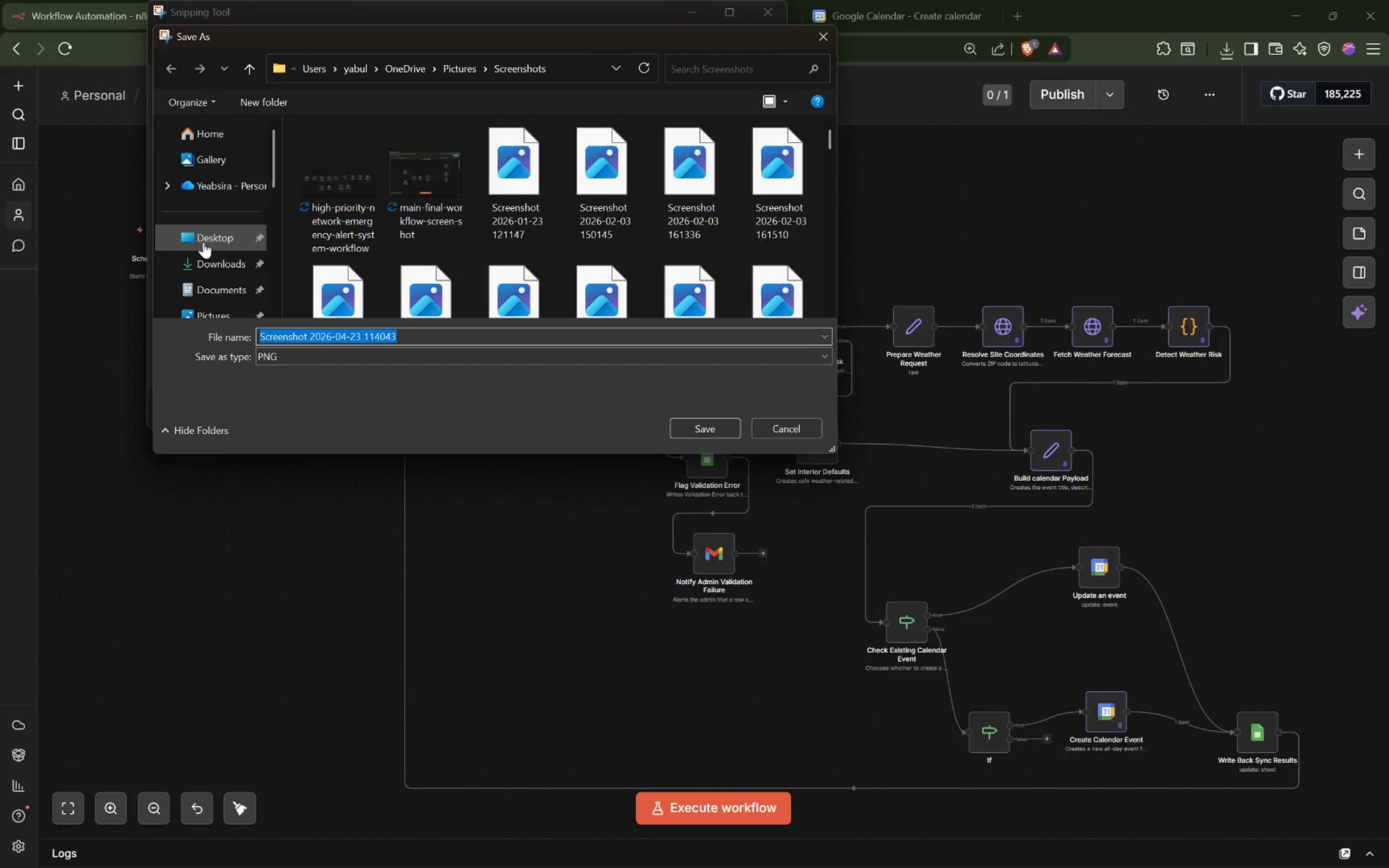 
left_click([204, 242])
 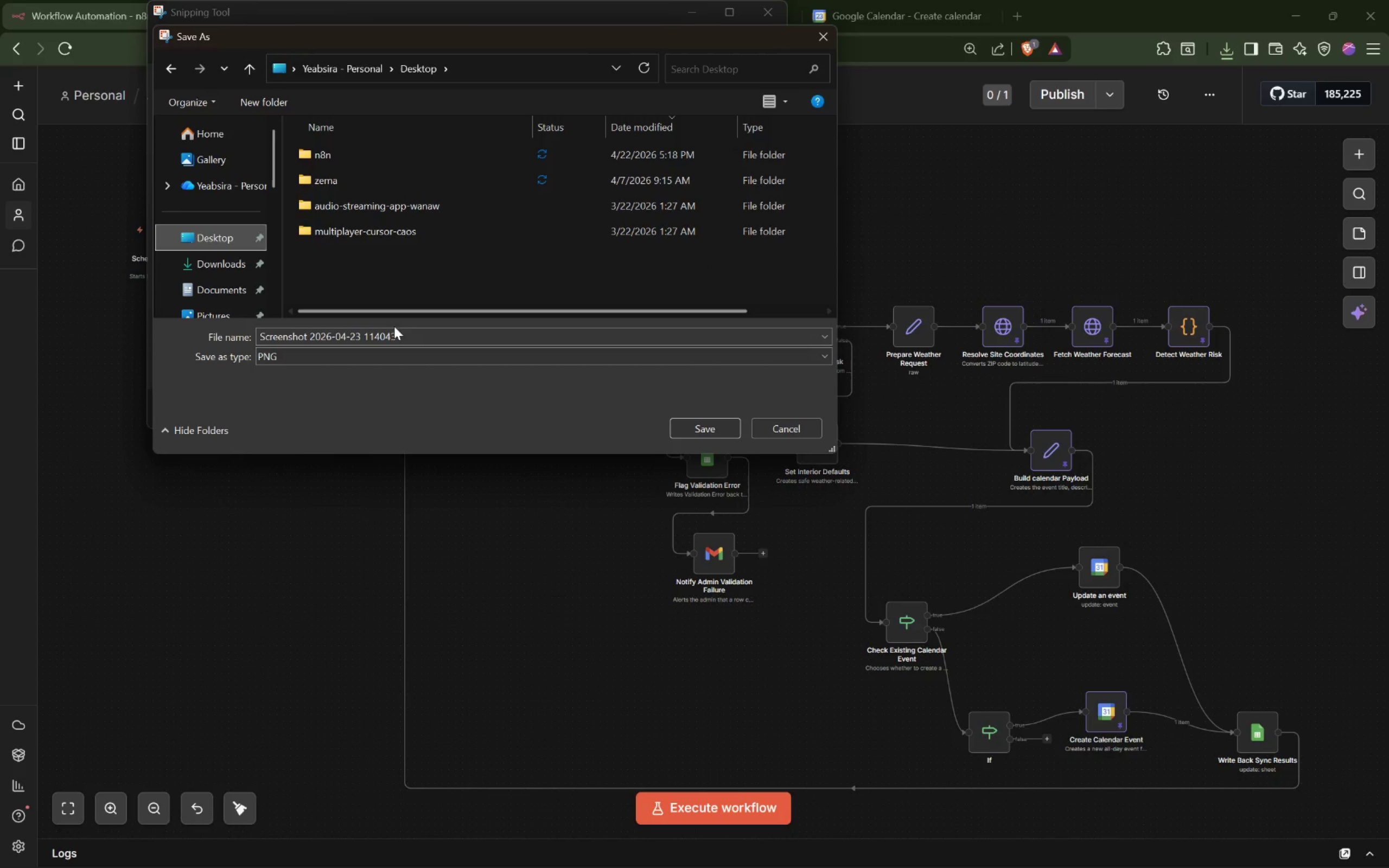 
left_click([401, 335])
 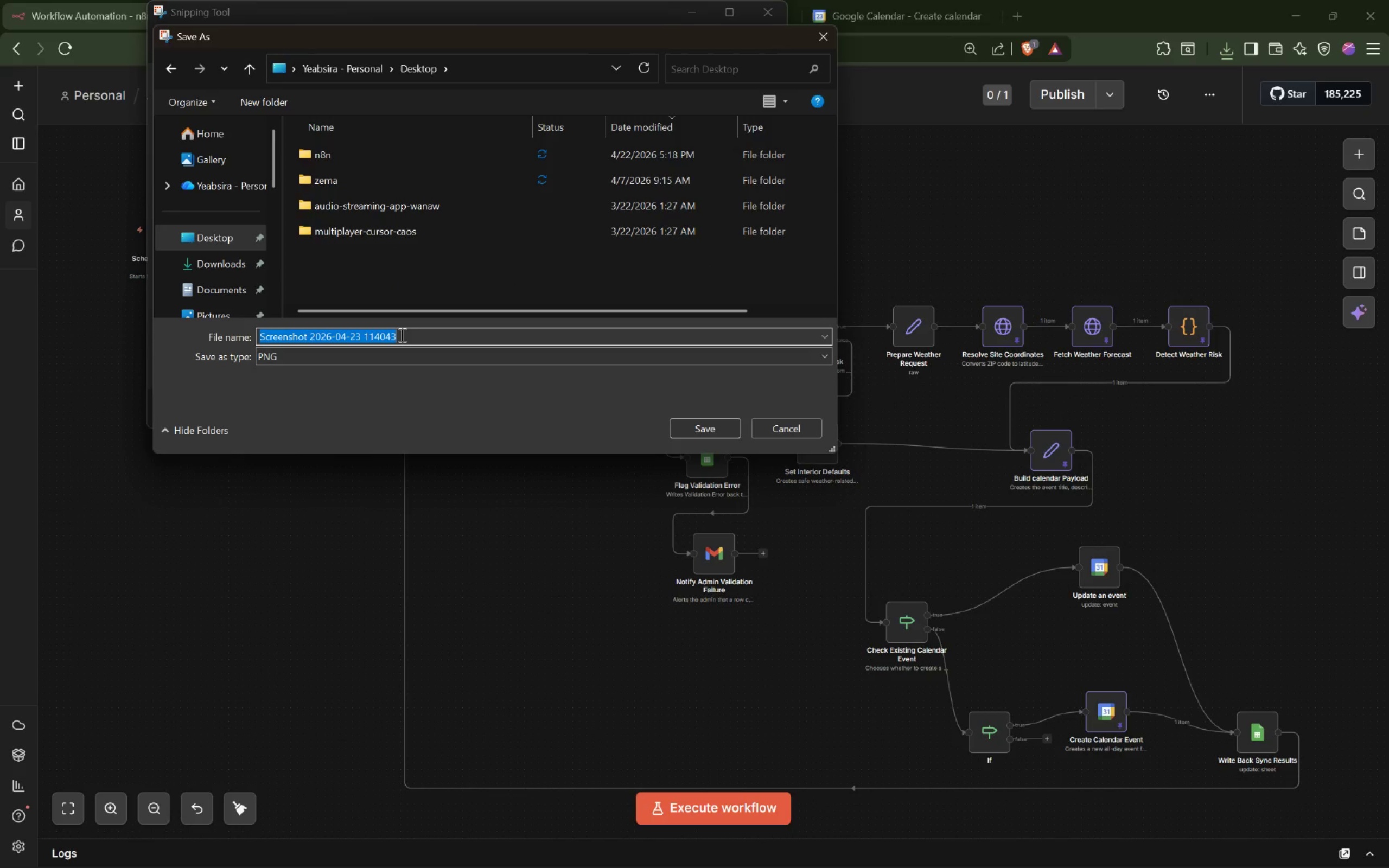 
type(man)
key(Backspace)
type(in-workflow)
 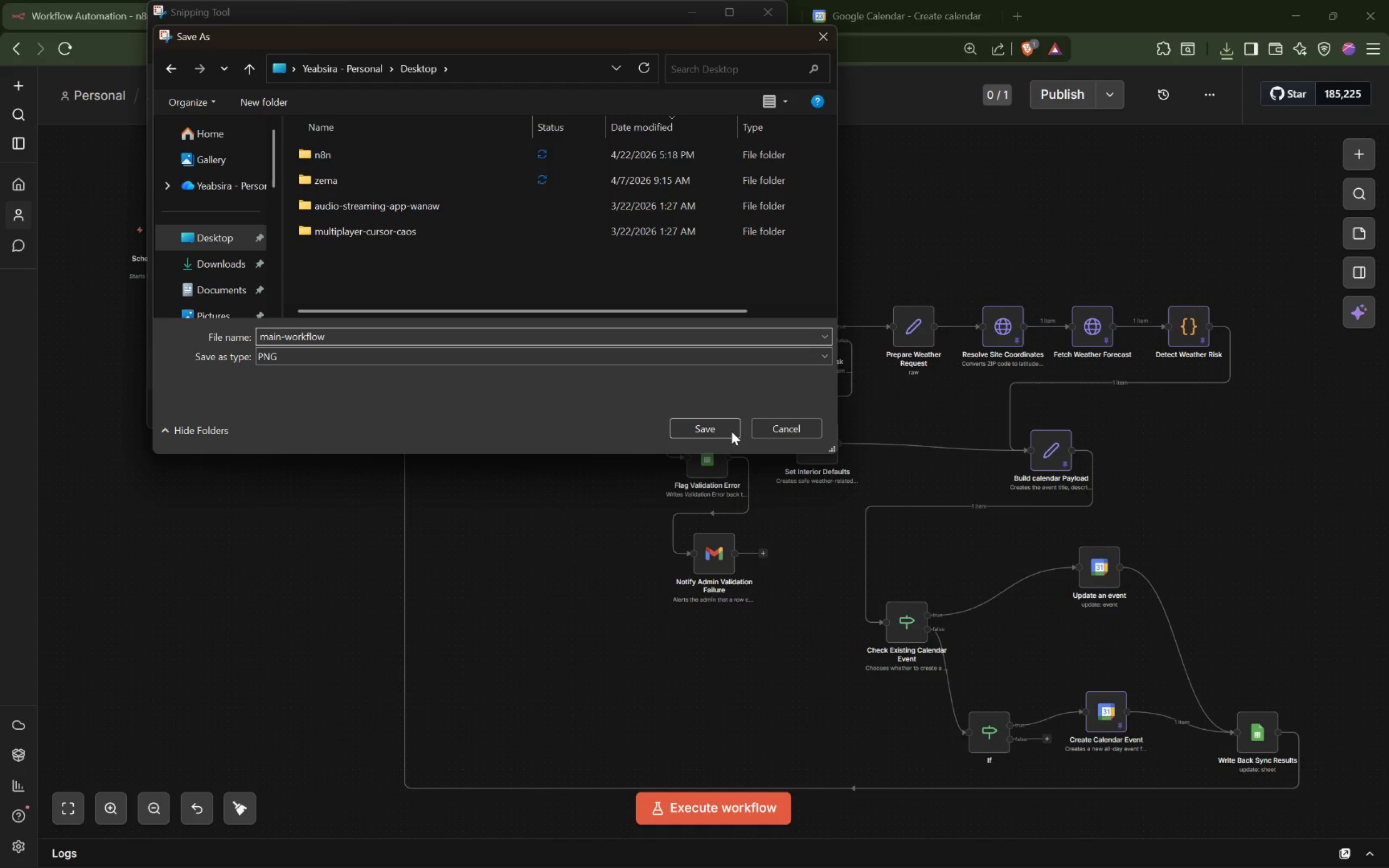 
left_click([704, 424])
 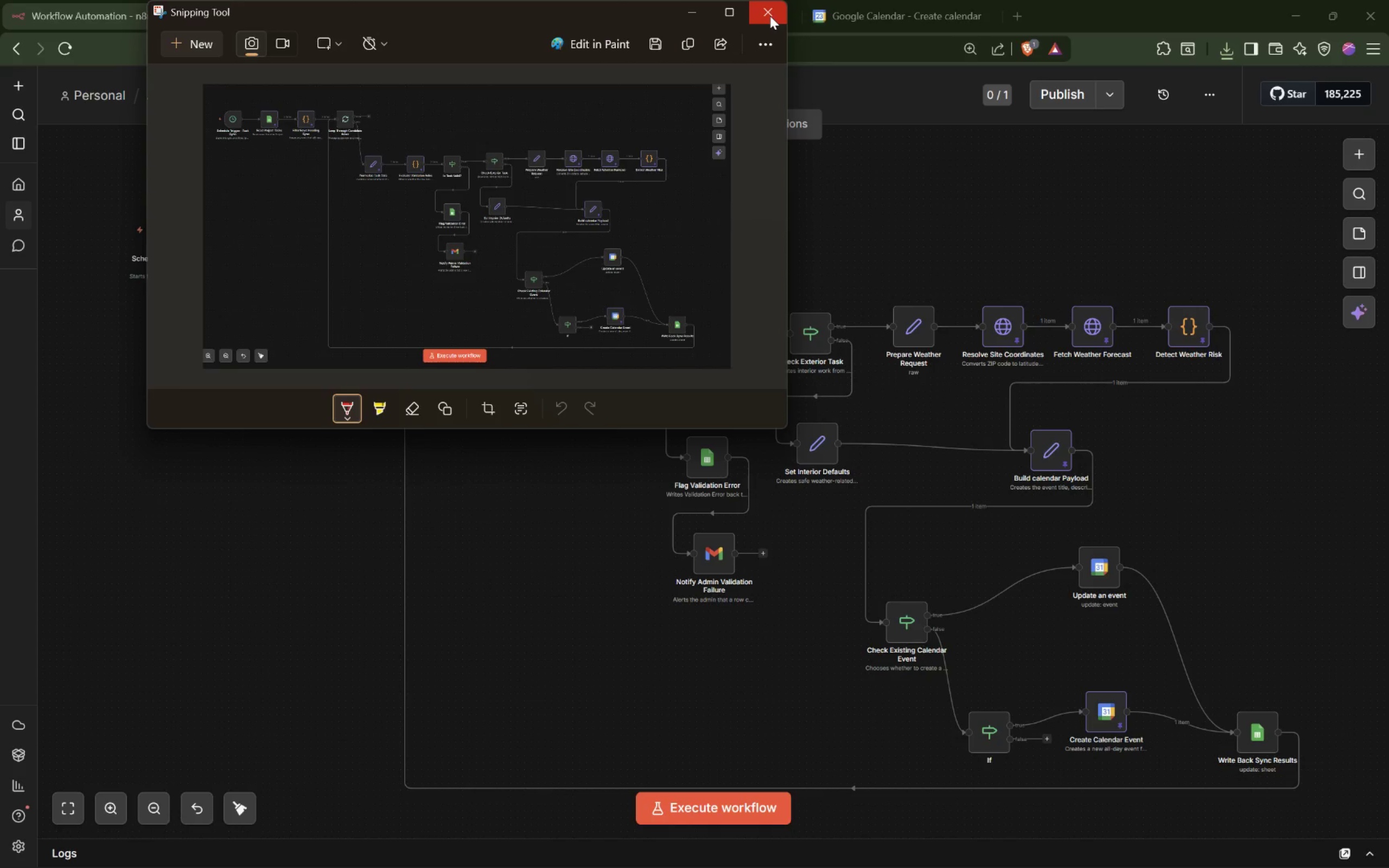 
left_click([770, 16])
 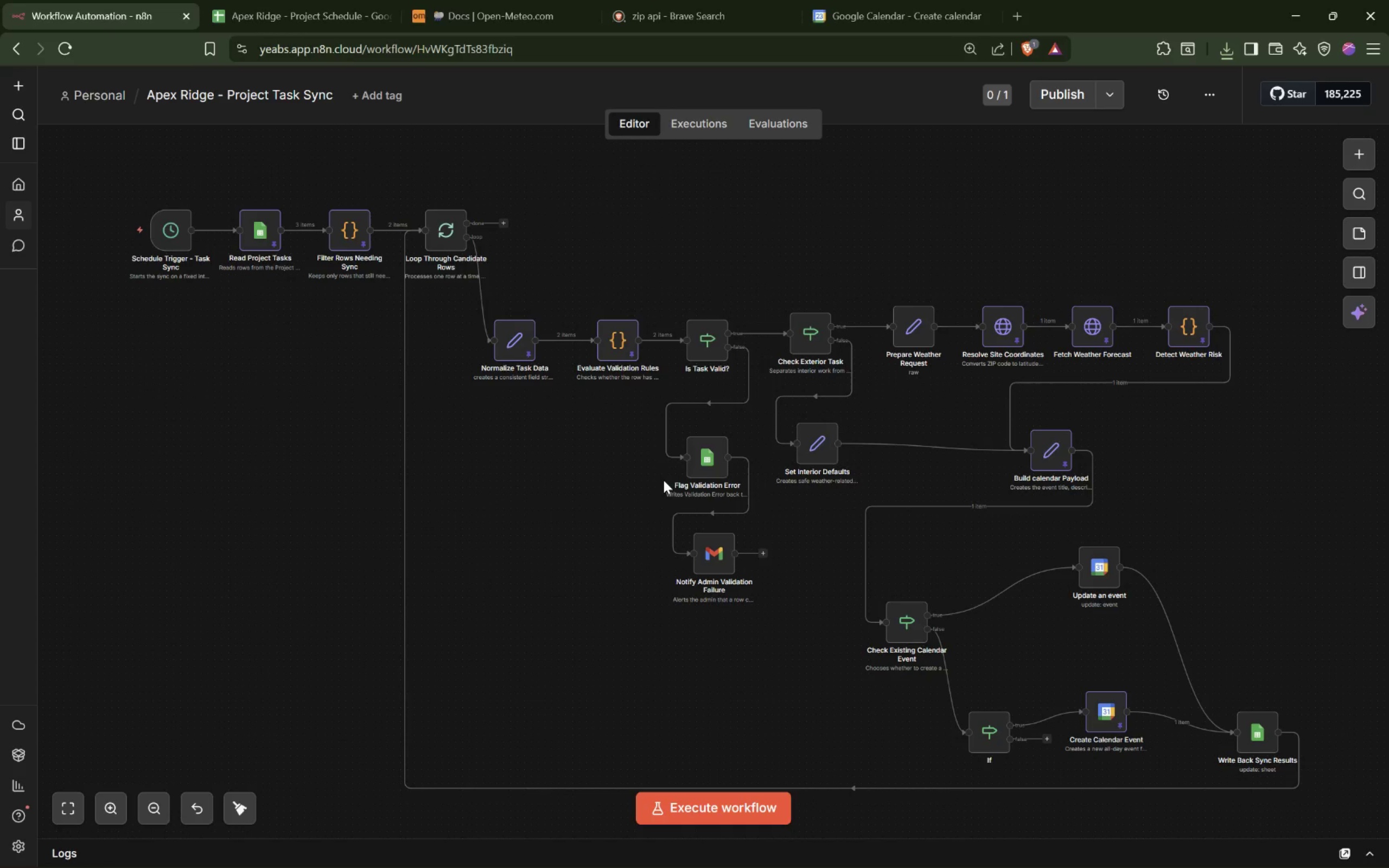 
wait(13.9)
 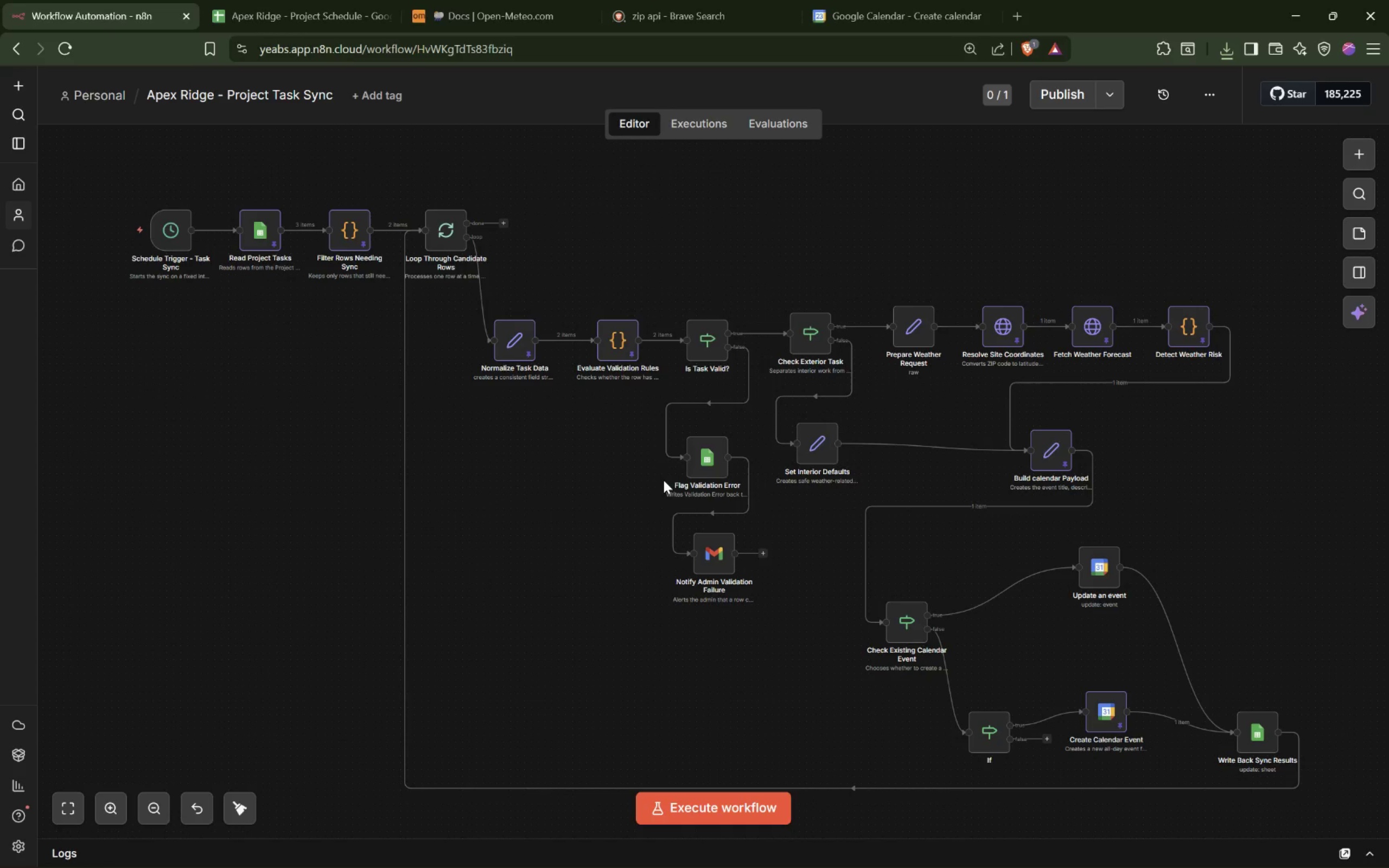 
left_click([276, 26])
 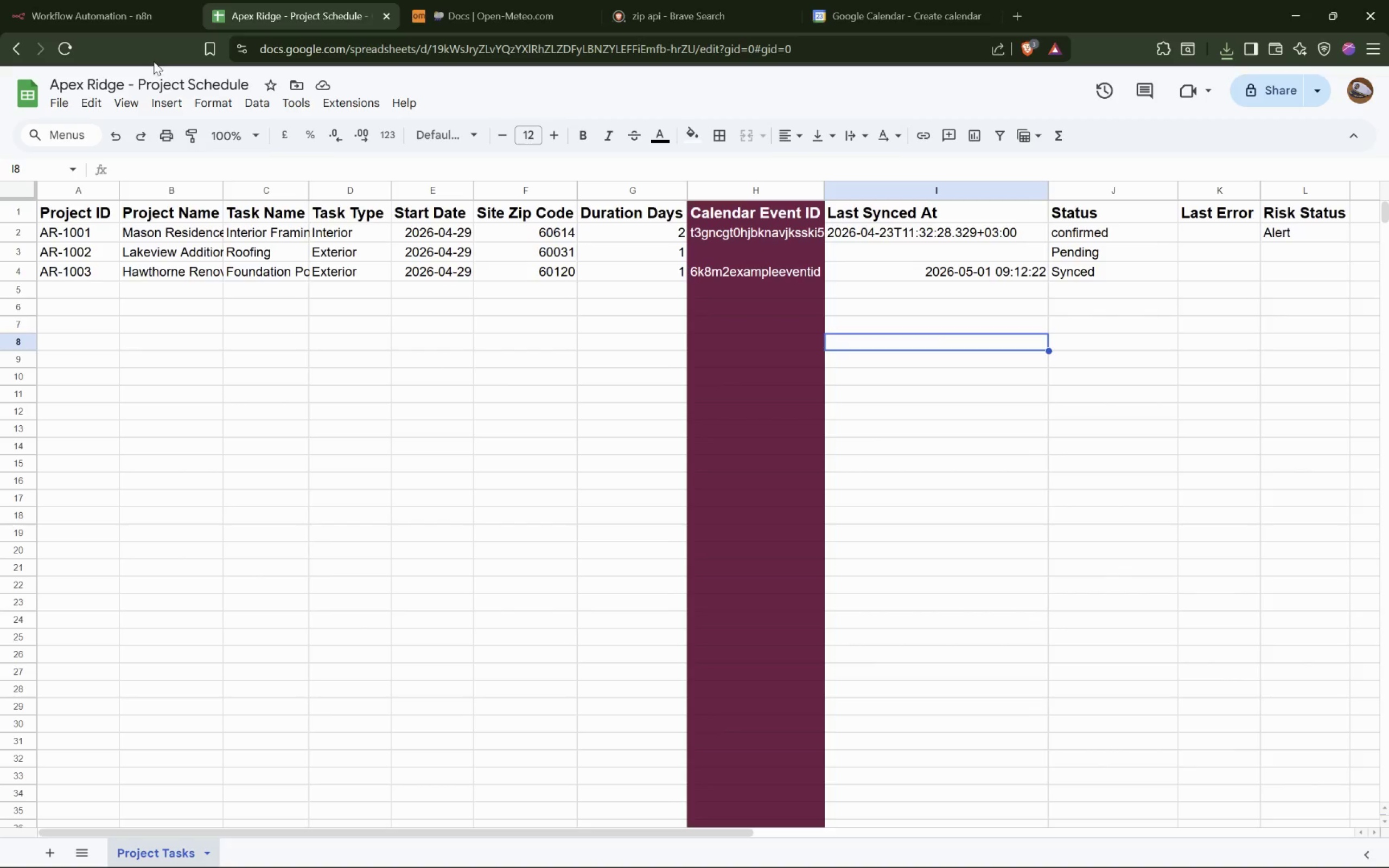 
wait(5.94)
 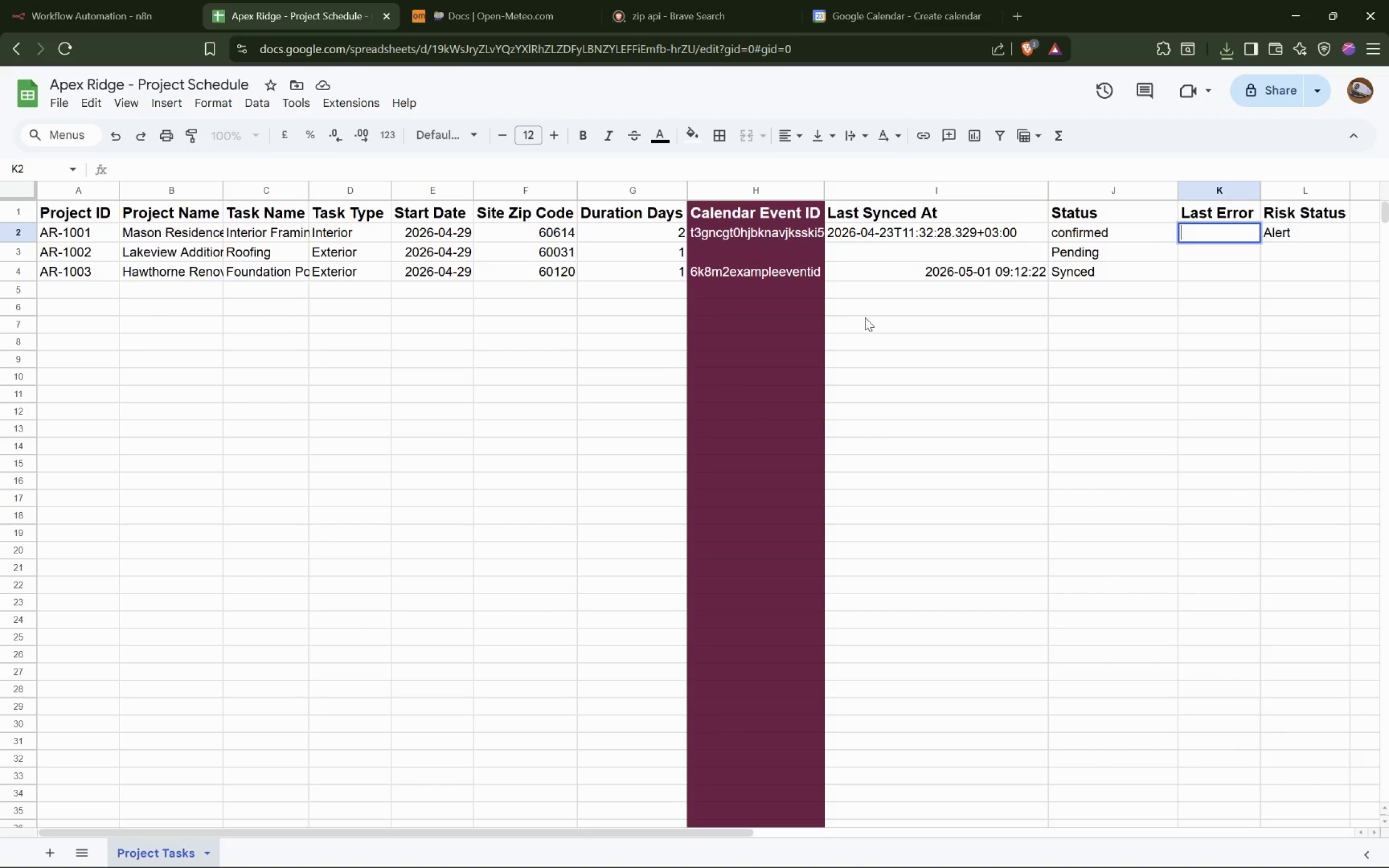 
left_click([703, 795])
 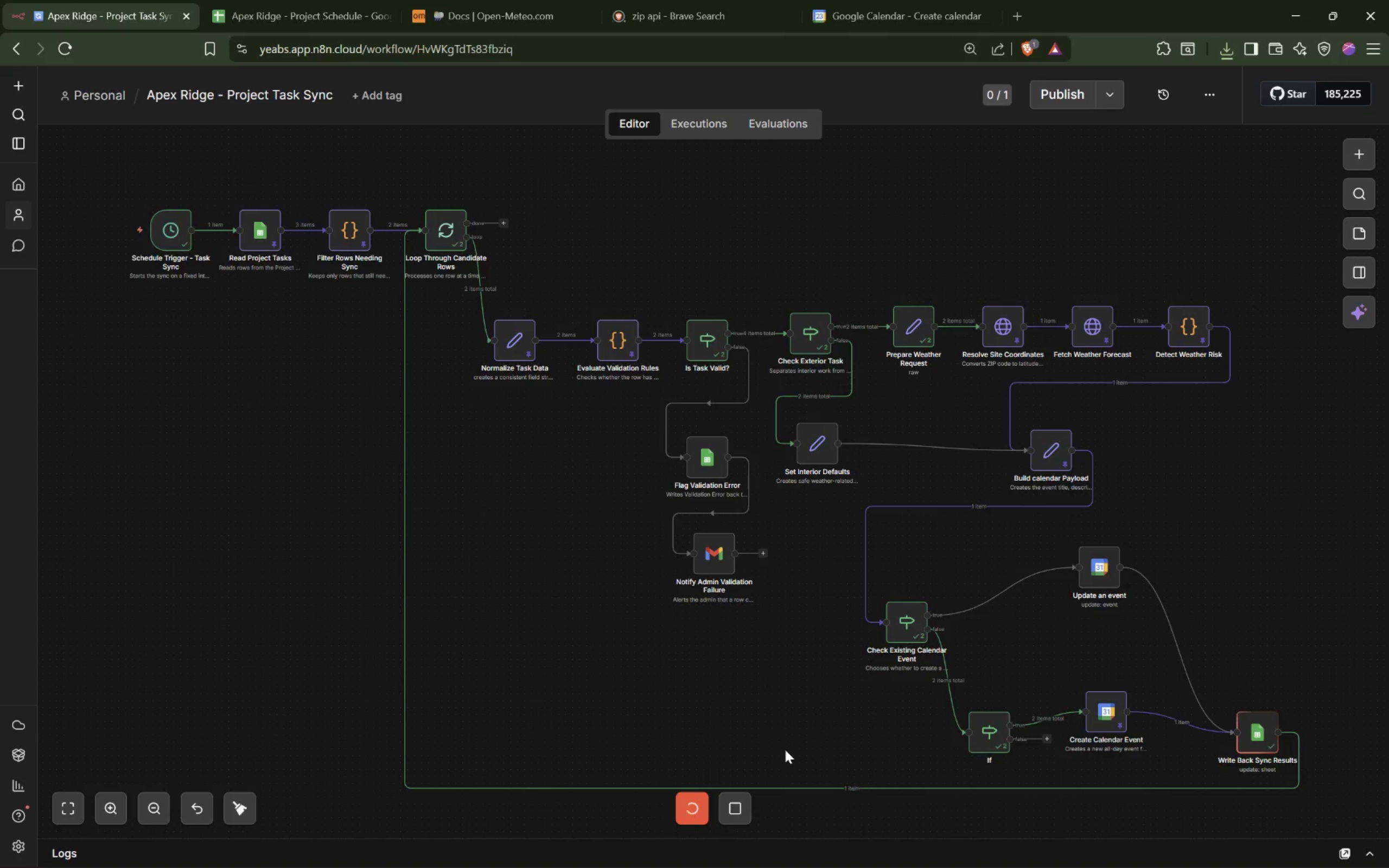 
wait(8.85)
 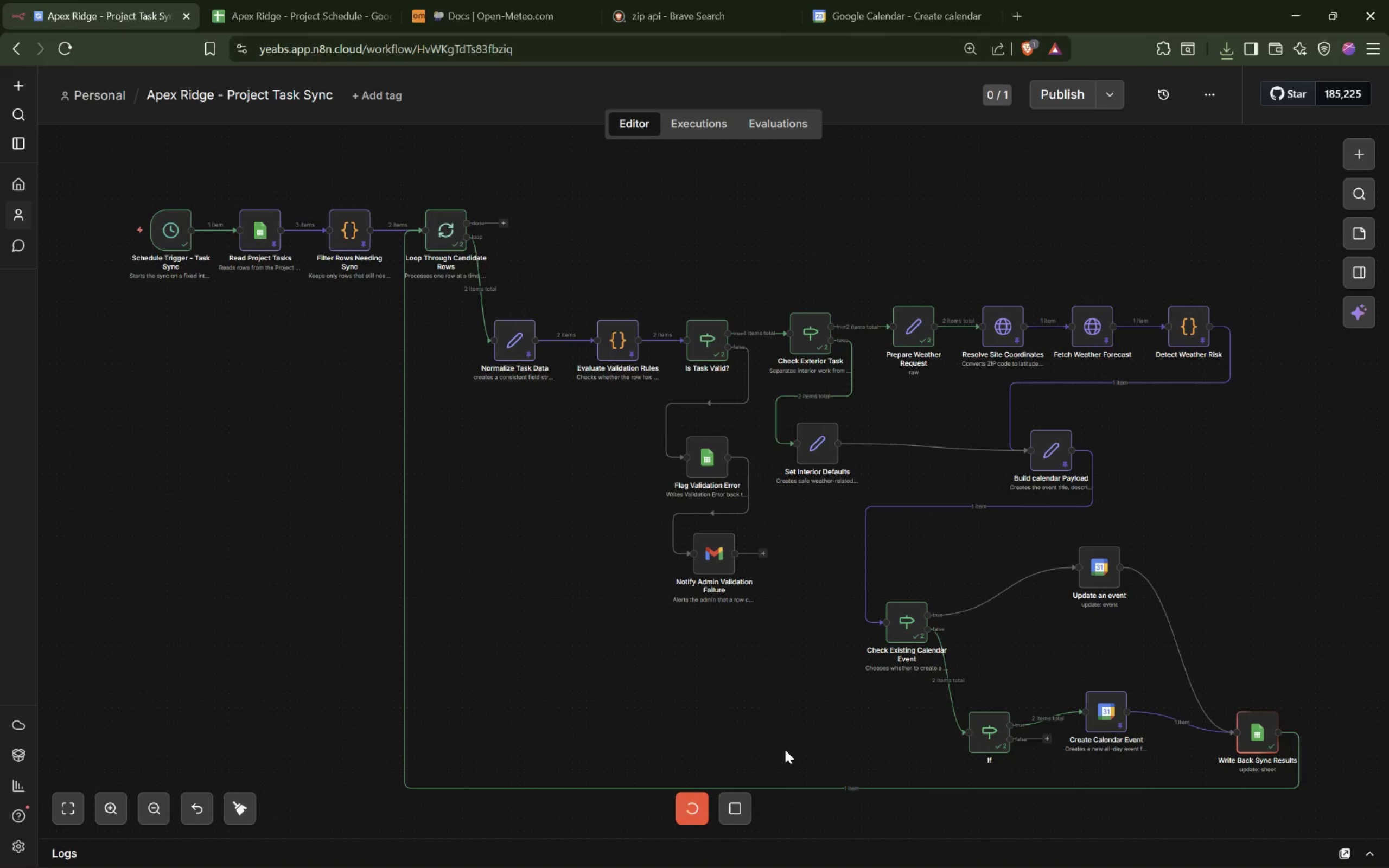 
mouse_move([448, 24])
 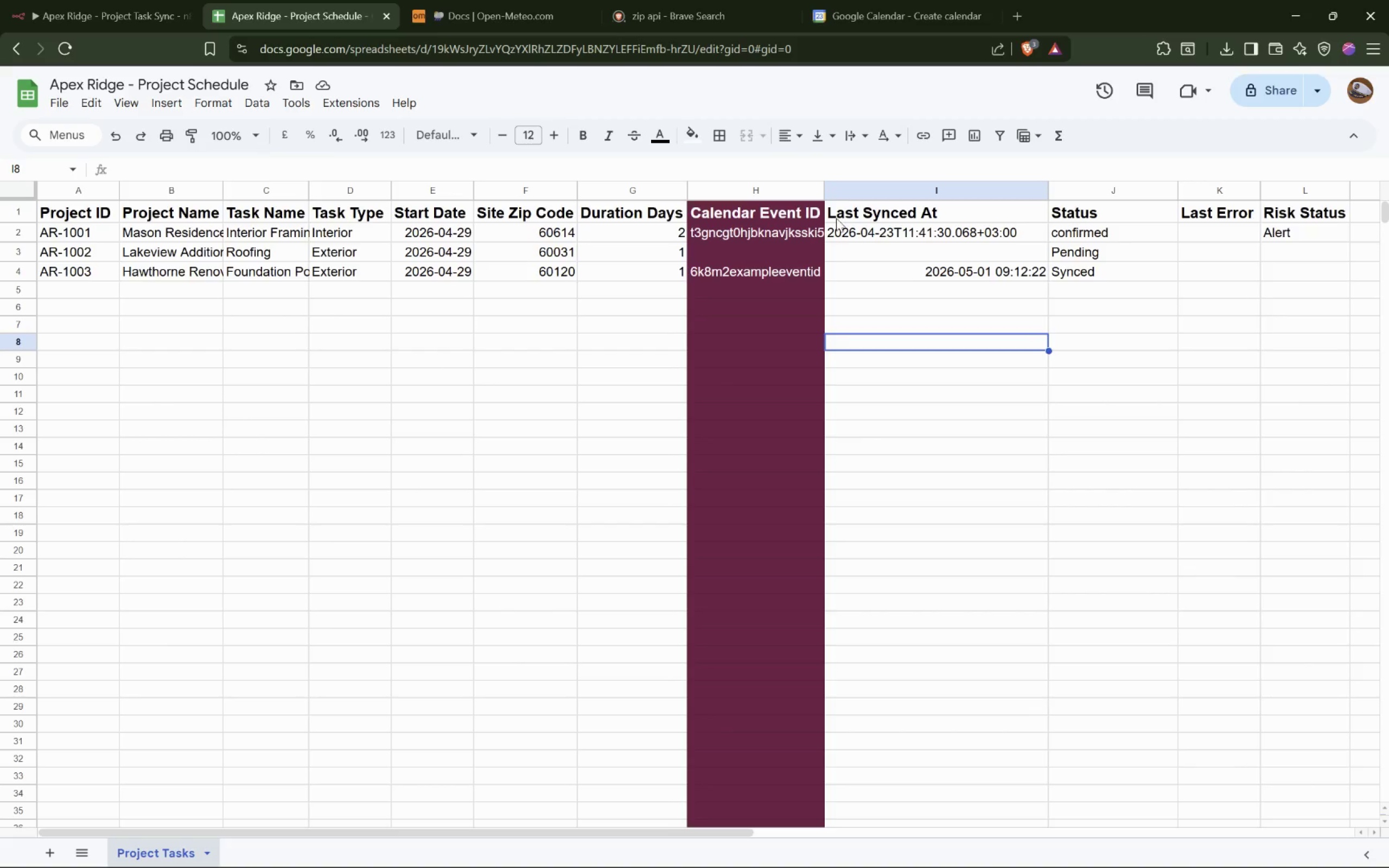 
wait(5.84)
 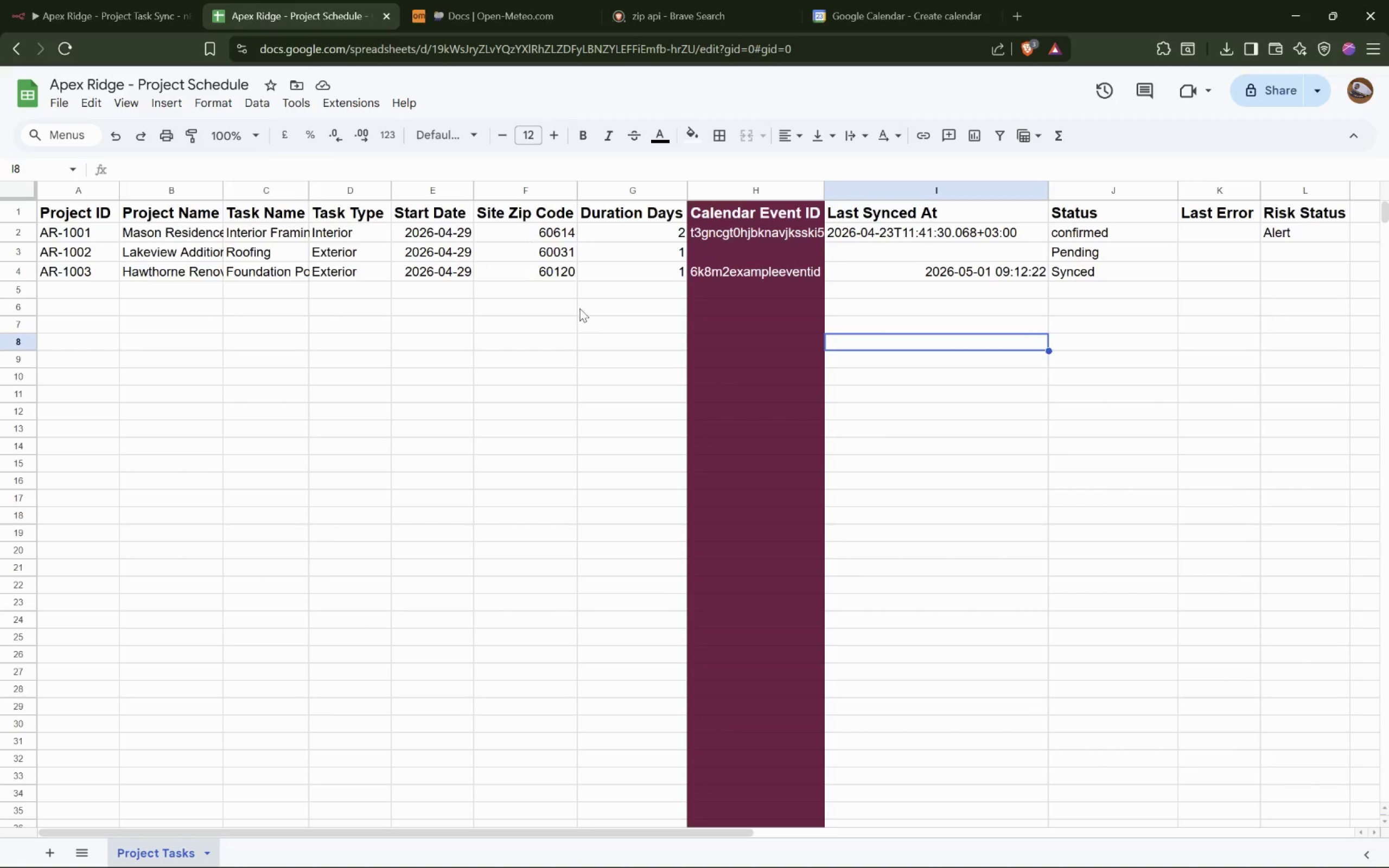 
left_click_drag(start_coordinate=[823, 185], to_coordinate=[863, 182])
 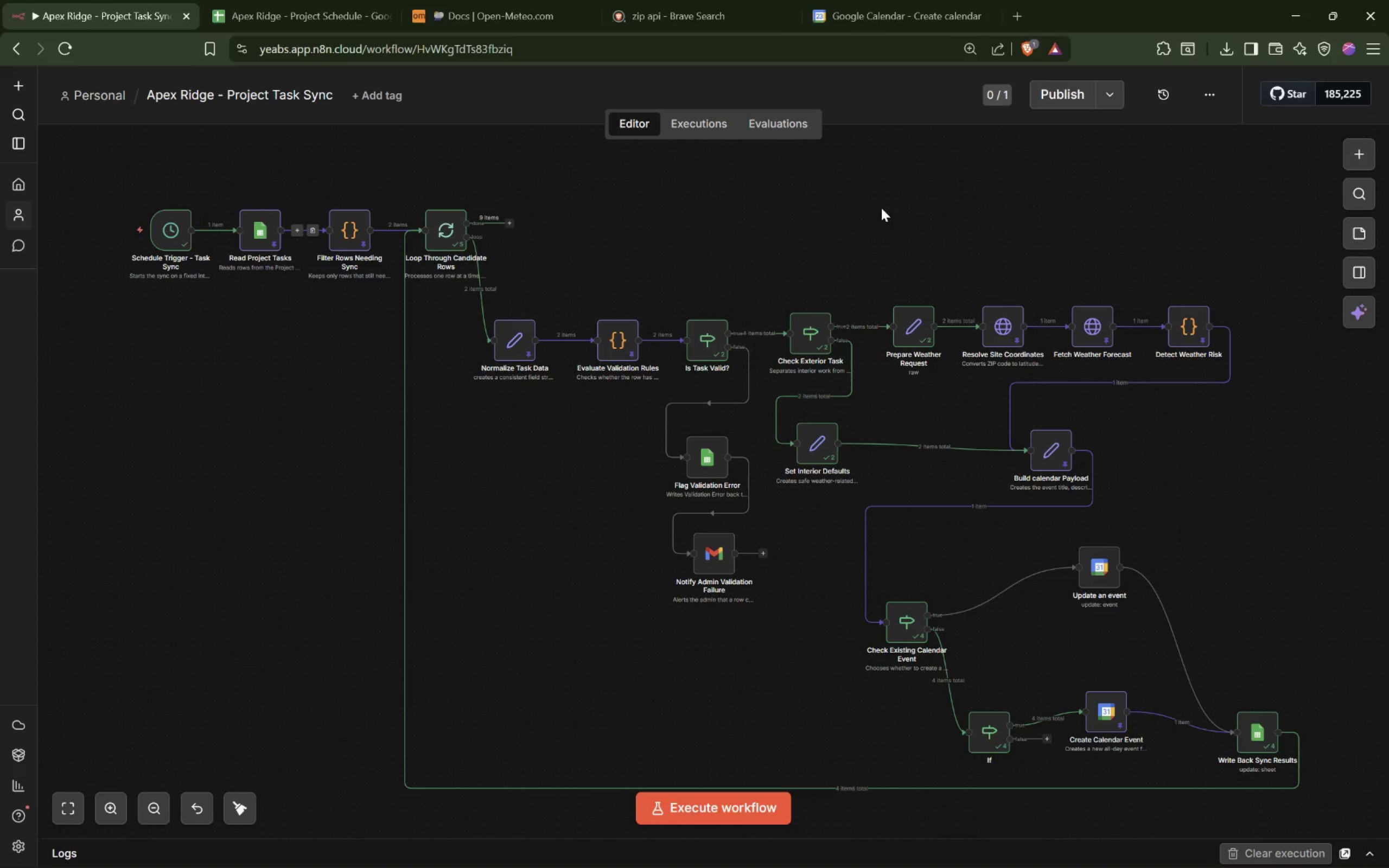 
wait(27.45)
 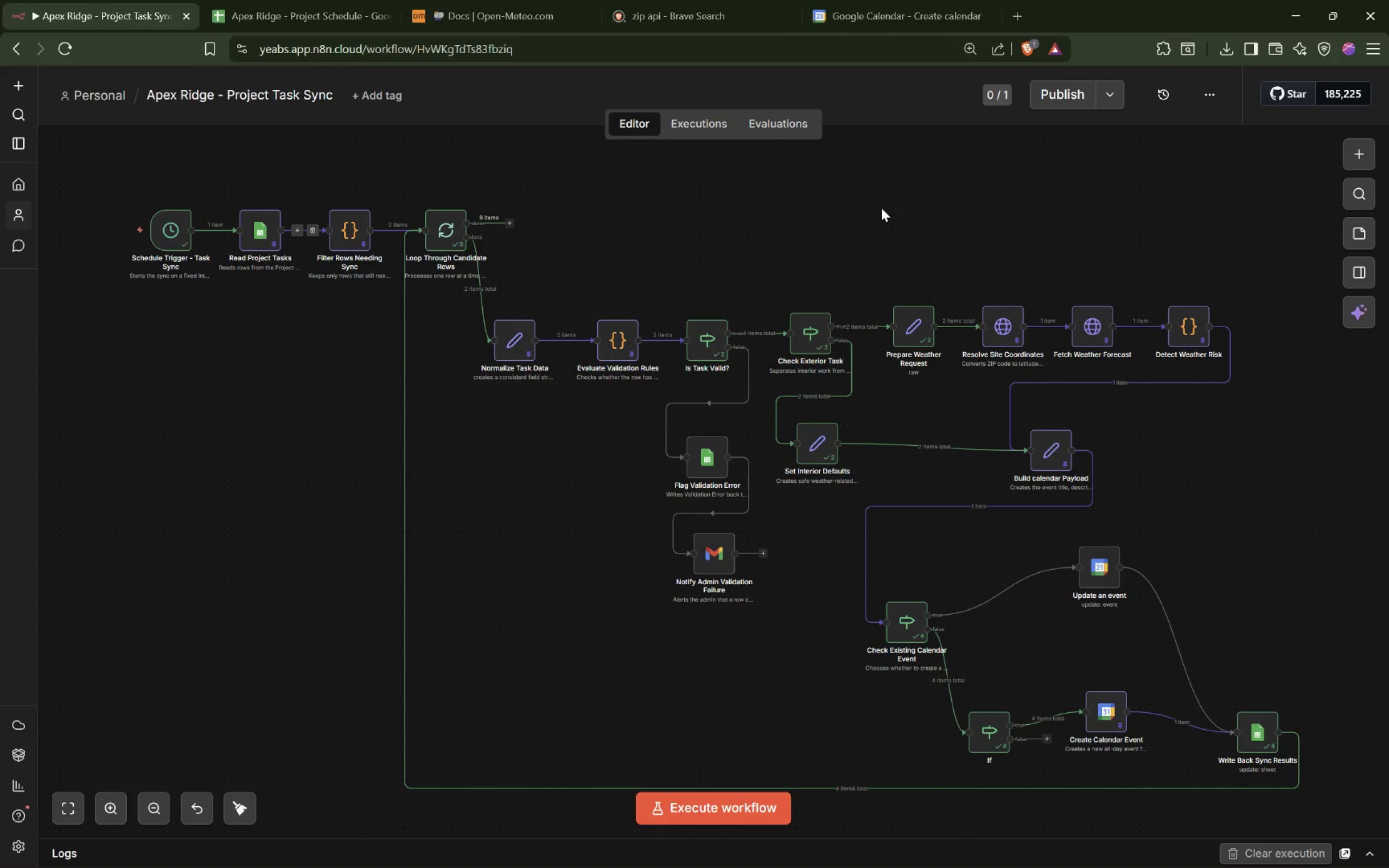 
left_click([586, 17])
 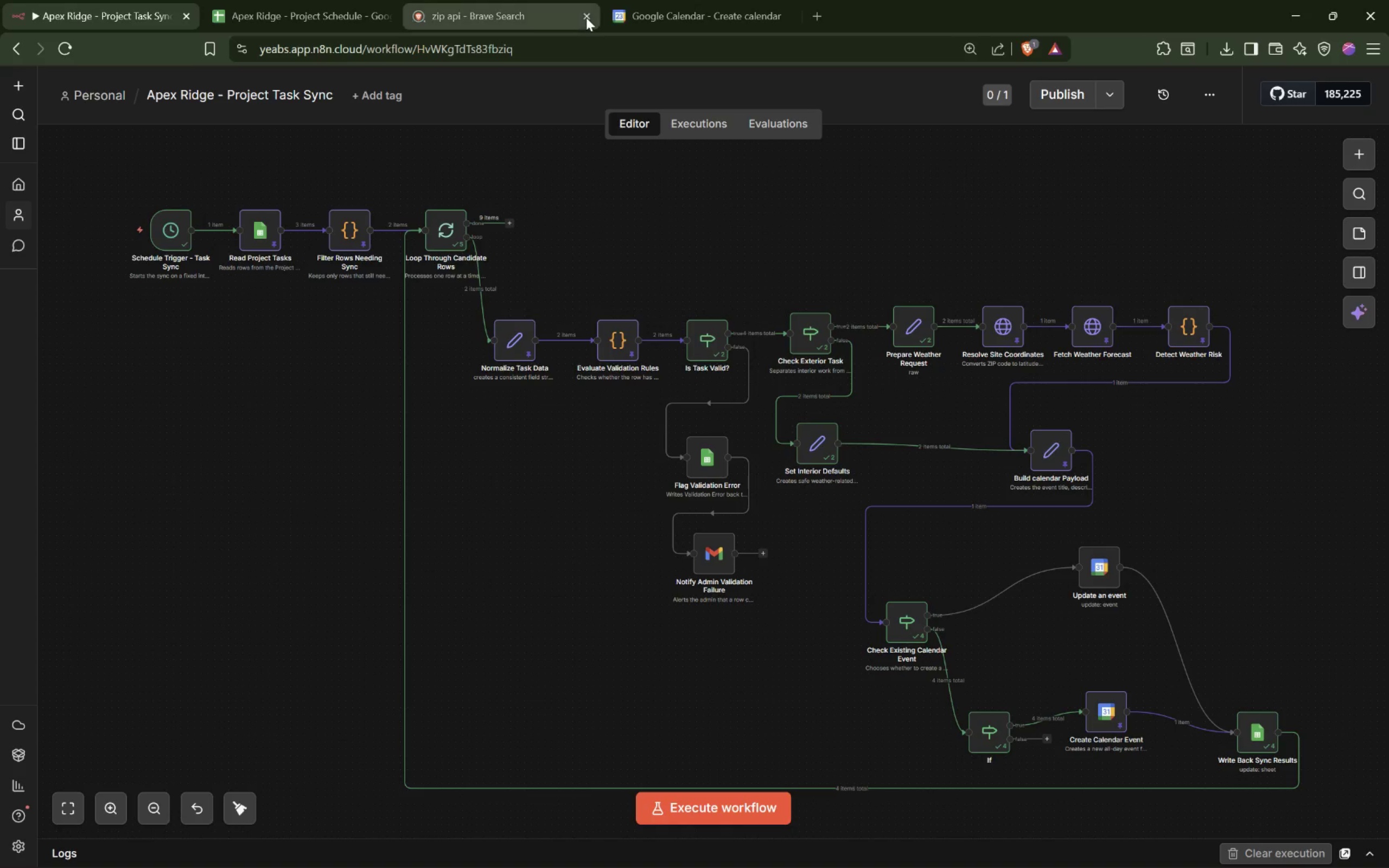 
left_click([586, 17])
 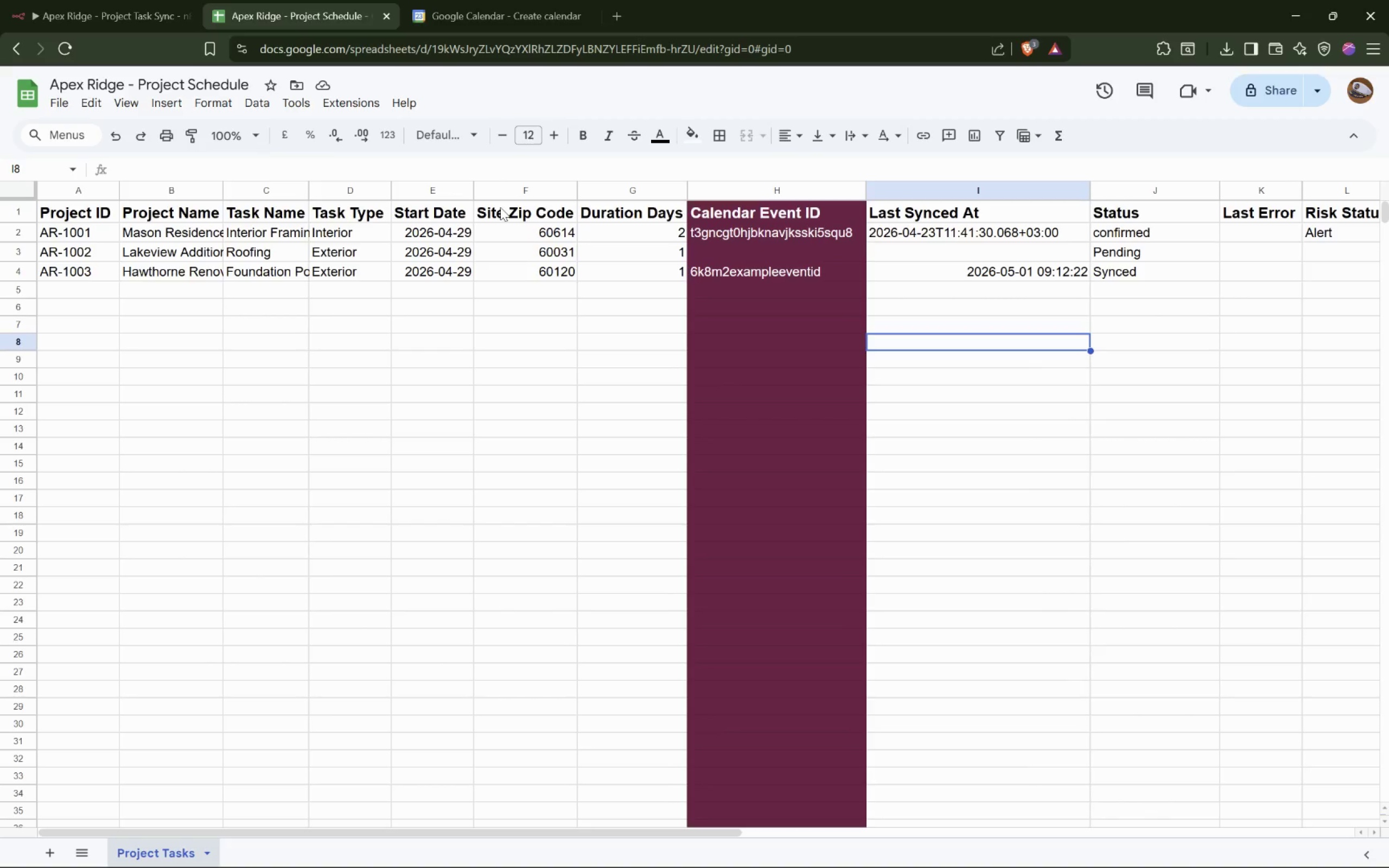 
key(PrintScreen)
 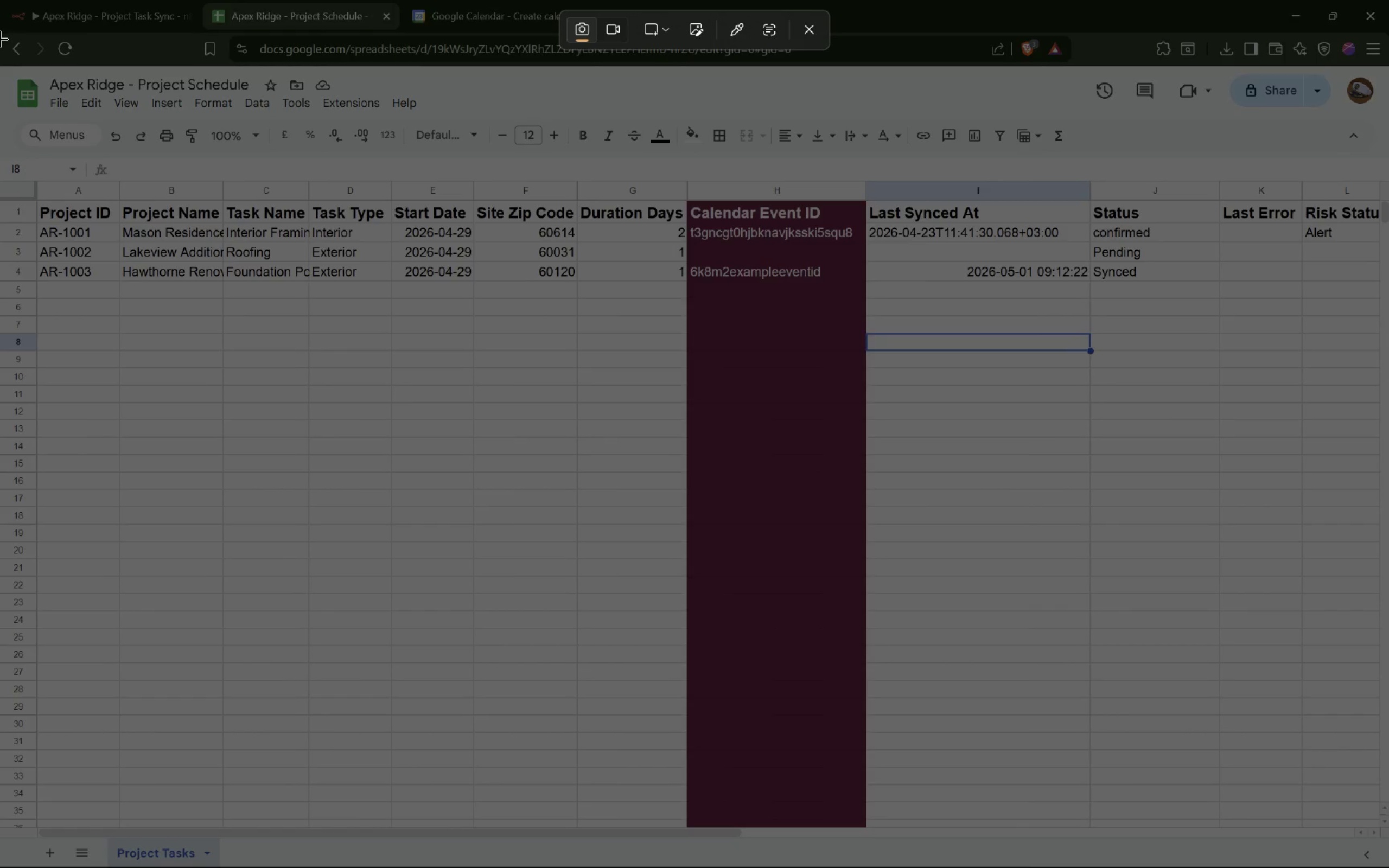 
left_click_drag(start_coordinate=[0, 0], to_coordinate=[1388, 521])
 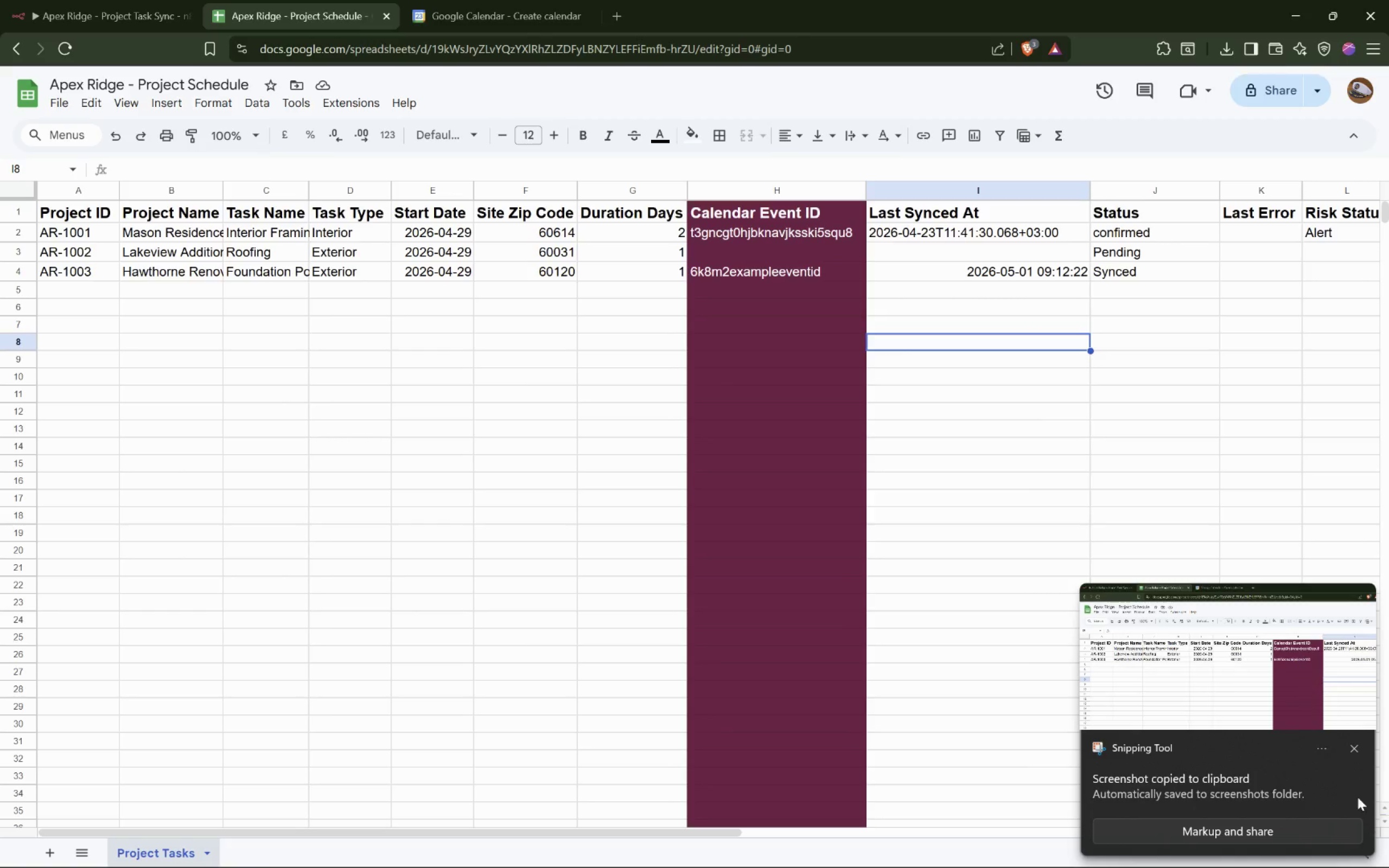 
left_click([1263, 834])
 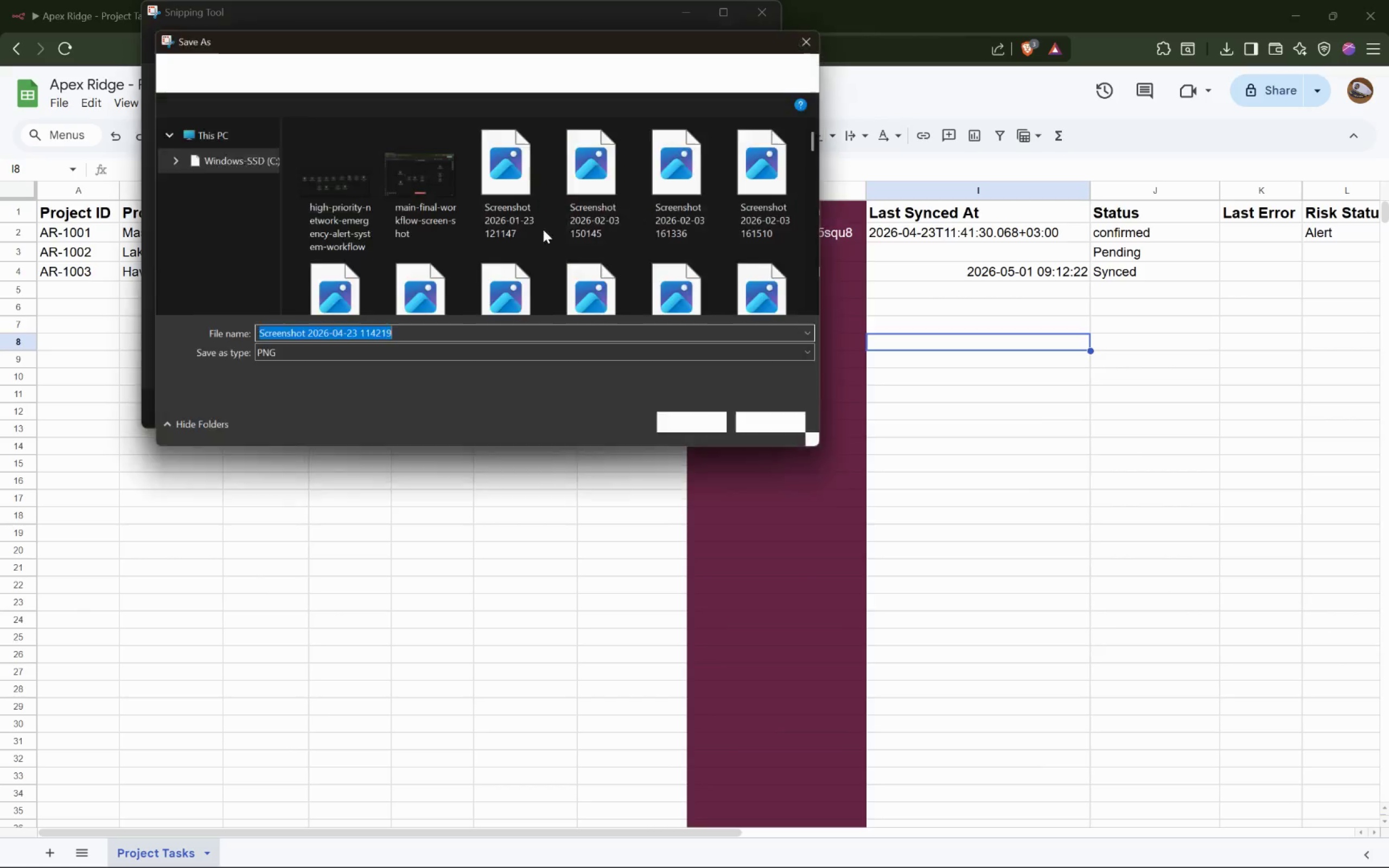 
wait(5.37)
 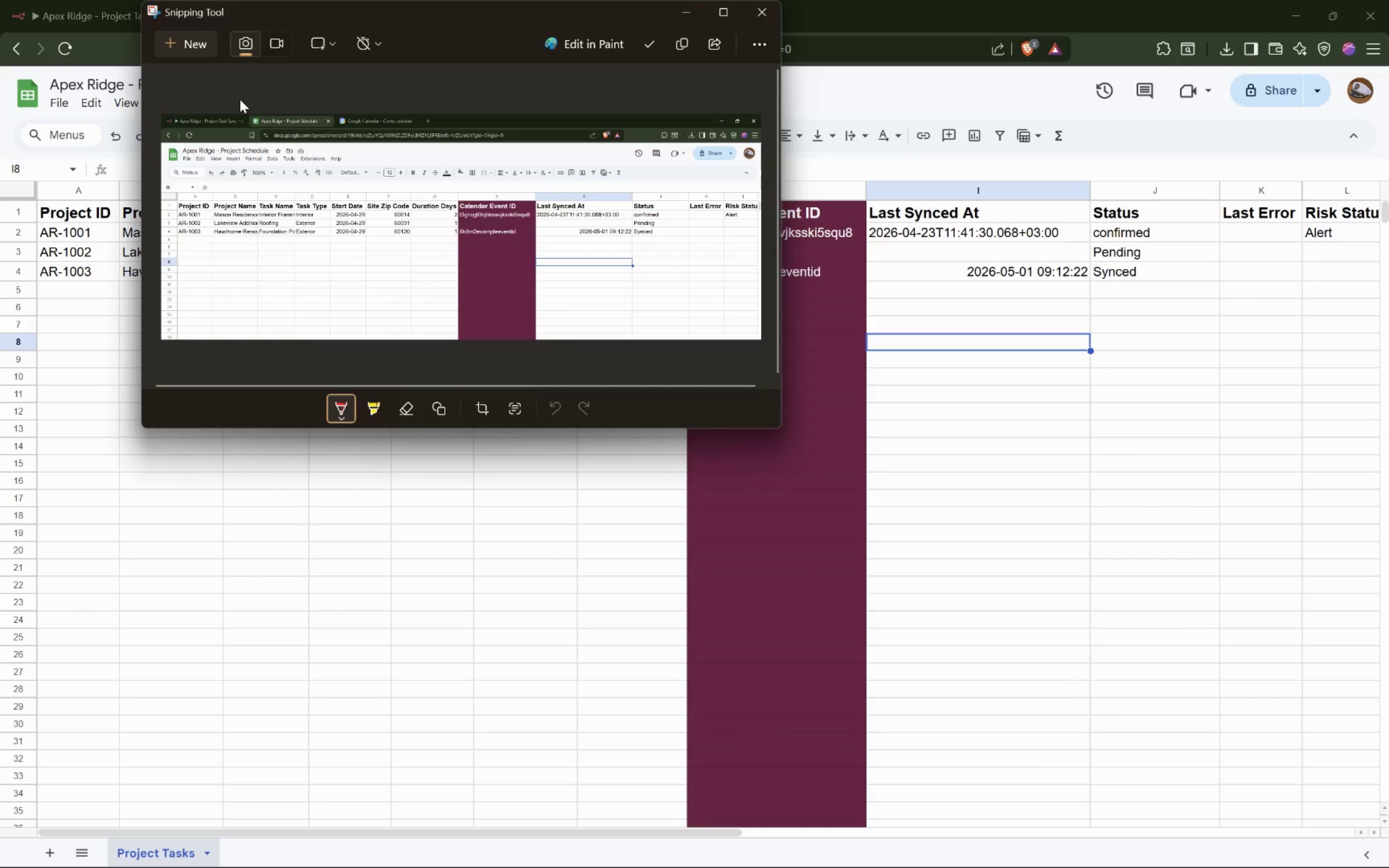 
scroll: coordinate [232, 205], scroll_direction: up, amount: 3.0
 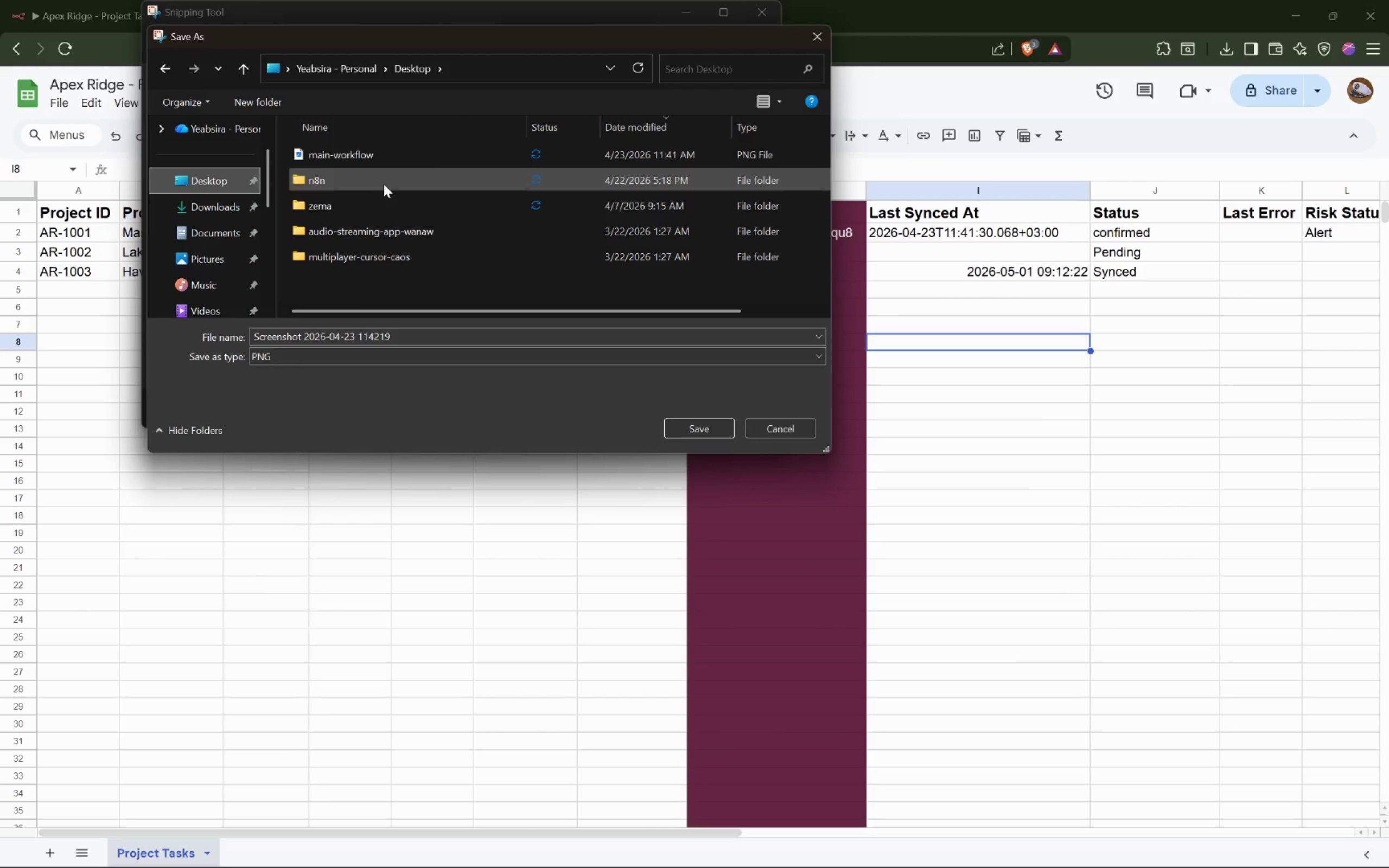 
left_click([420, 336])
 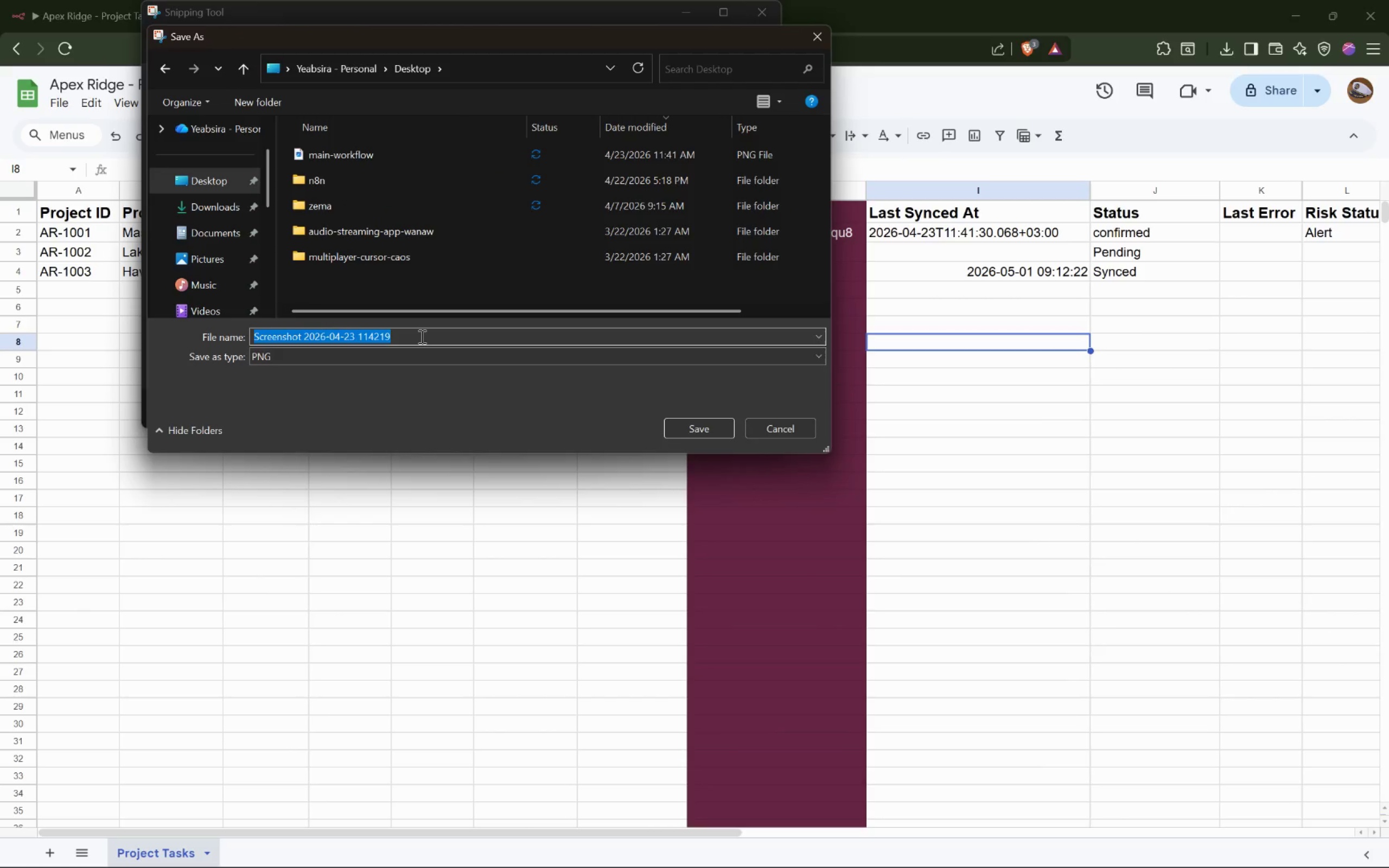 
type(sheets-screen-shot)
 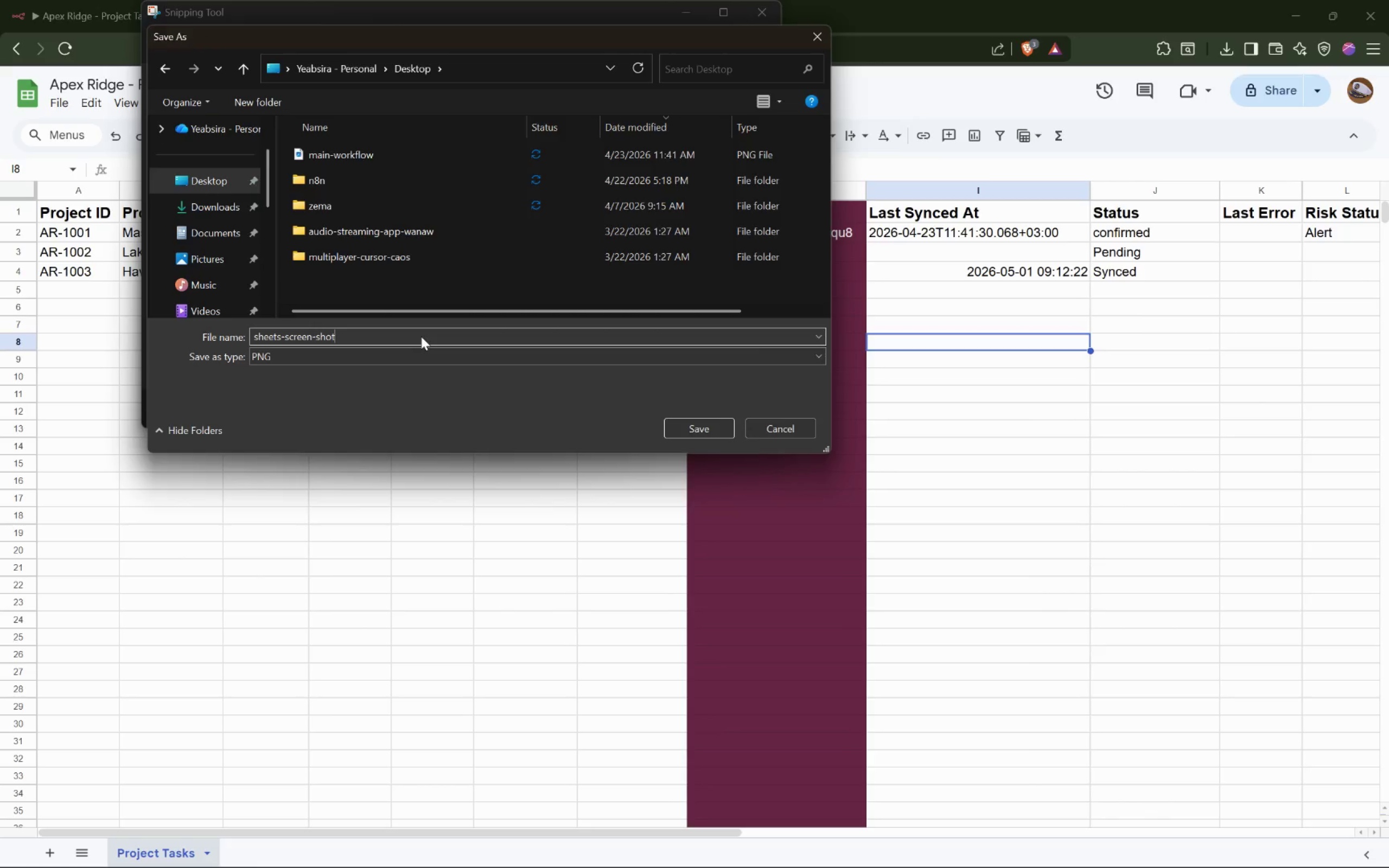 
key(Enter)
 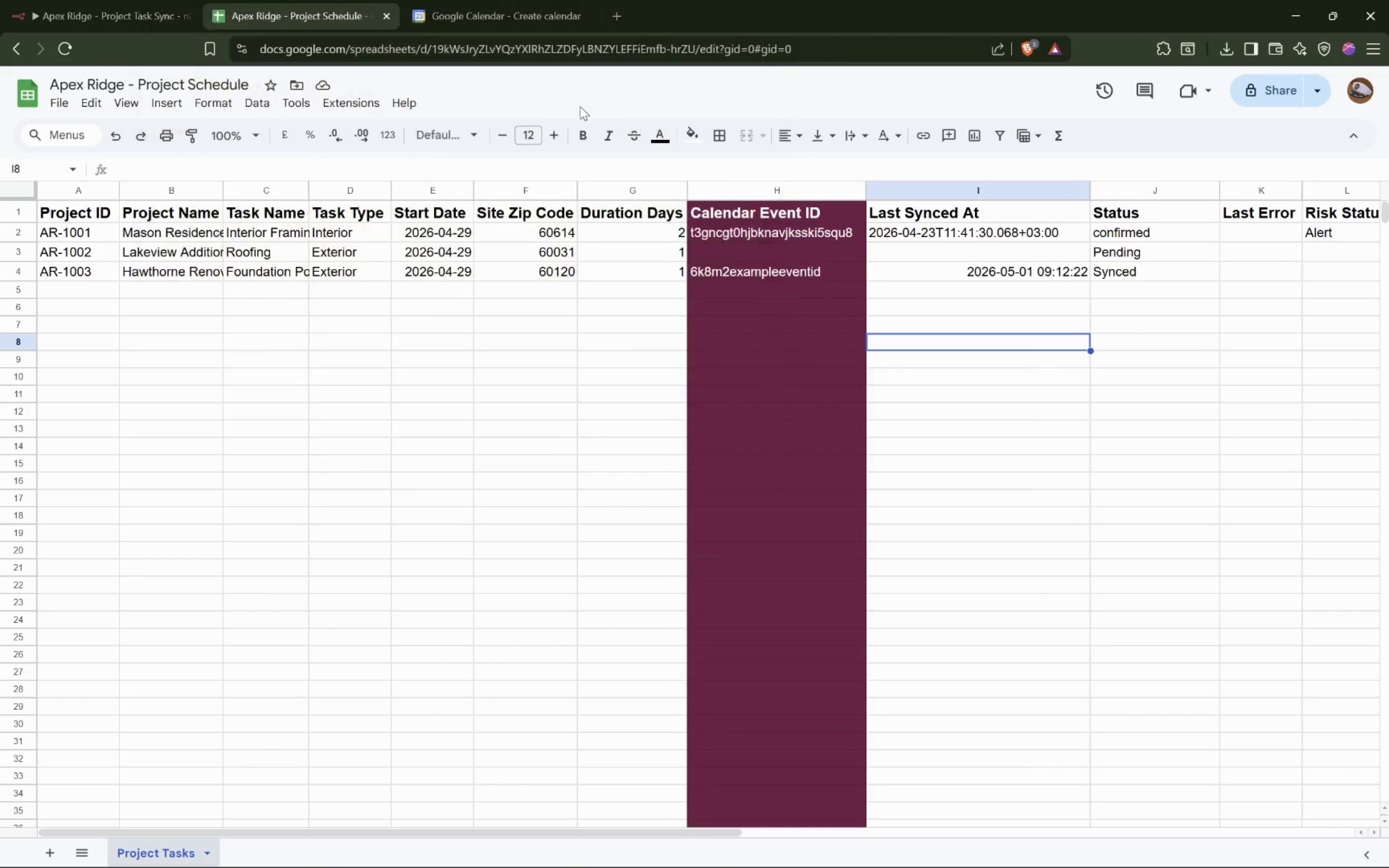 
left_click([503, 22])
 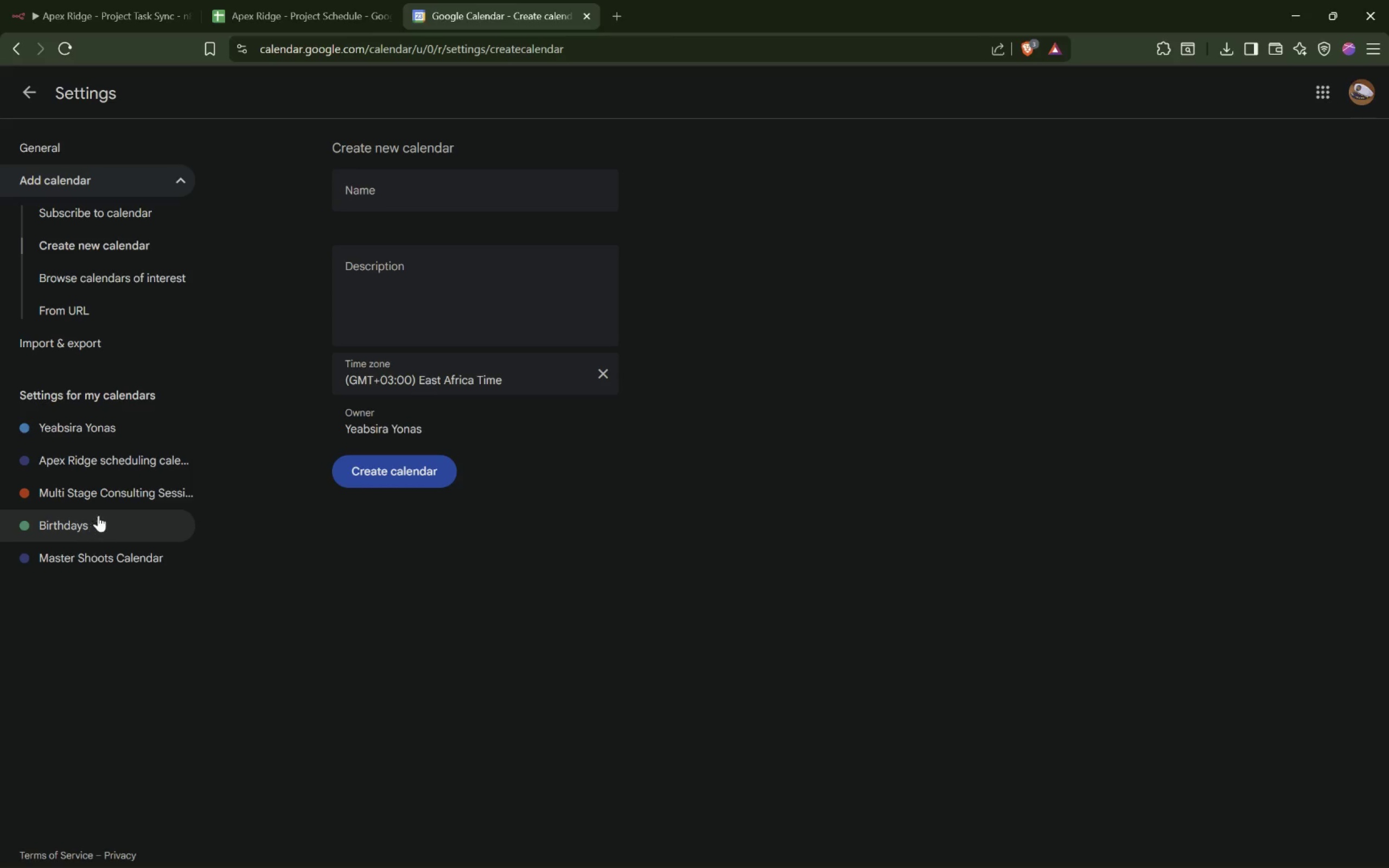 
left_click([111, 558])
 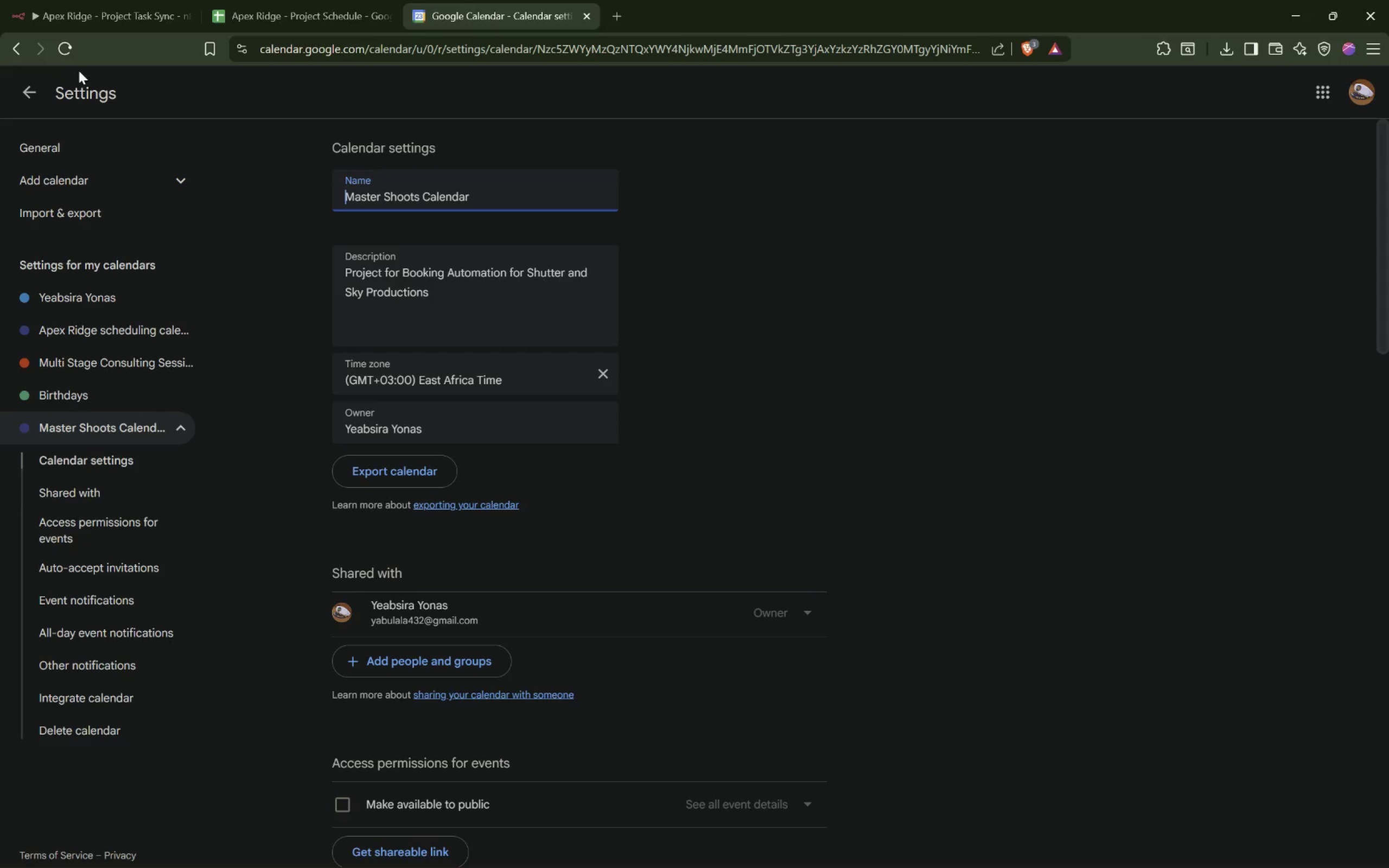 
left_click([29, 96])
 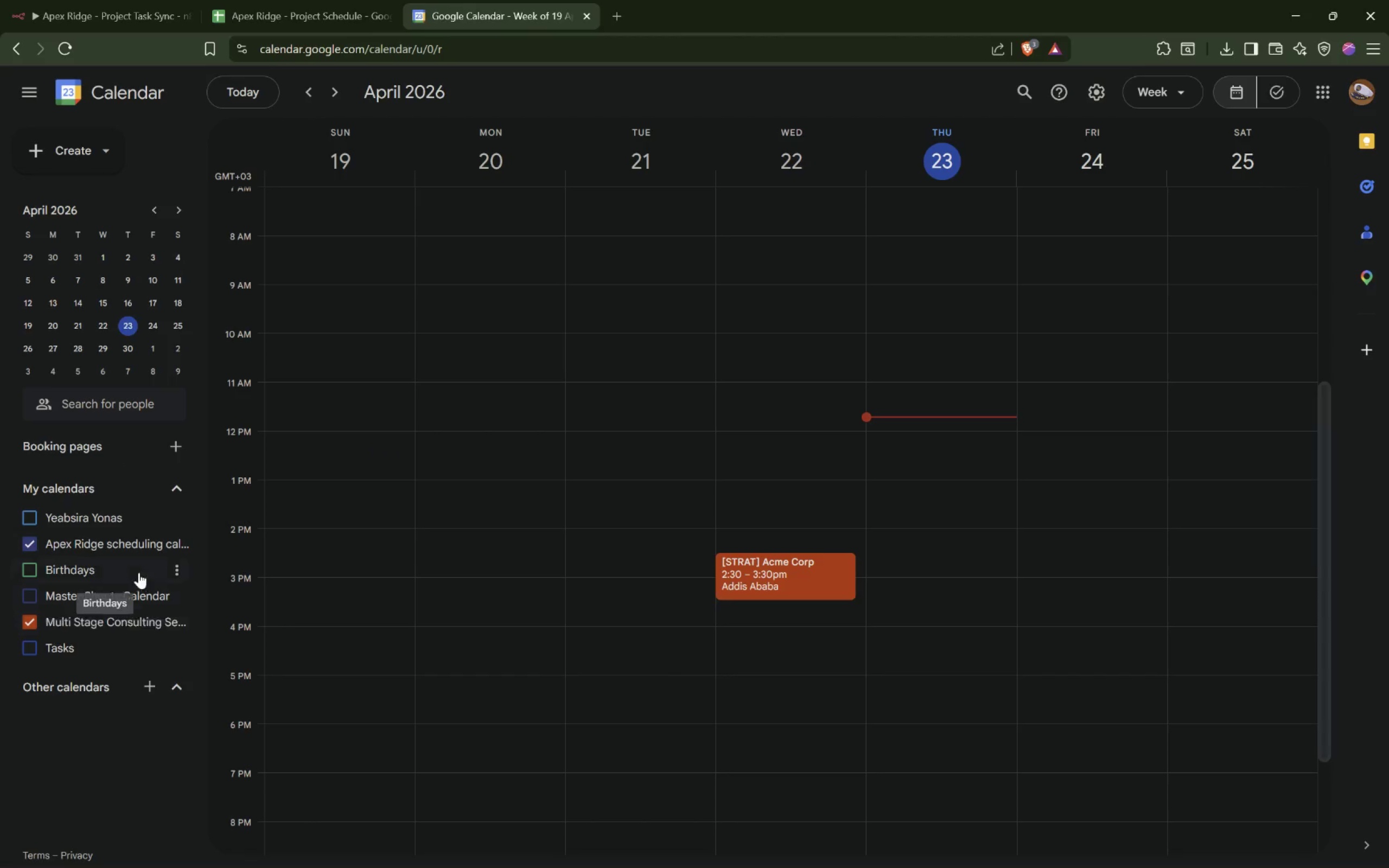 
left_click([59, 621])
 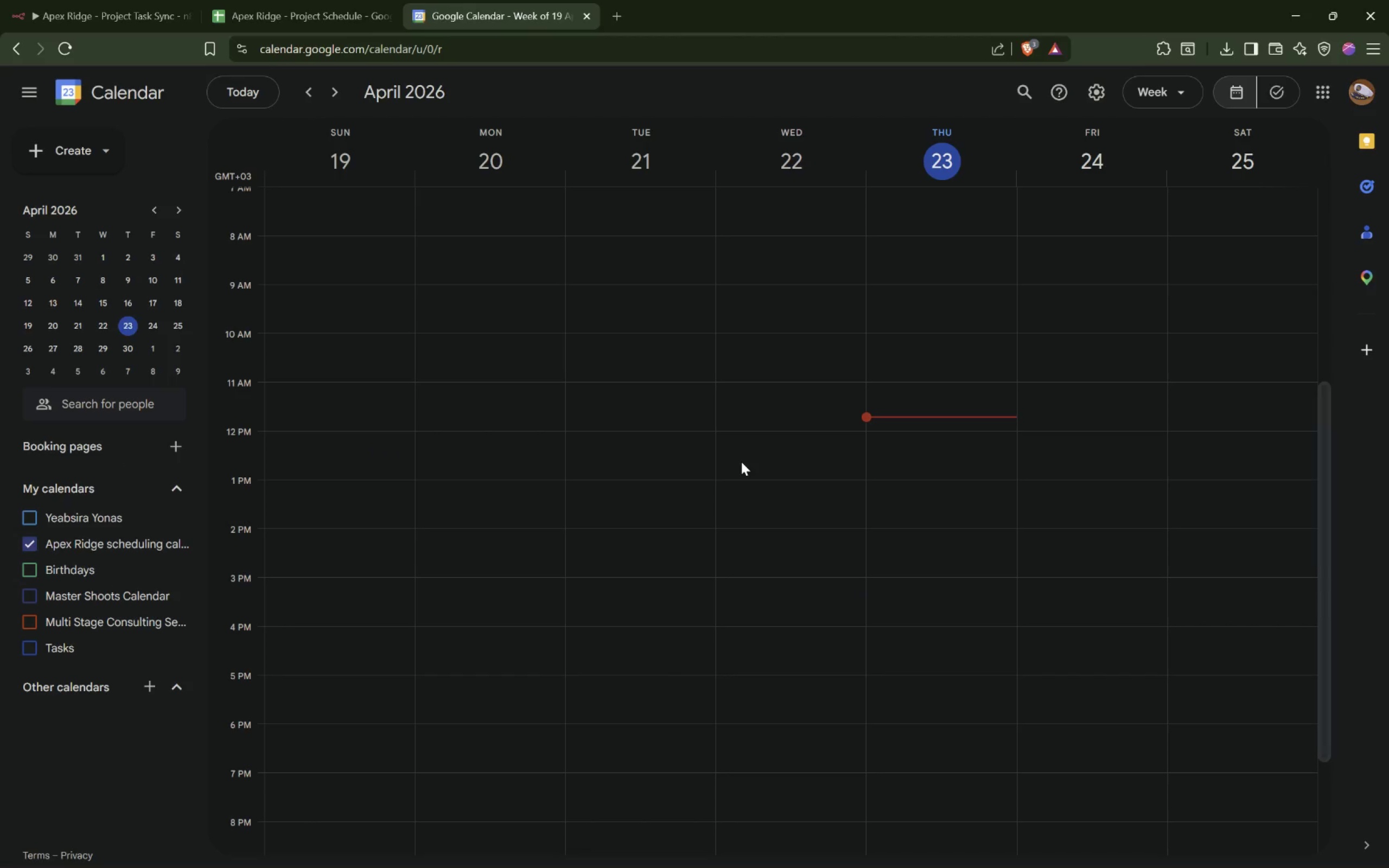 
scroll: coordinate [741, 462], scroll_direction: up, amount: 2.0
 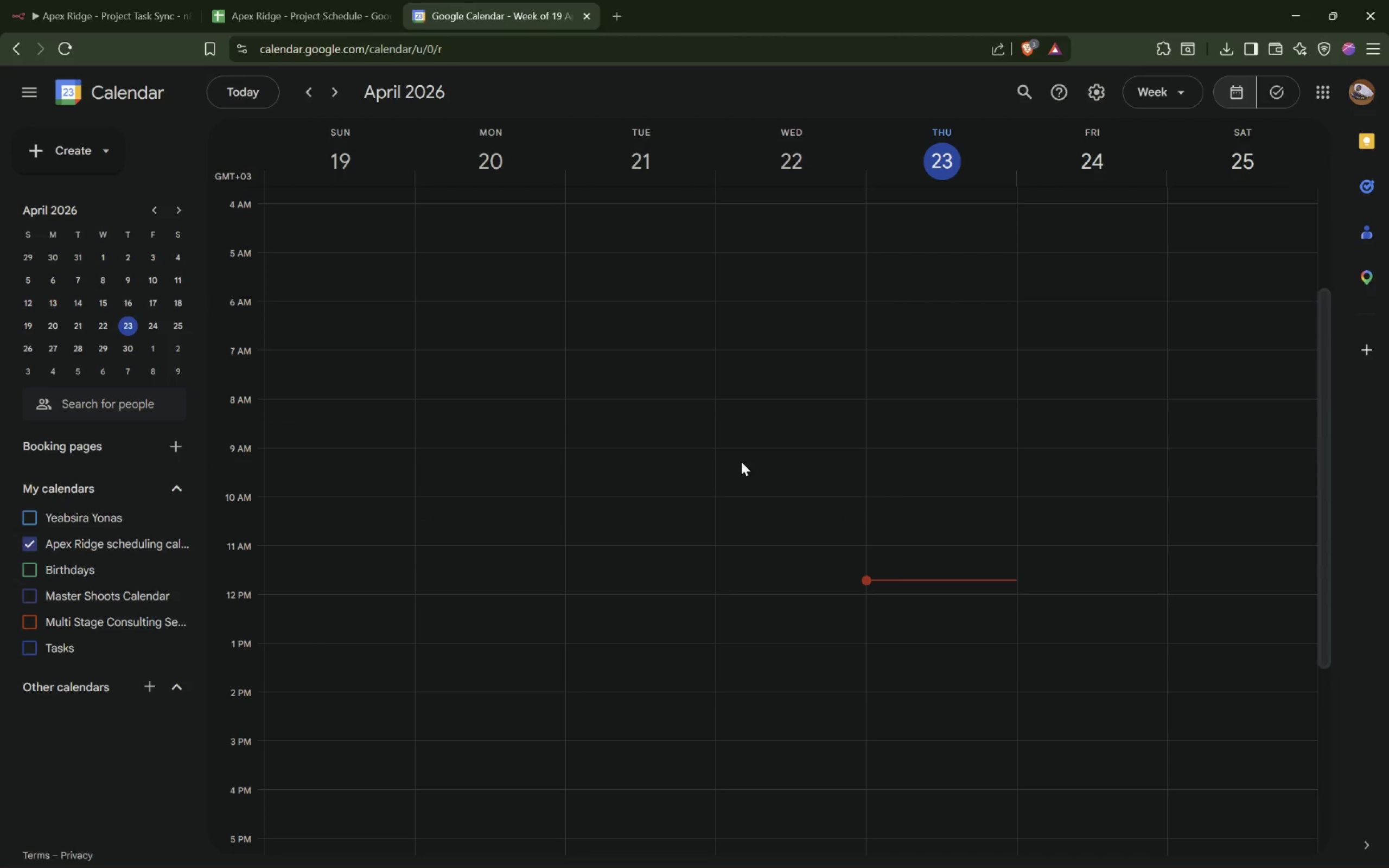 
hold_key(key=ShiftLeft, duration=0.75)
scroll: coordinate [741, 462], scroll_direction: down, amount: 7.0
 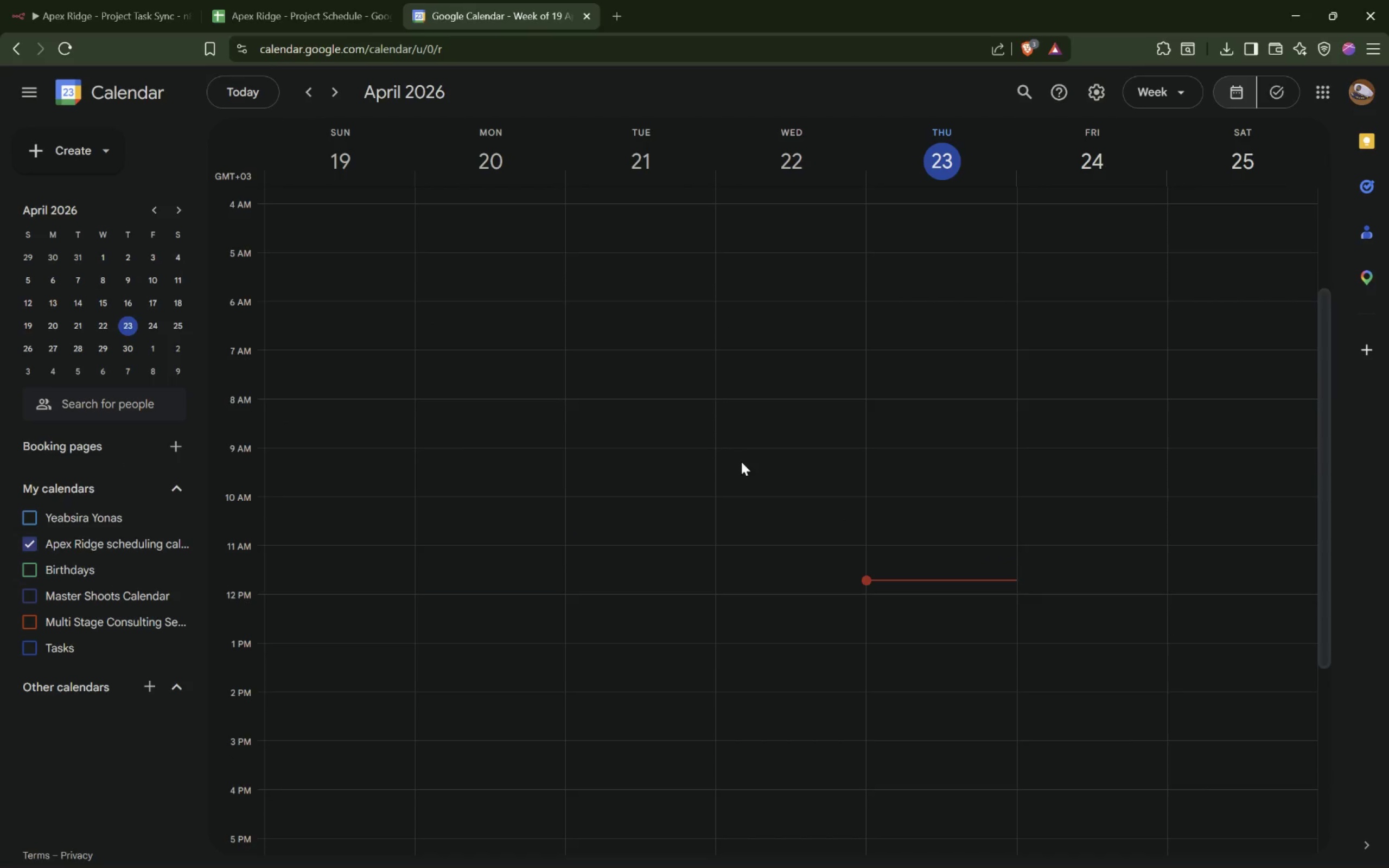 
scroll: coordinate [741, 462], scroll_direction: up, amount: 5.0
 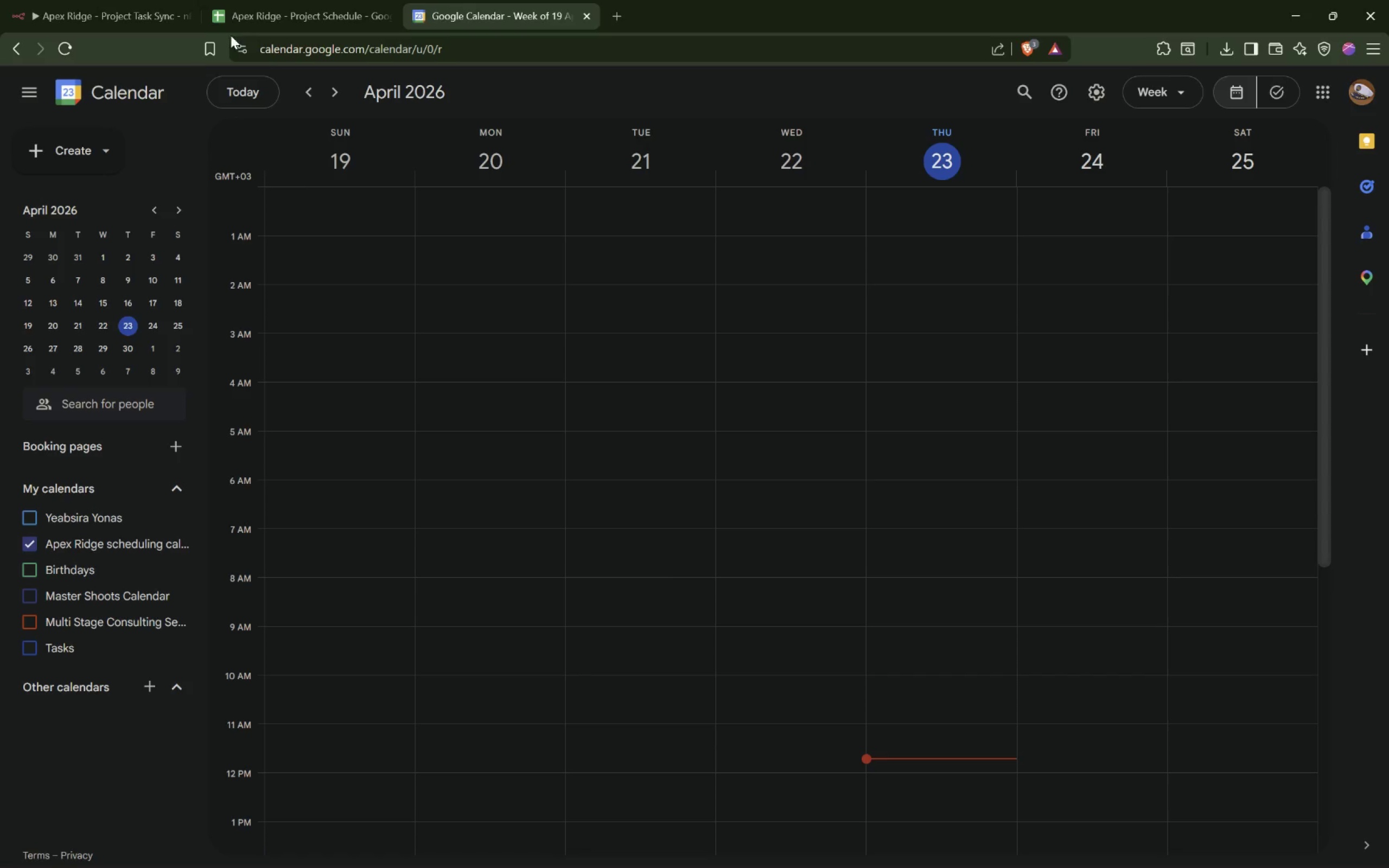 
left_click([97, 20])
 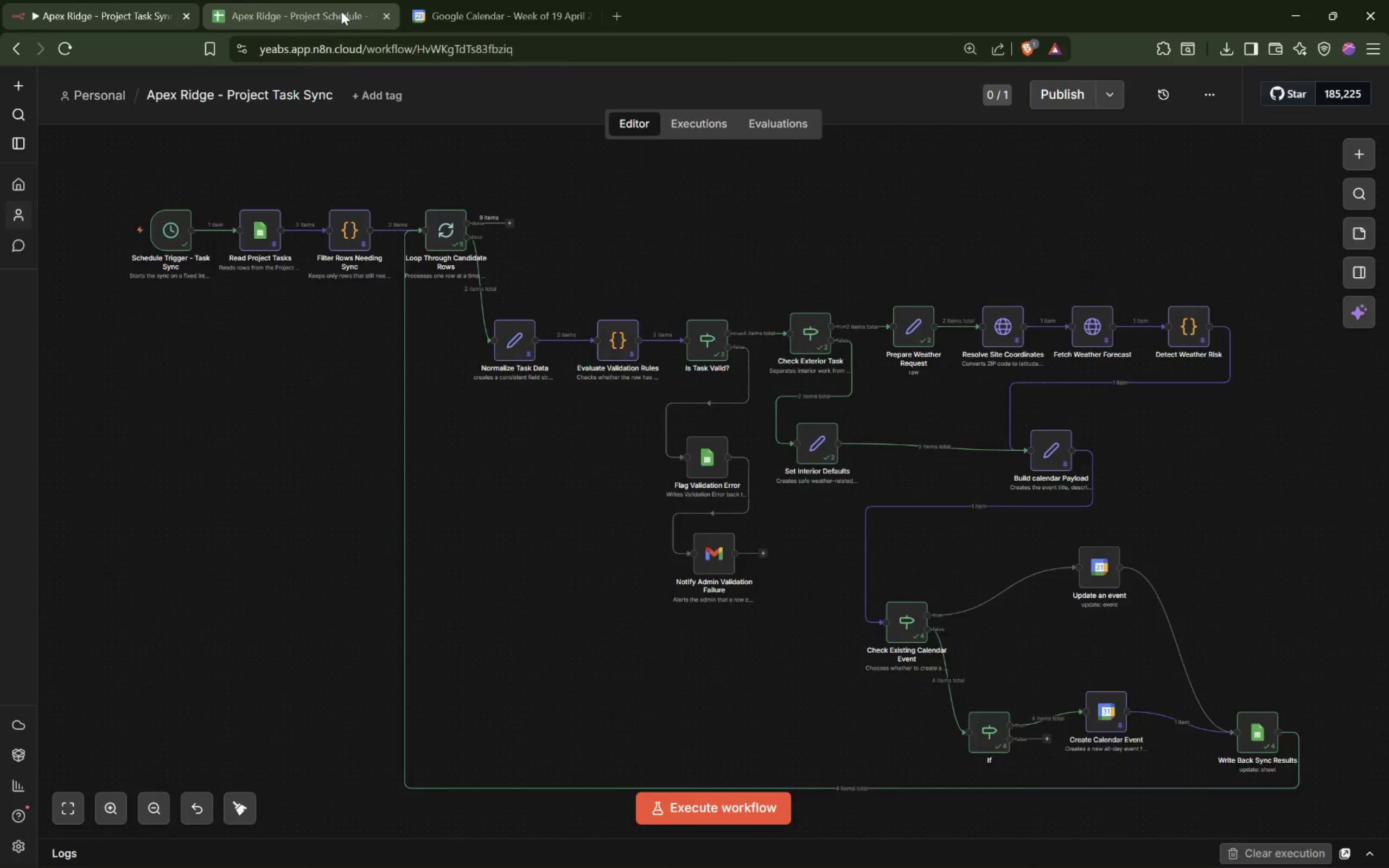 
double_click([502, 20])
 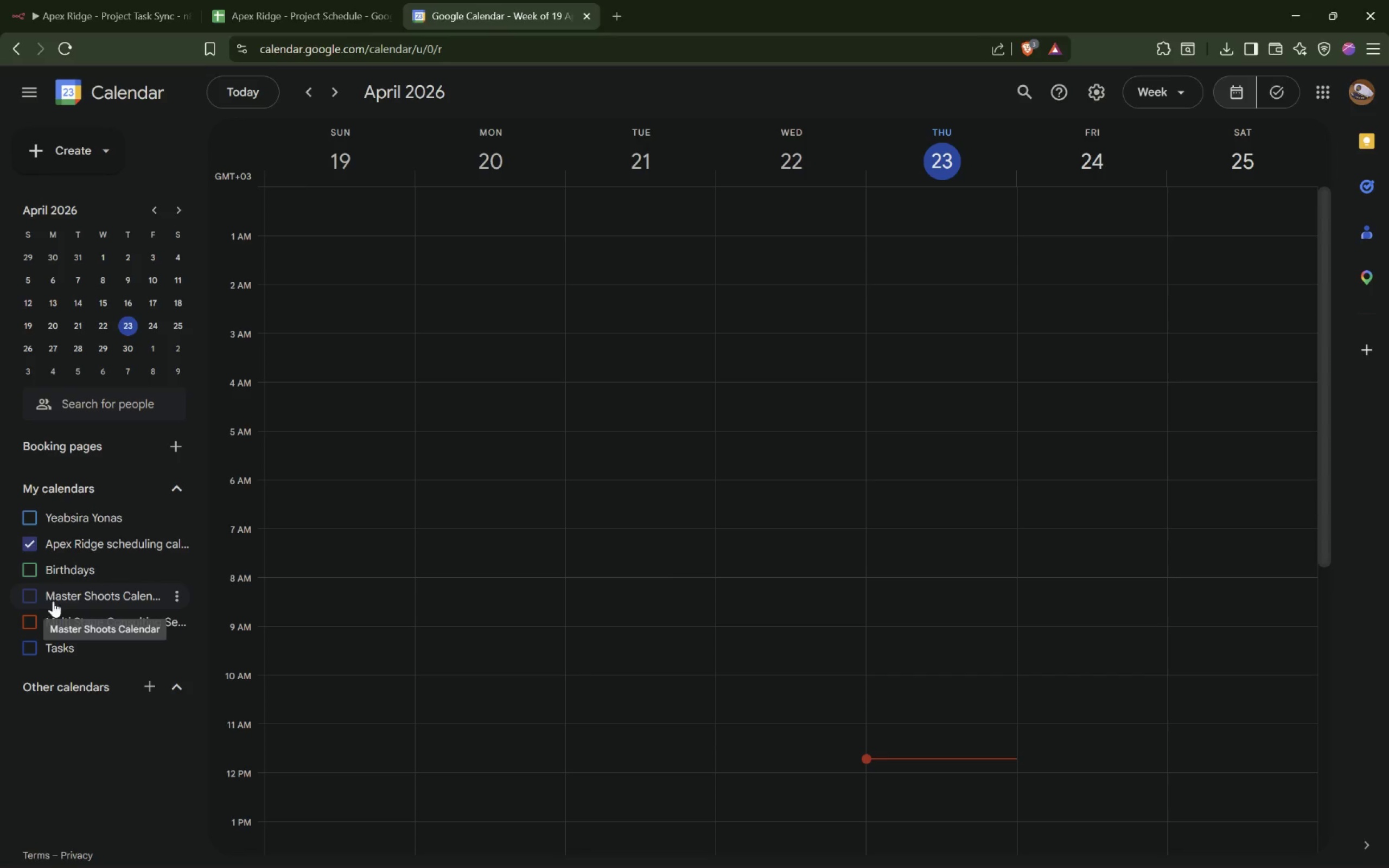 
left_click([74, 624])
 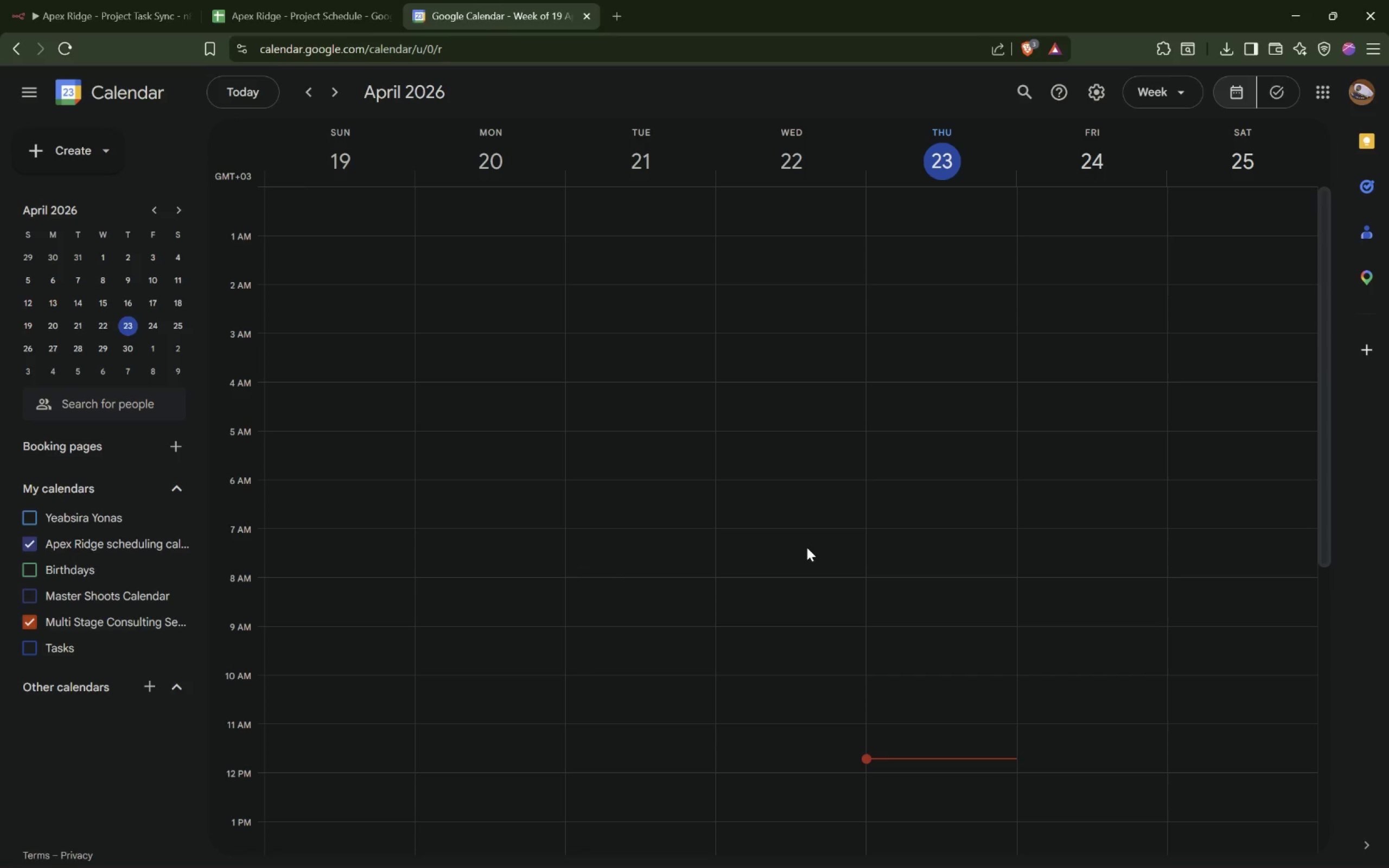 
scroll: coordinate [807, 547], scroll_direction: down, amount: 2.0
 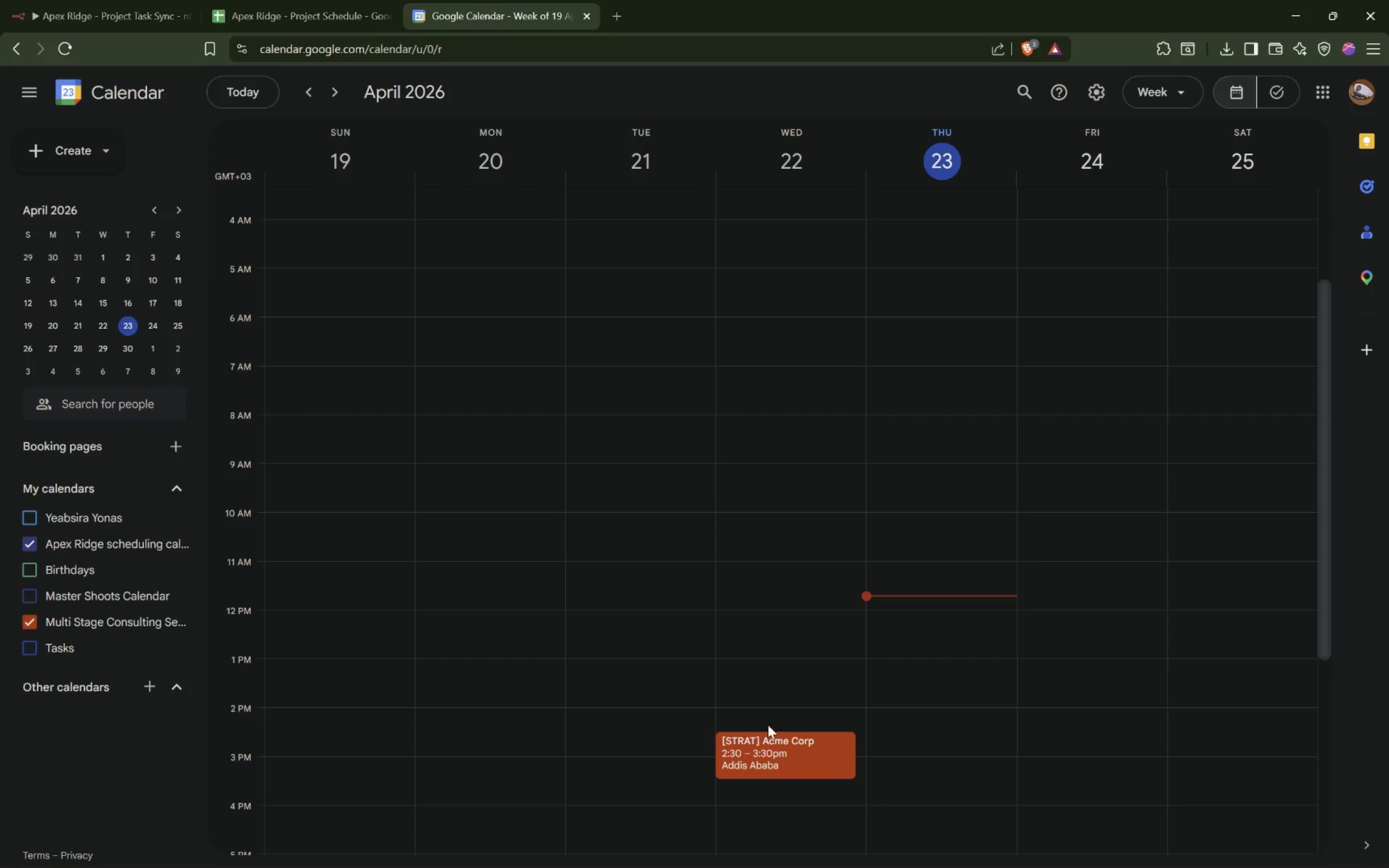 
left_click([768, 754])
 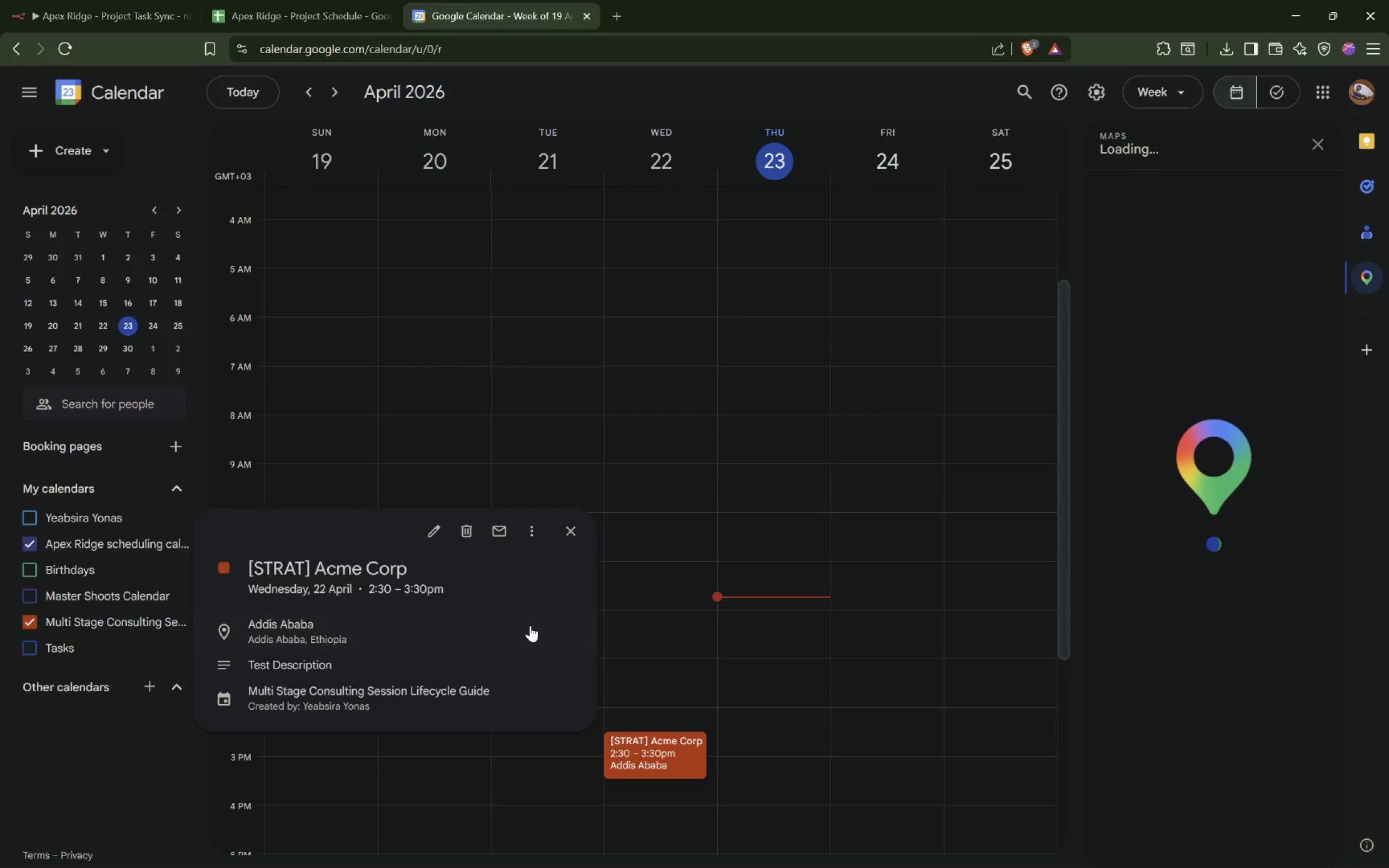 
left_click([327, 576])
 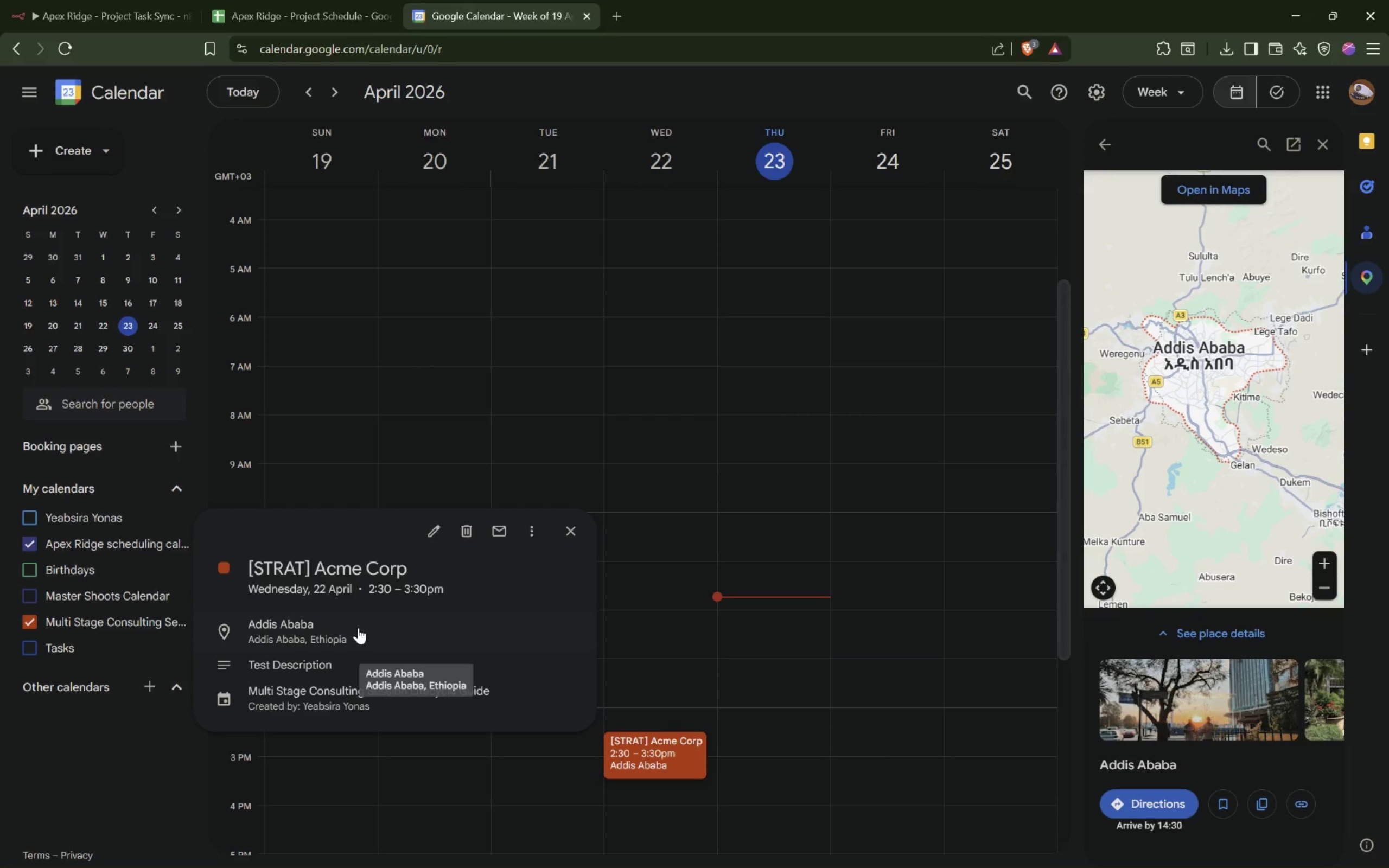 
left_click([562, 526])
 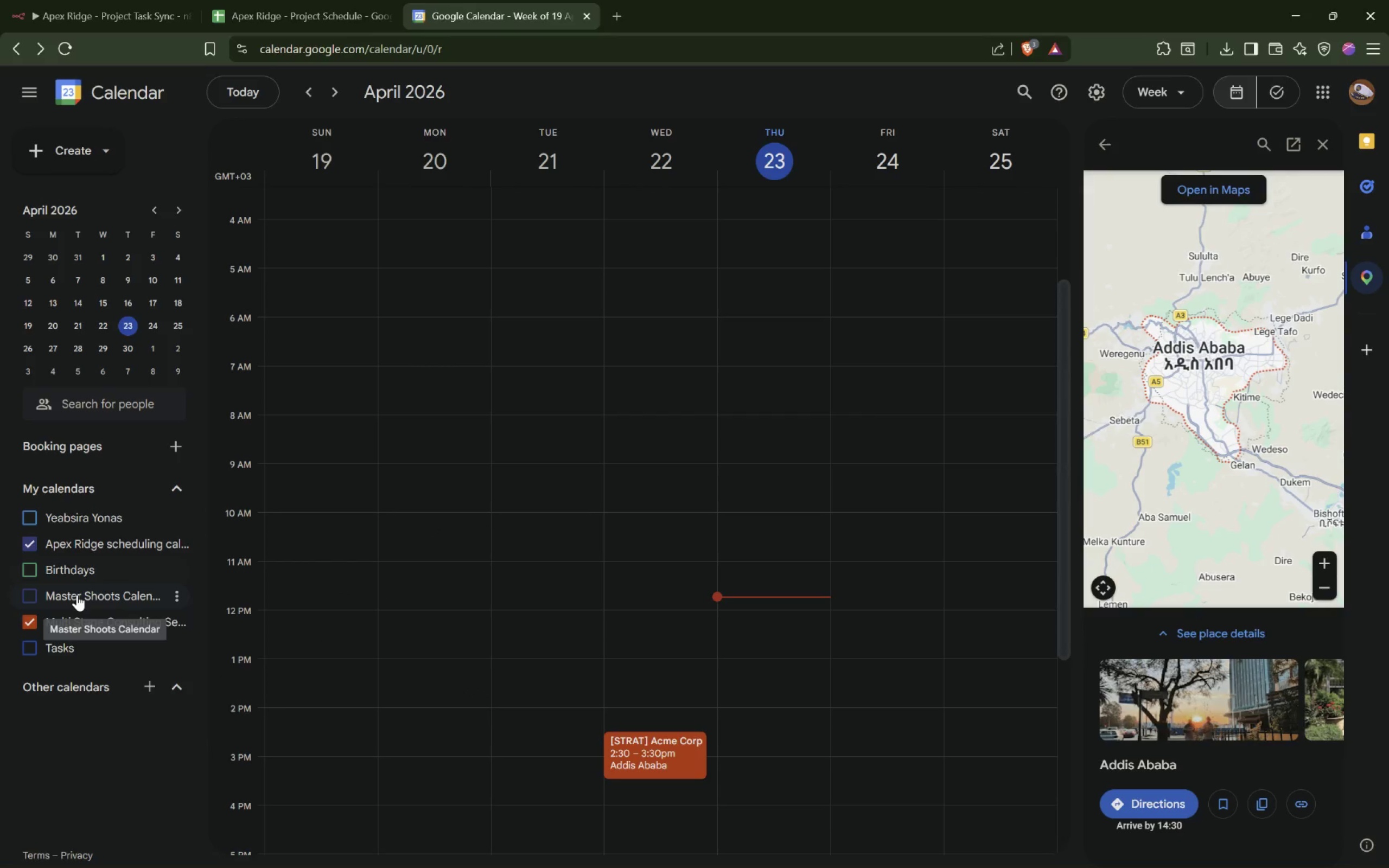 
left_click([72, 617])
 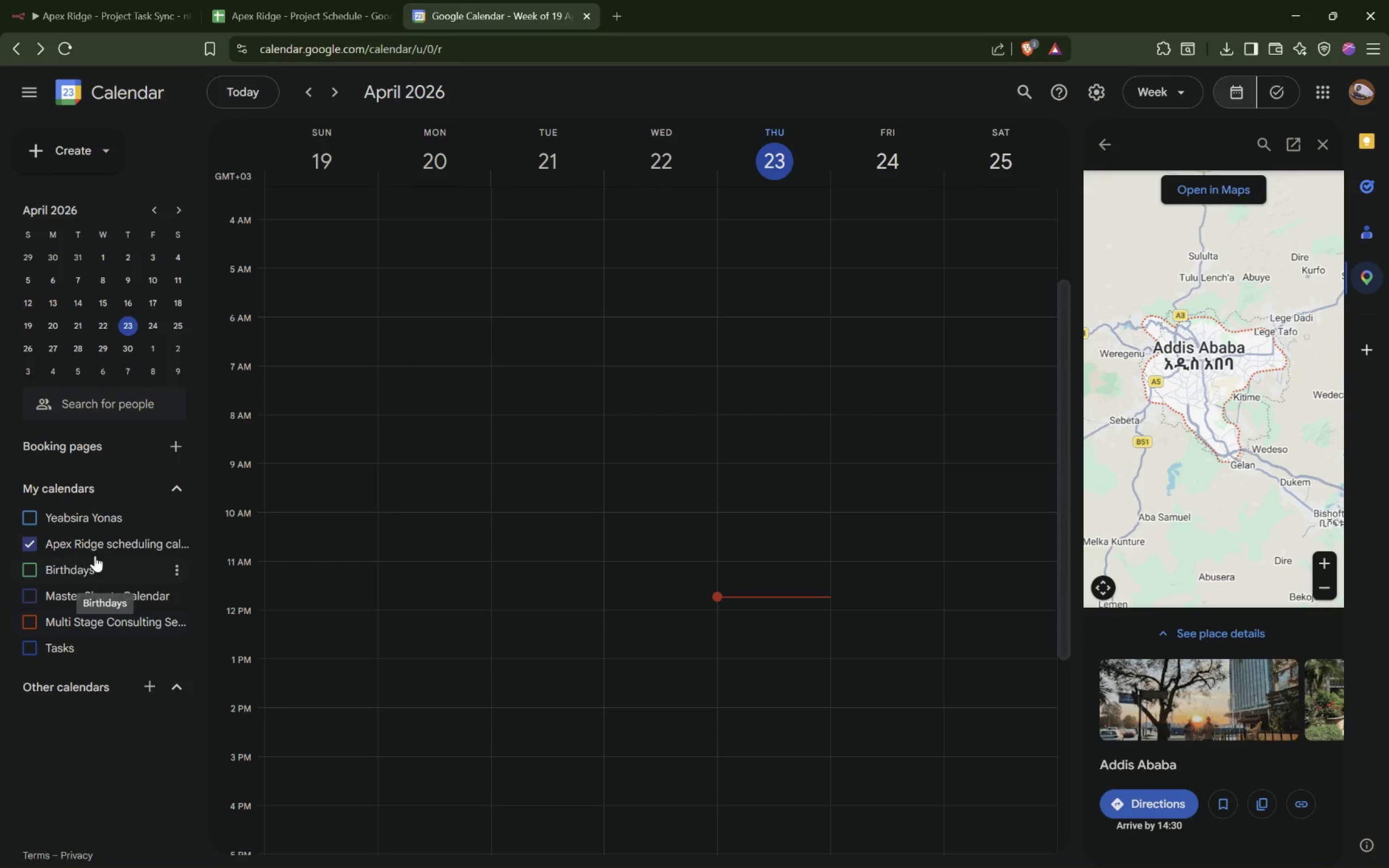 
left_click([99, 539])
 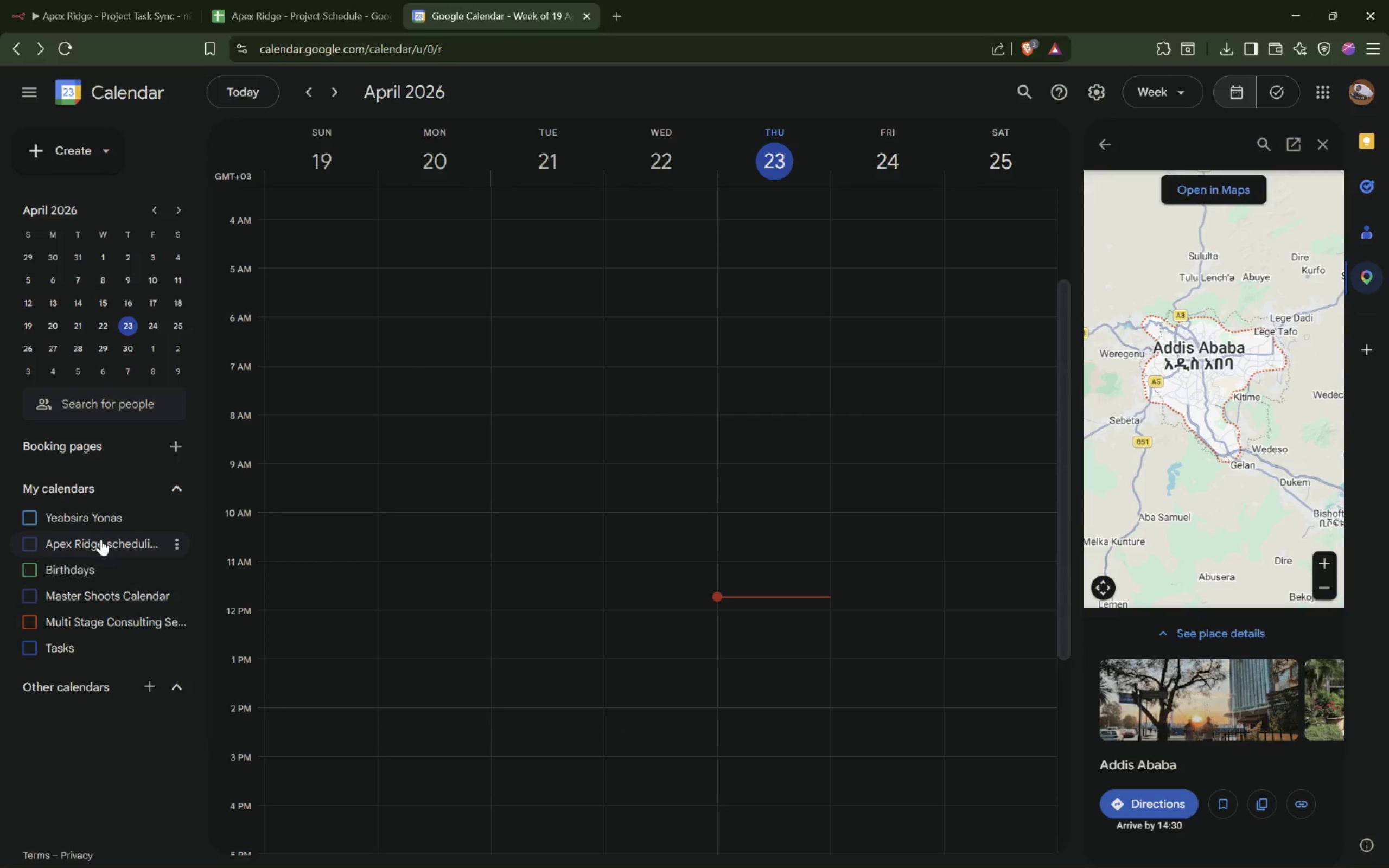 
left_click([101, 539])
 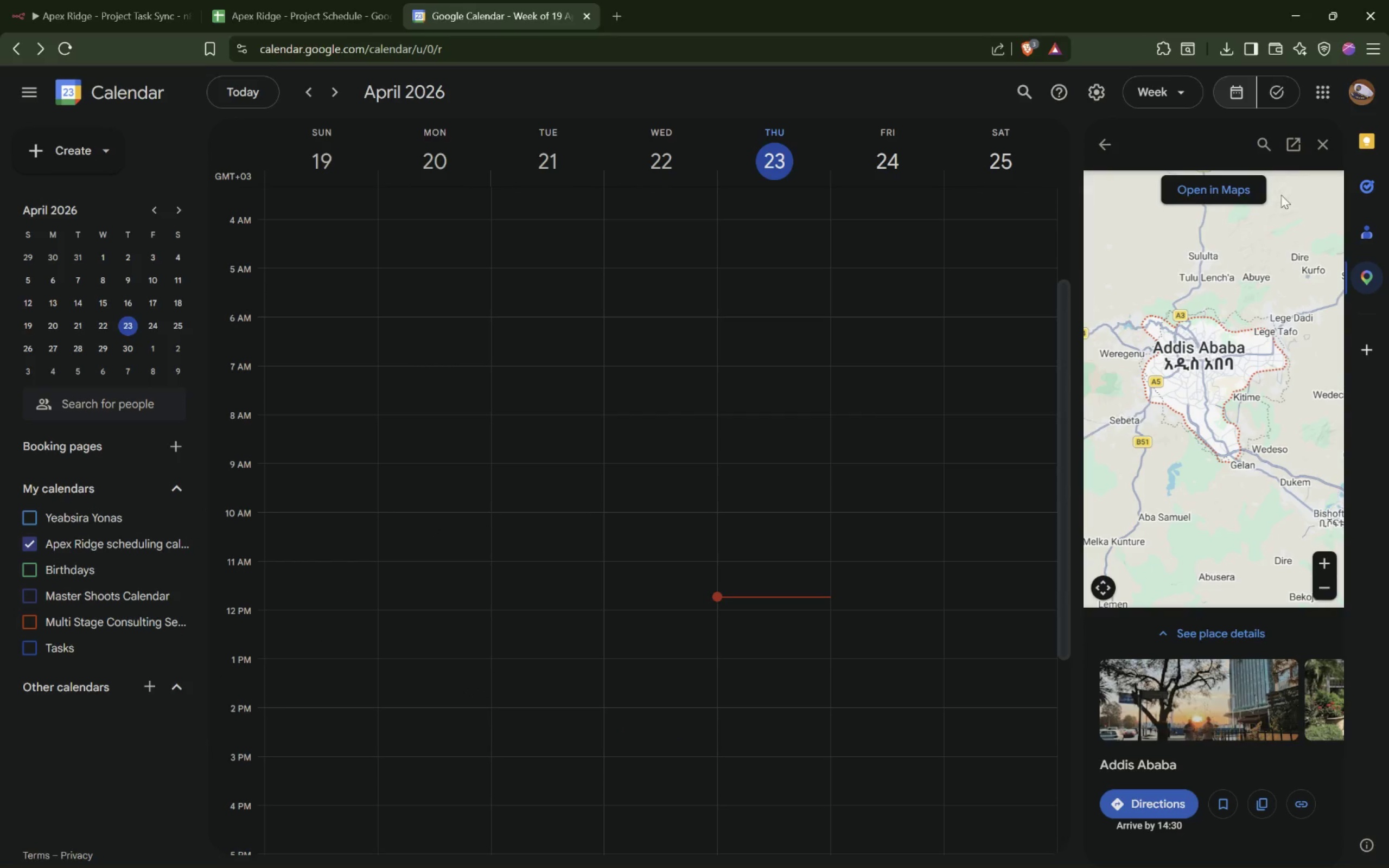 
left_click([1316, 144])
 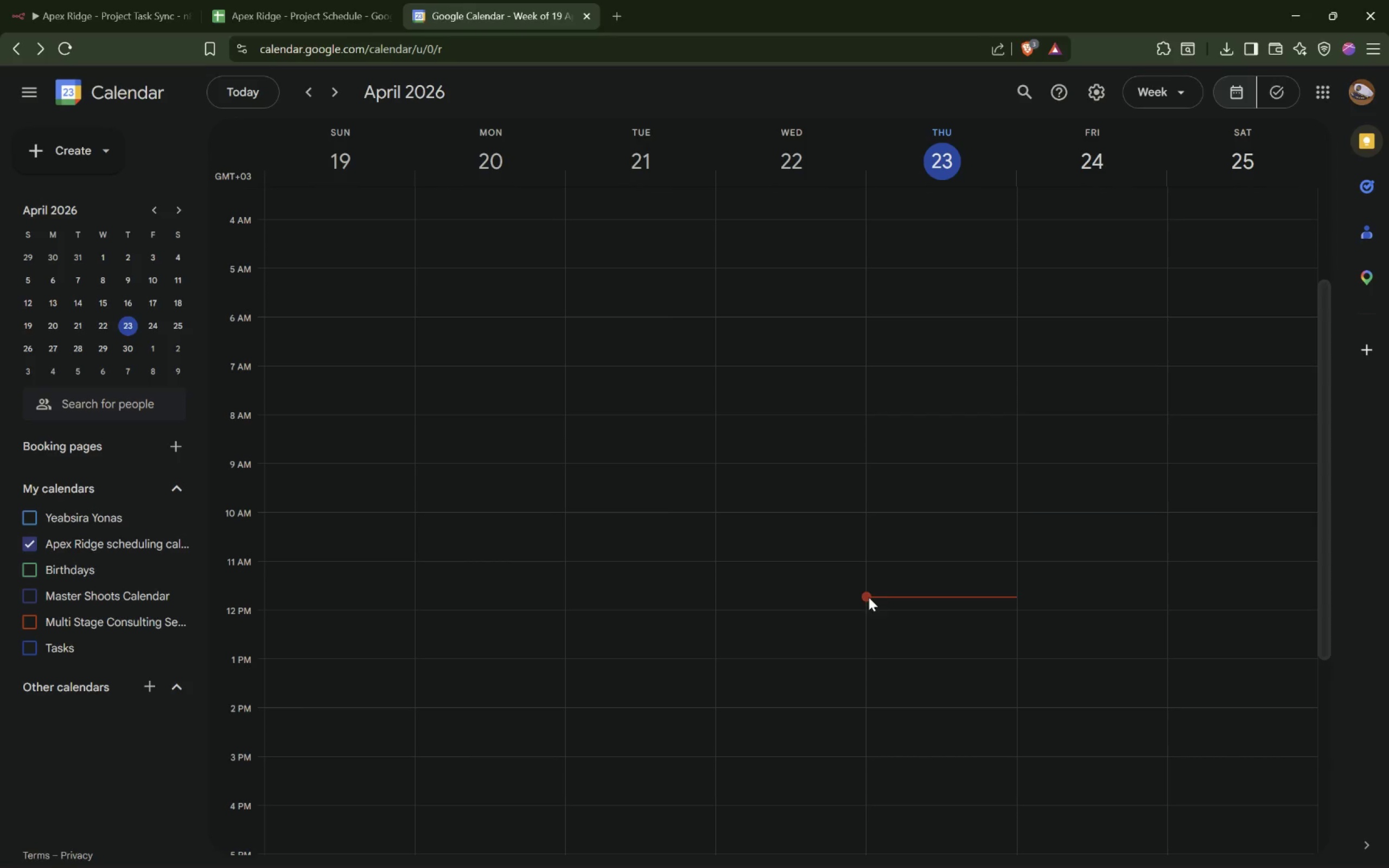 
left_click_drag(start_coordinate=[864, 593], to_coordinate=[862, 592])
 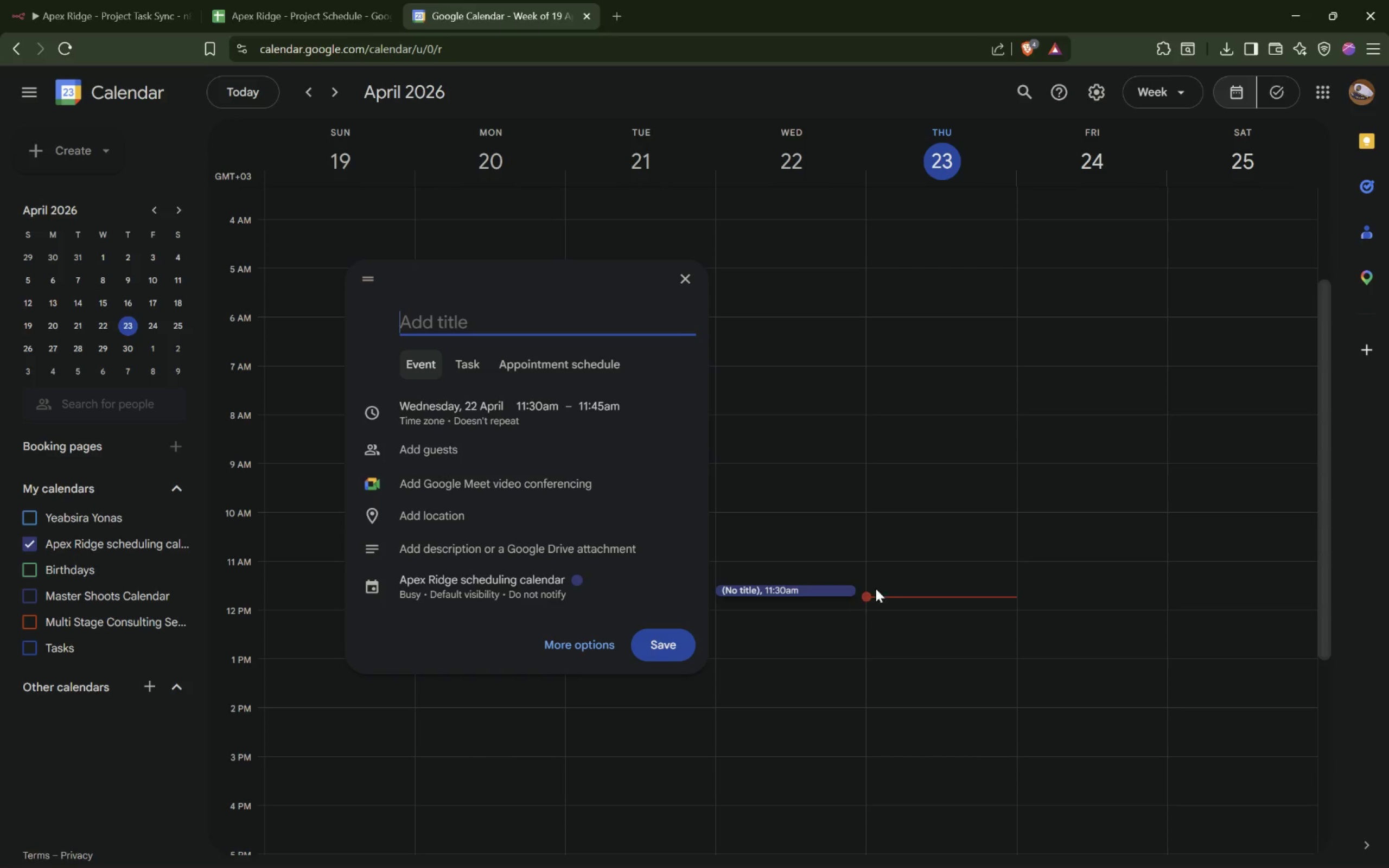 
left_click([912, 598])
 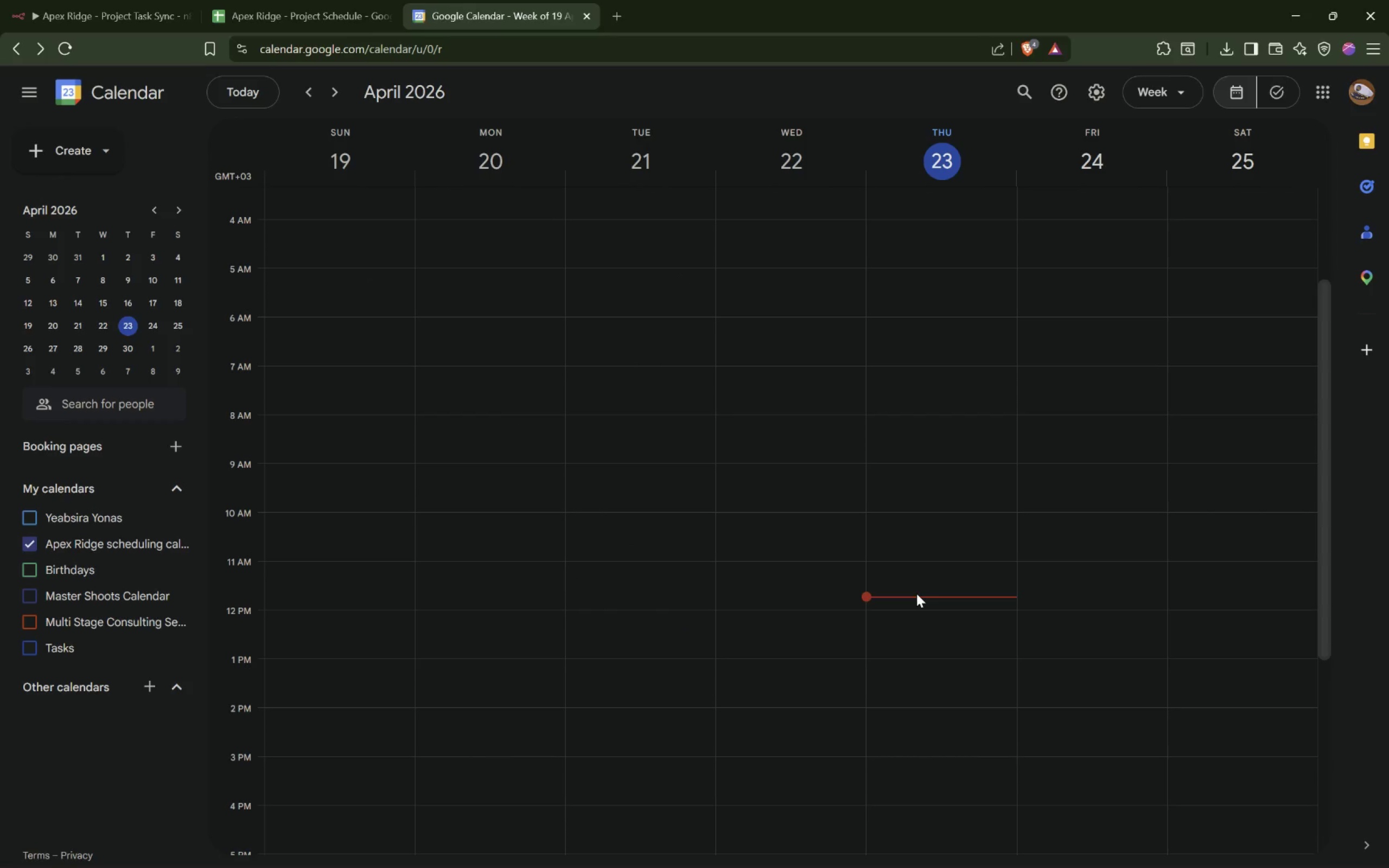 
scroll: coordinate [916, 593], scroll_direction: up, amount: 4.0
 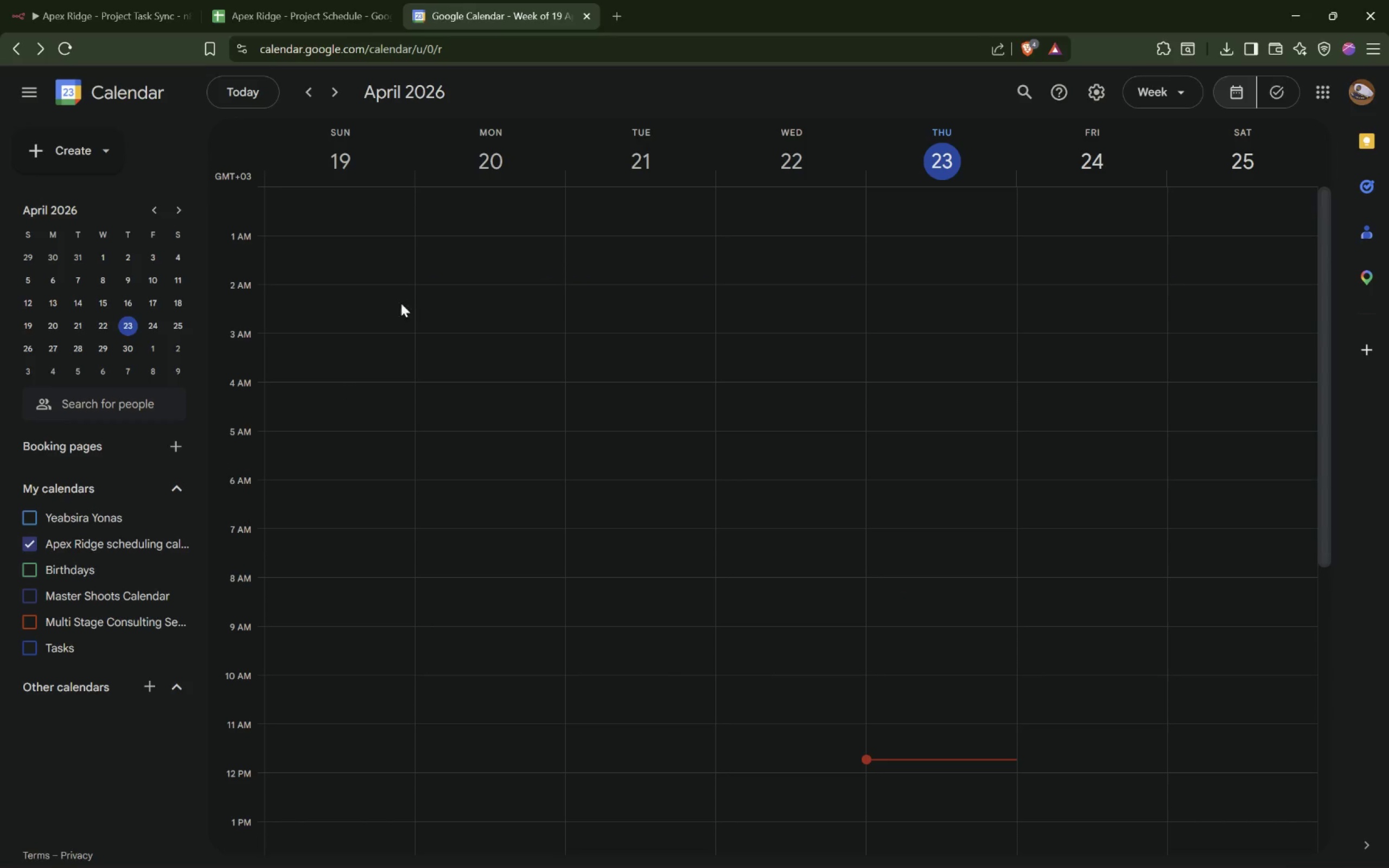 
hold_key(key=ShiftLeft, duration=0.71)
 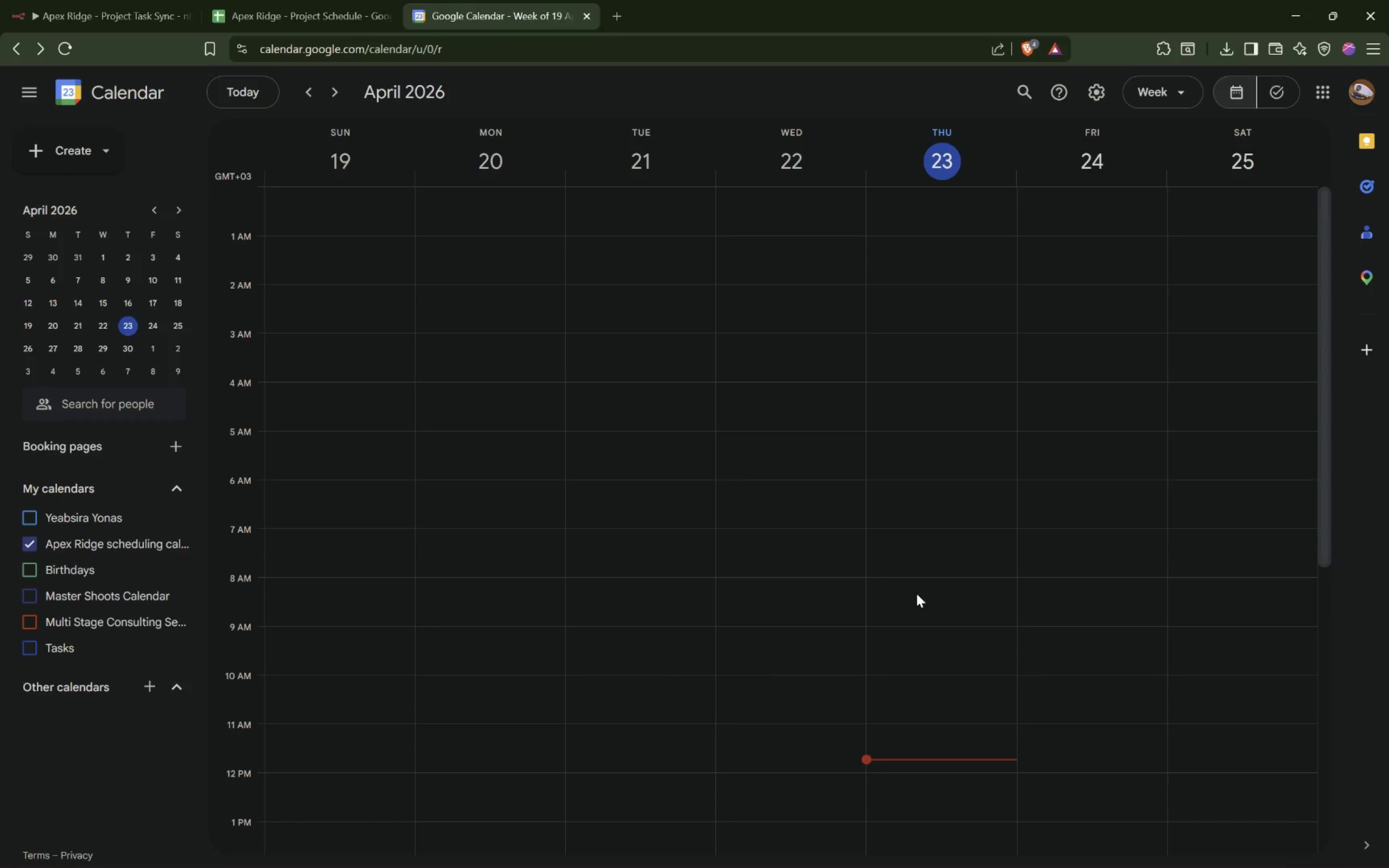 
key(Shift+ShiftLeft)
 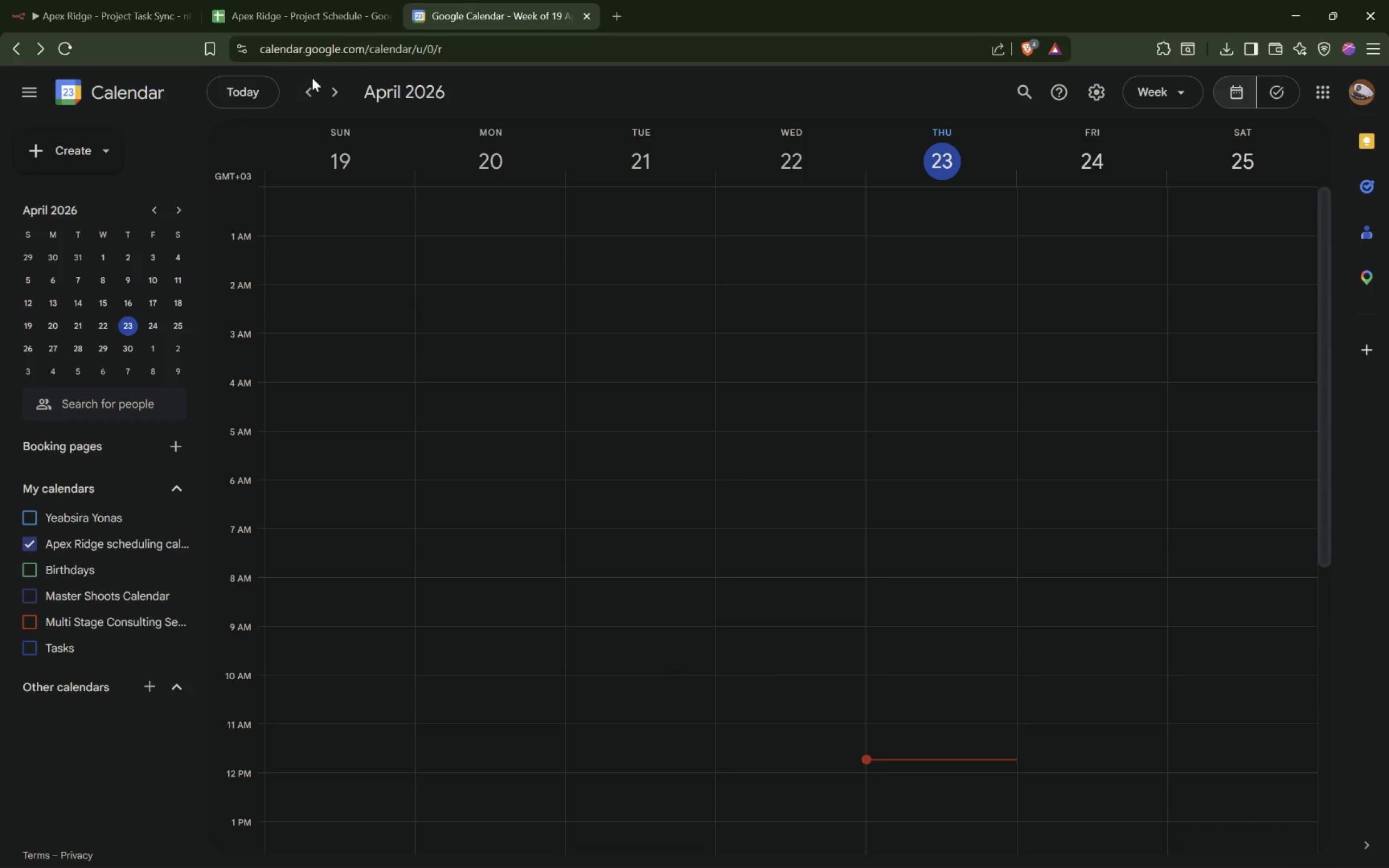 
left_click([308, 91])
 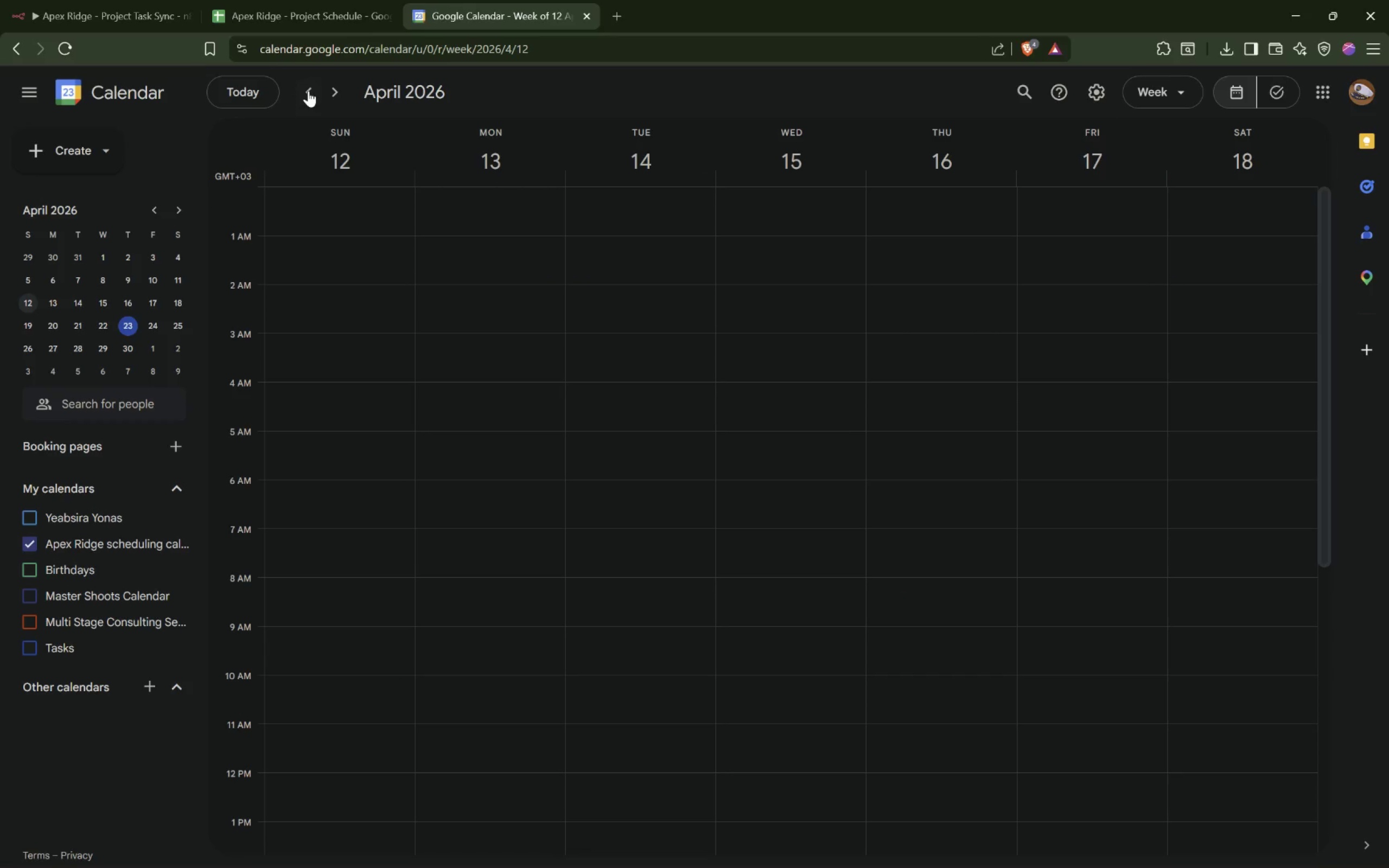 
left_click([308, 91])
 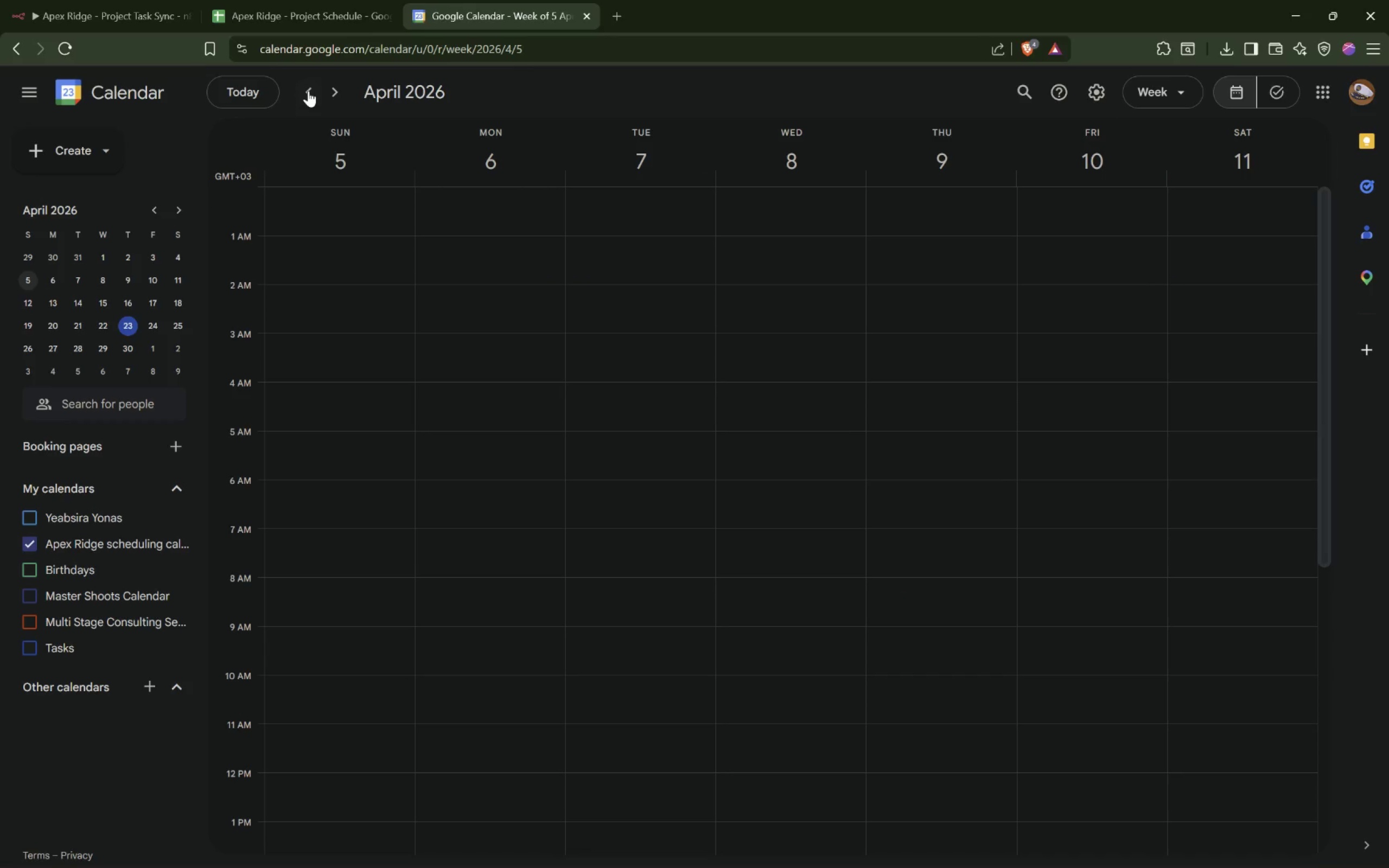 
left_click([308, 91])
 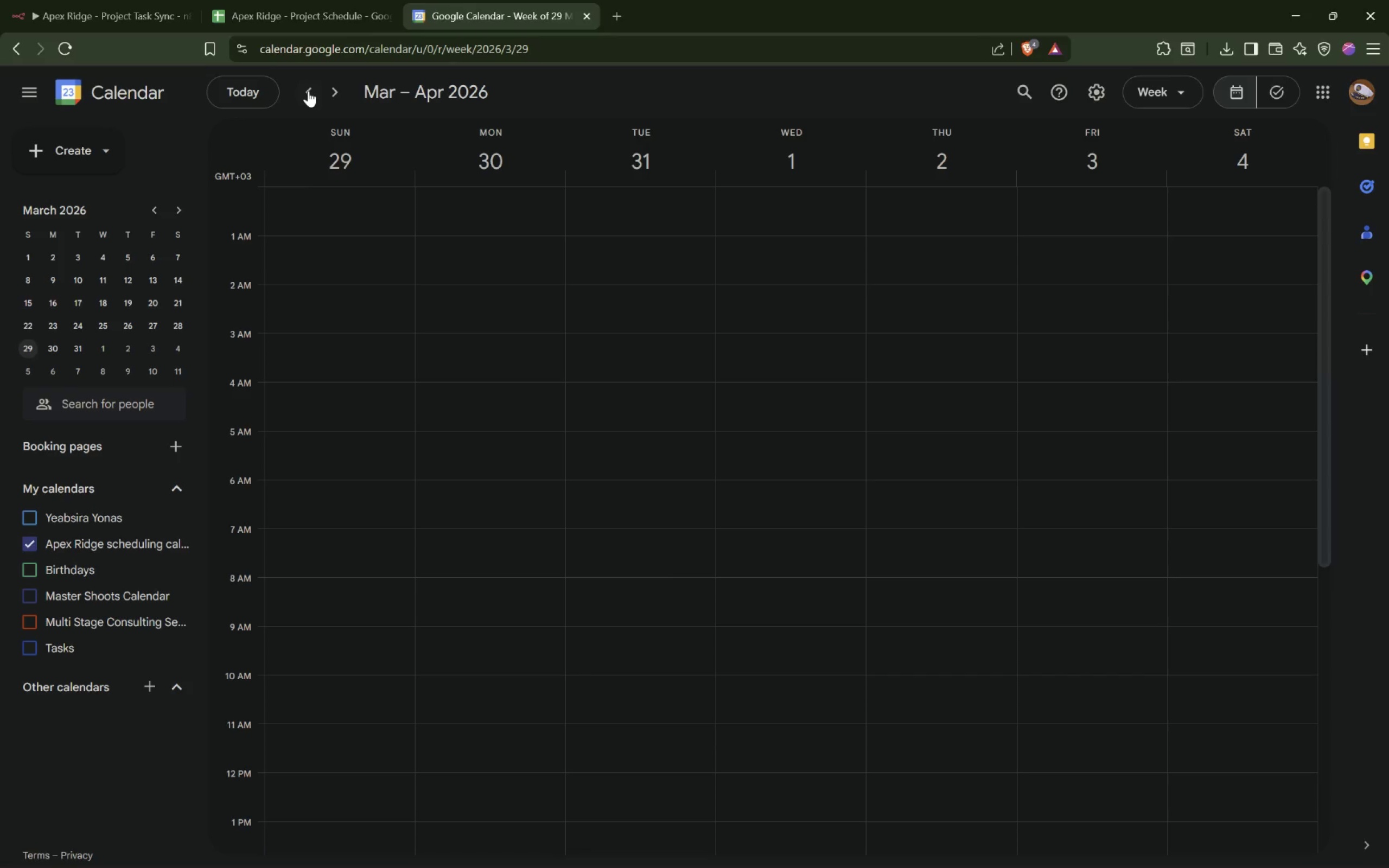 
left_click([330, 87])
 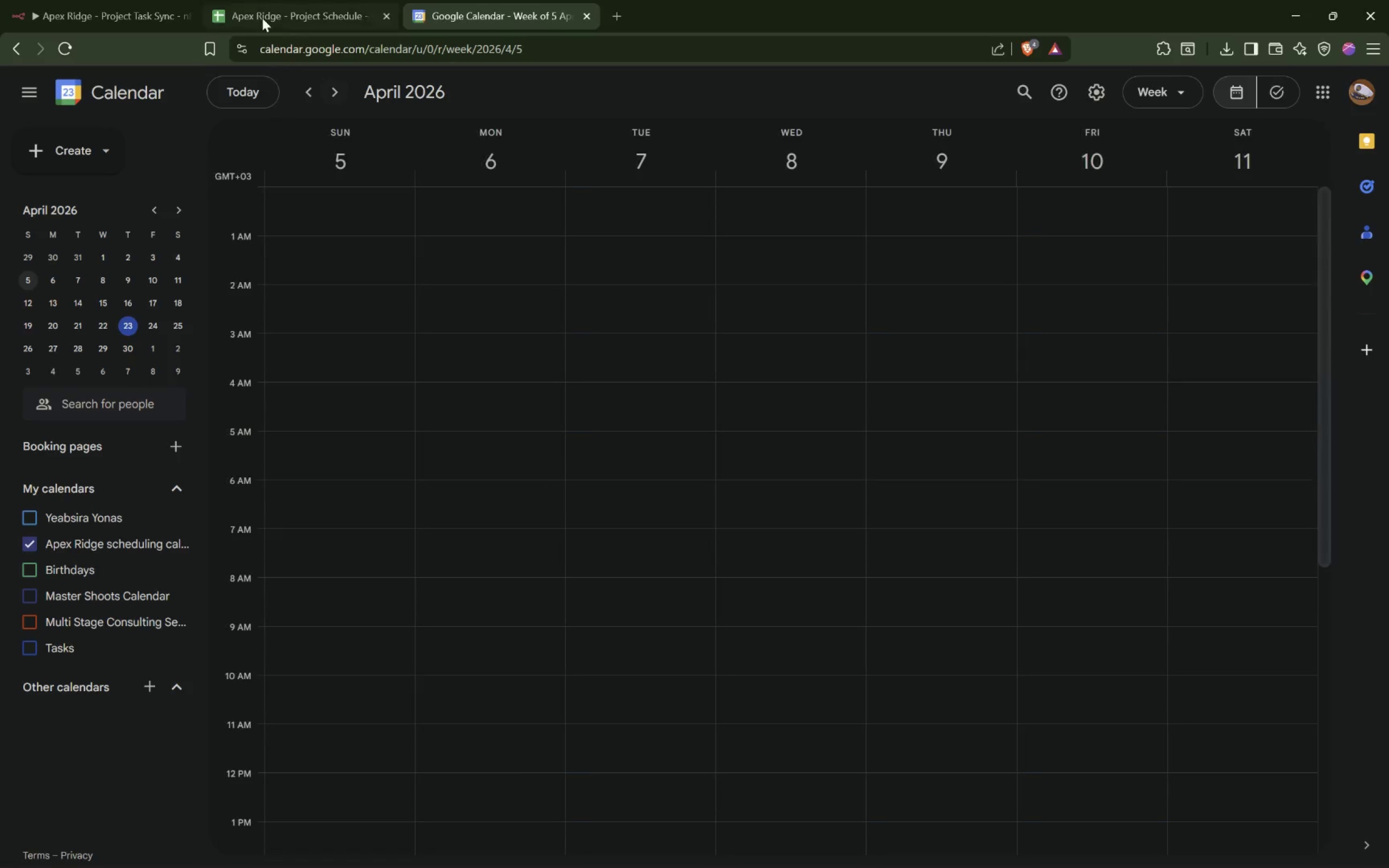 
left_click([262, 14])
 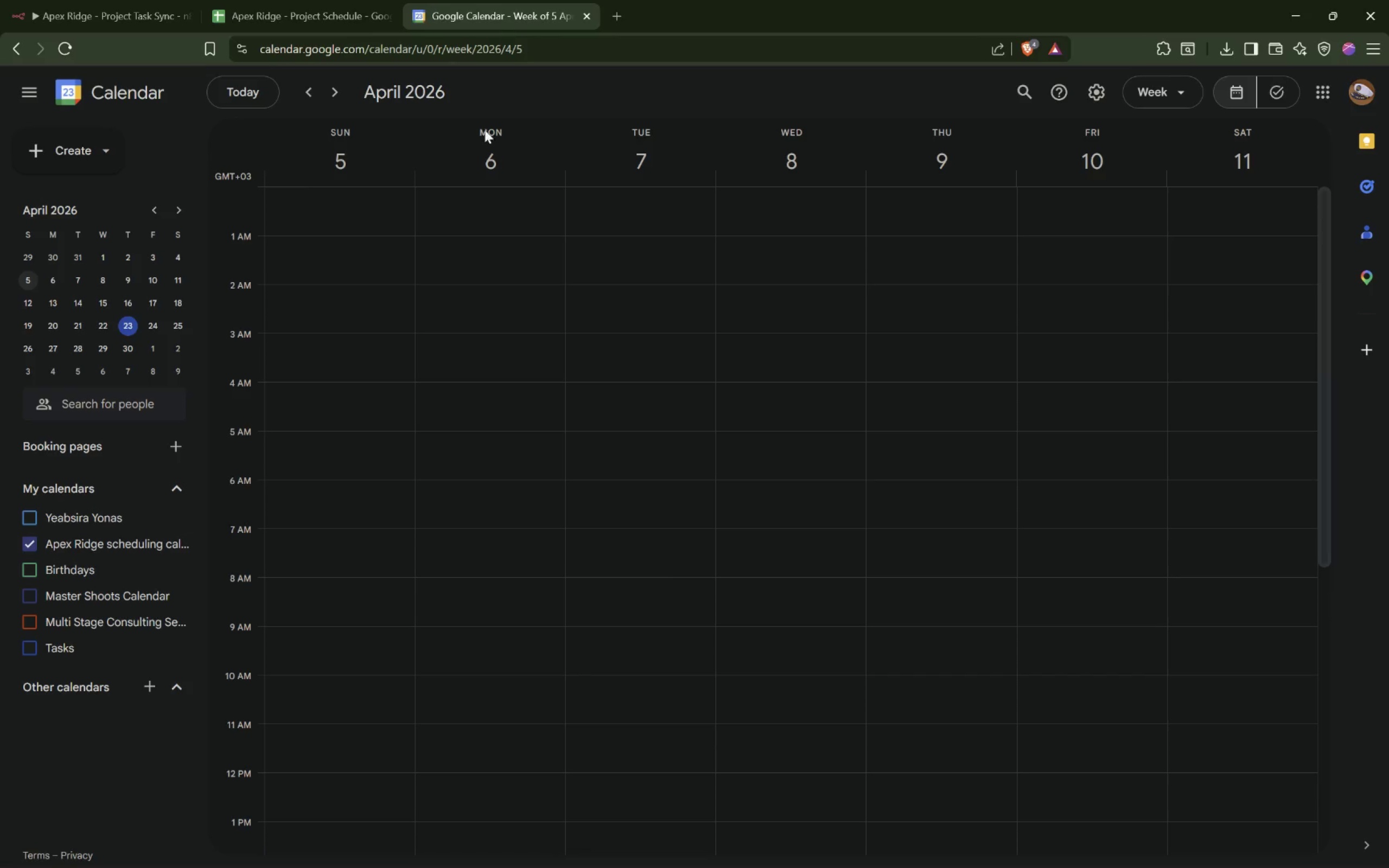 
double_click([333, 90])
 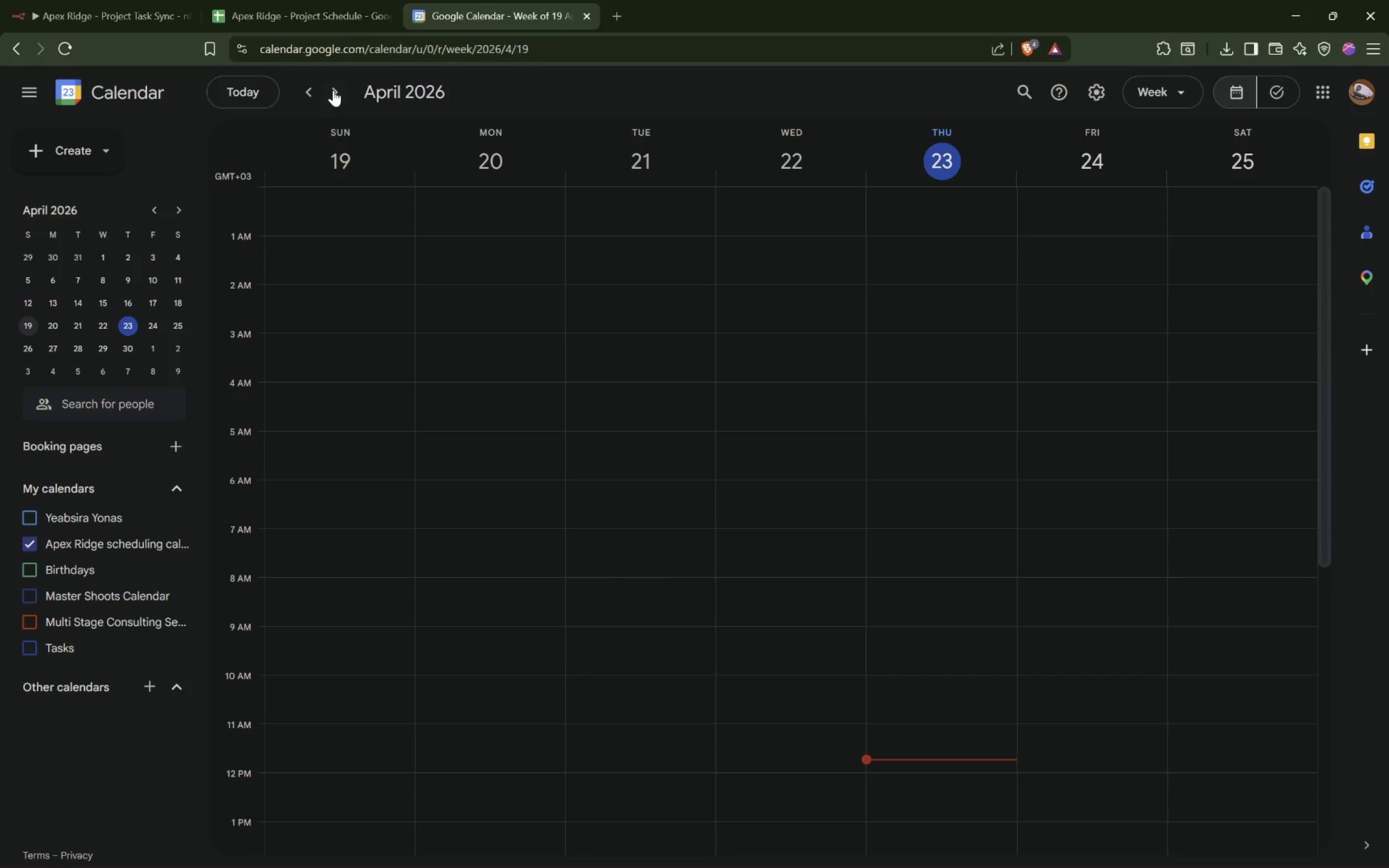 
left_click([333, 90])
 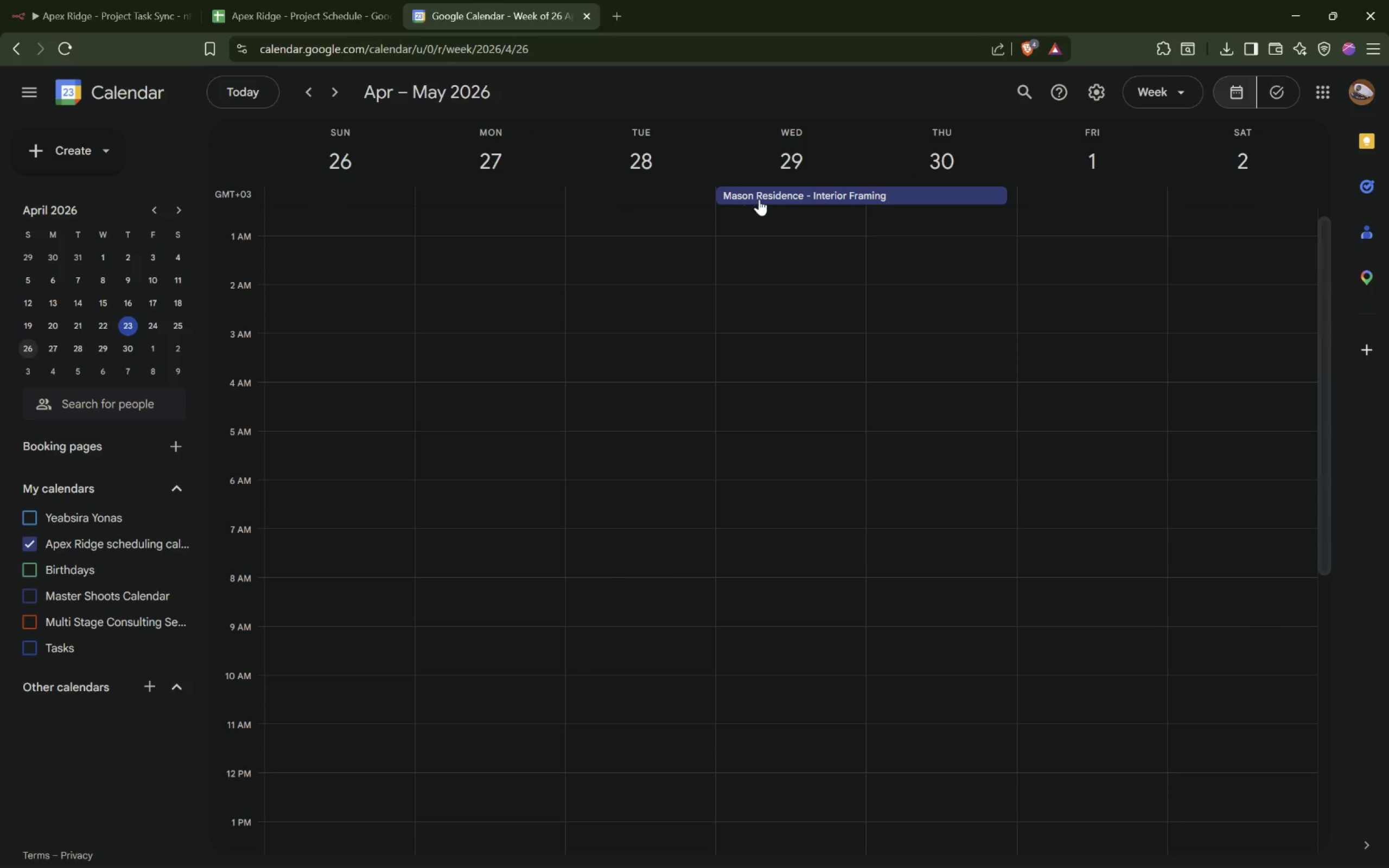 
left_click([761, 199])
 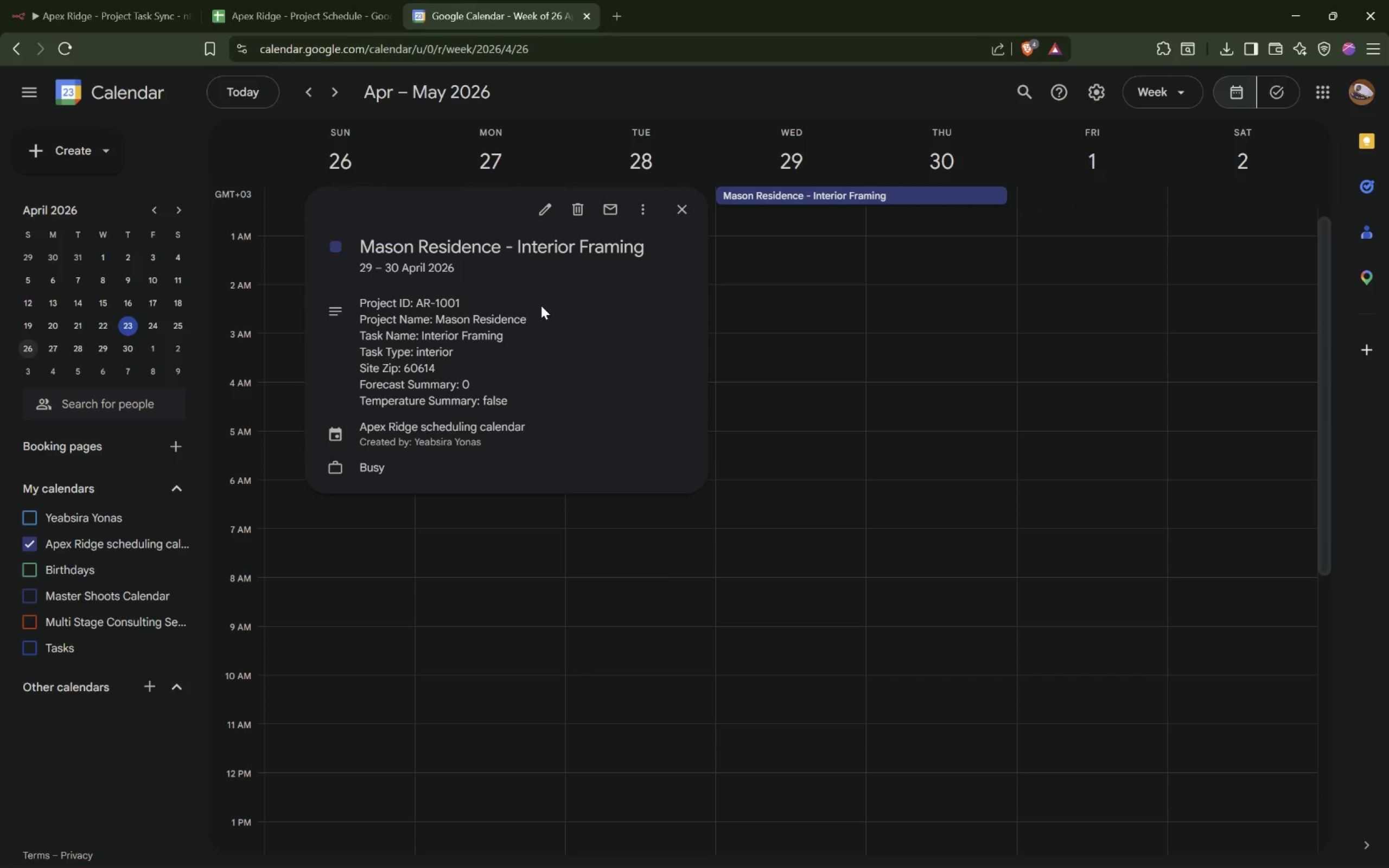 
key(PrintScreen)
 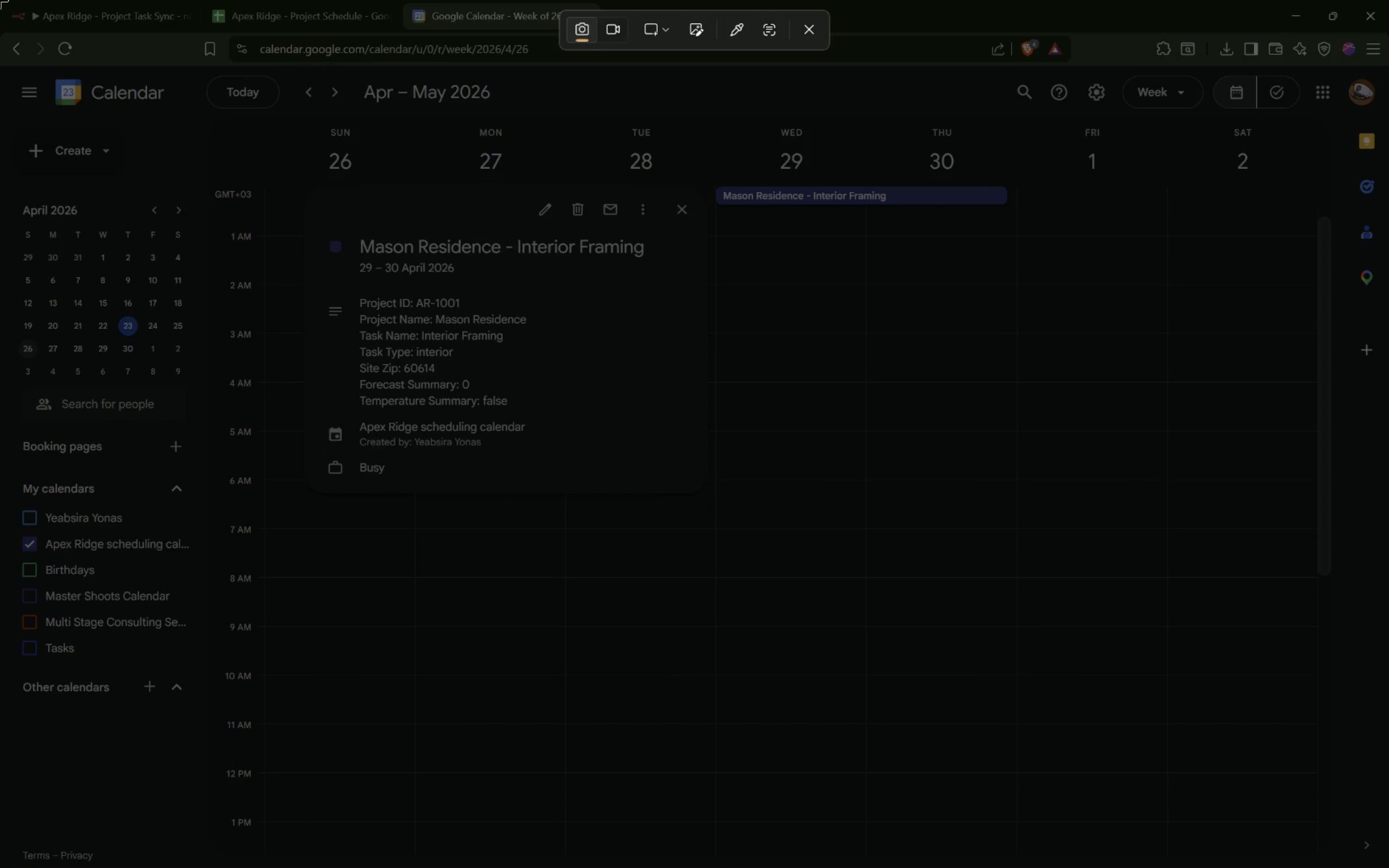 
left_click_drag(start_coordinate=[0, 0], to_coordinate=[1388, 867])
 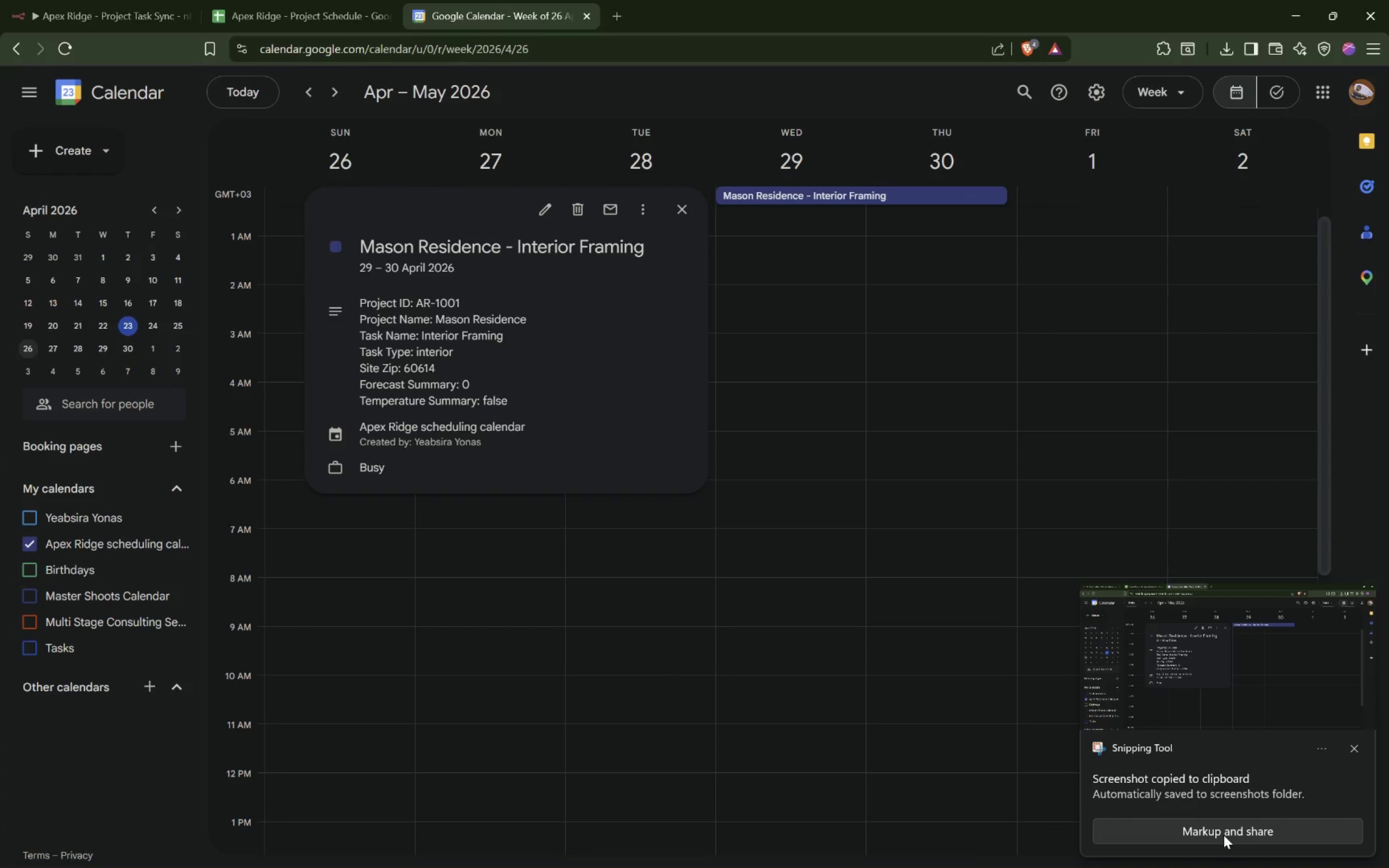 
left_click([1224, 835])
 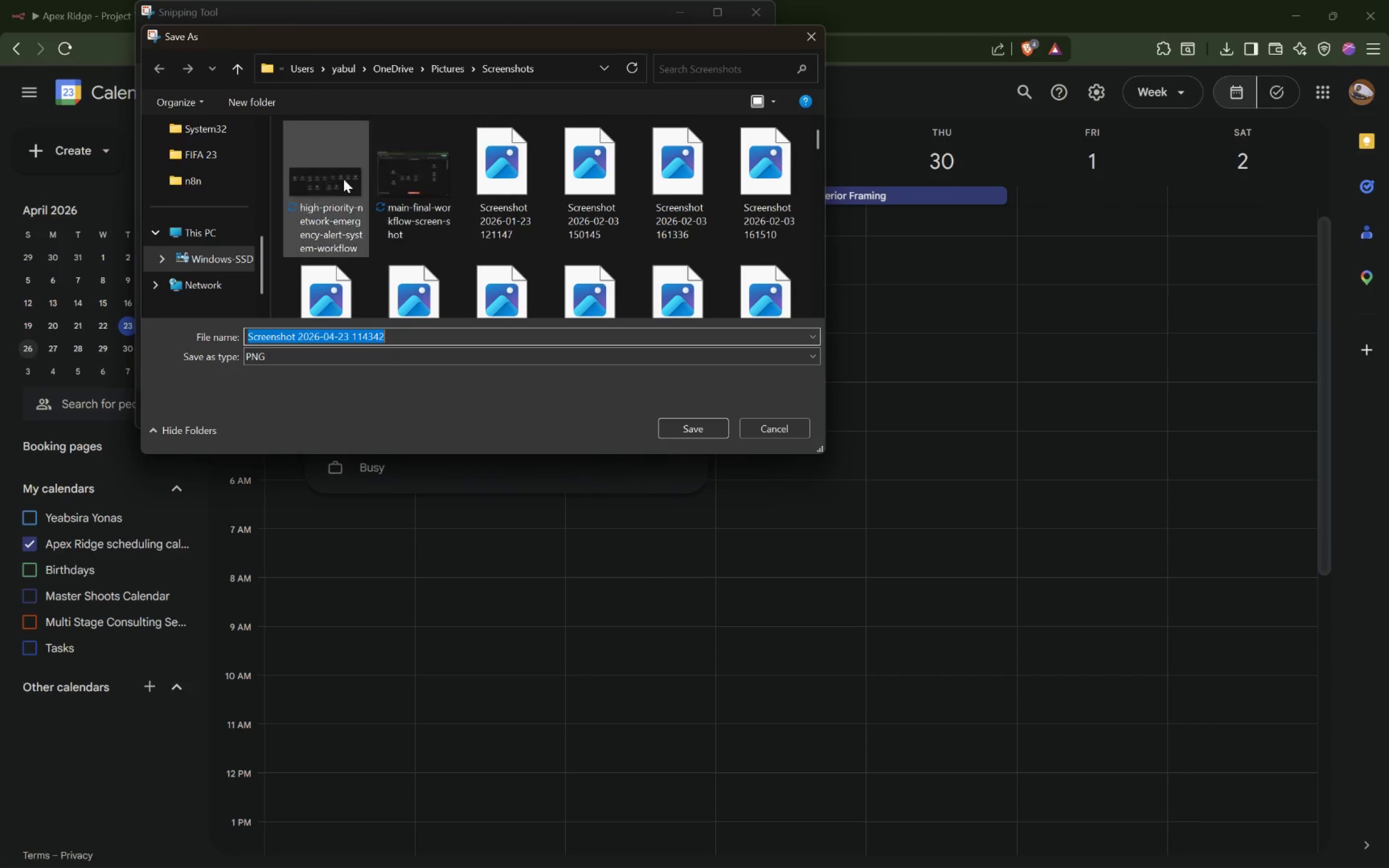 
wait(5.86)
 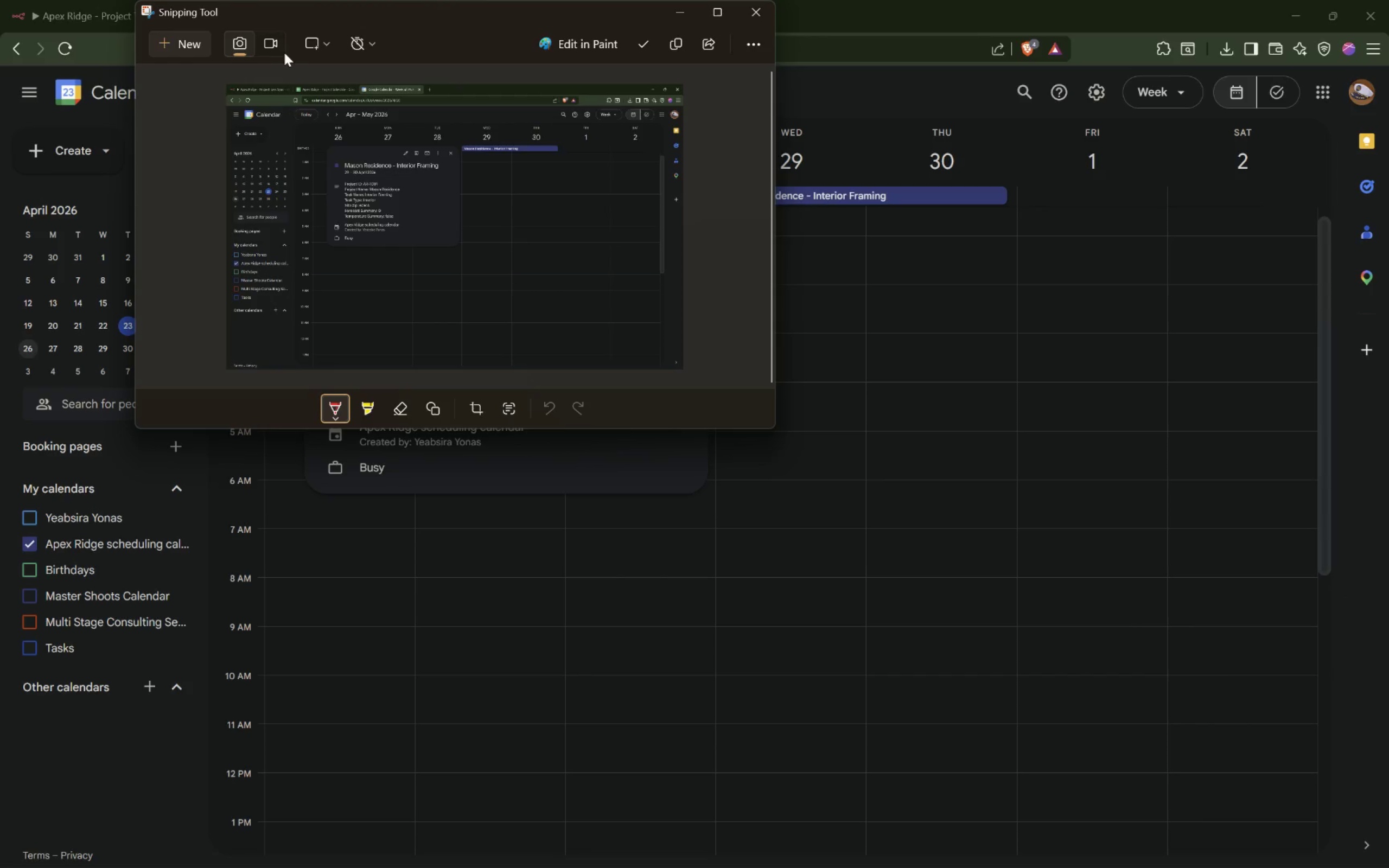 
type(google-calendar)
 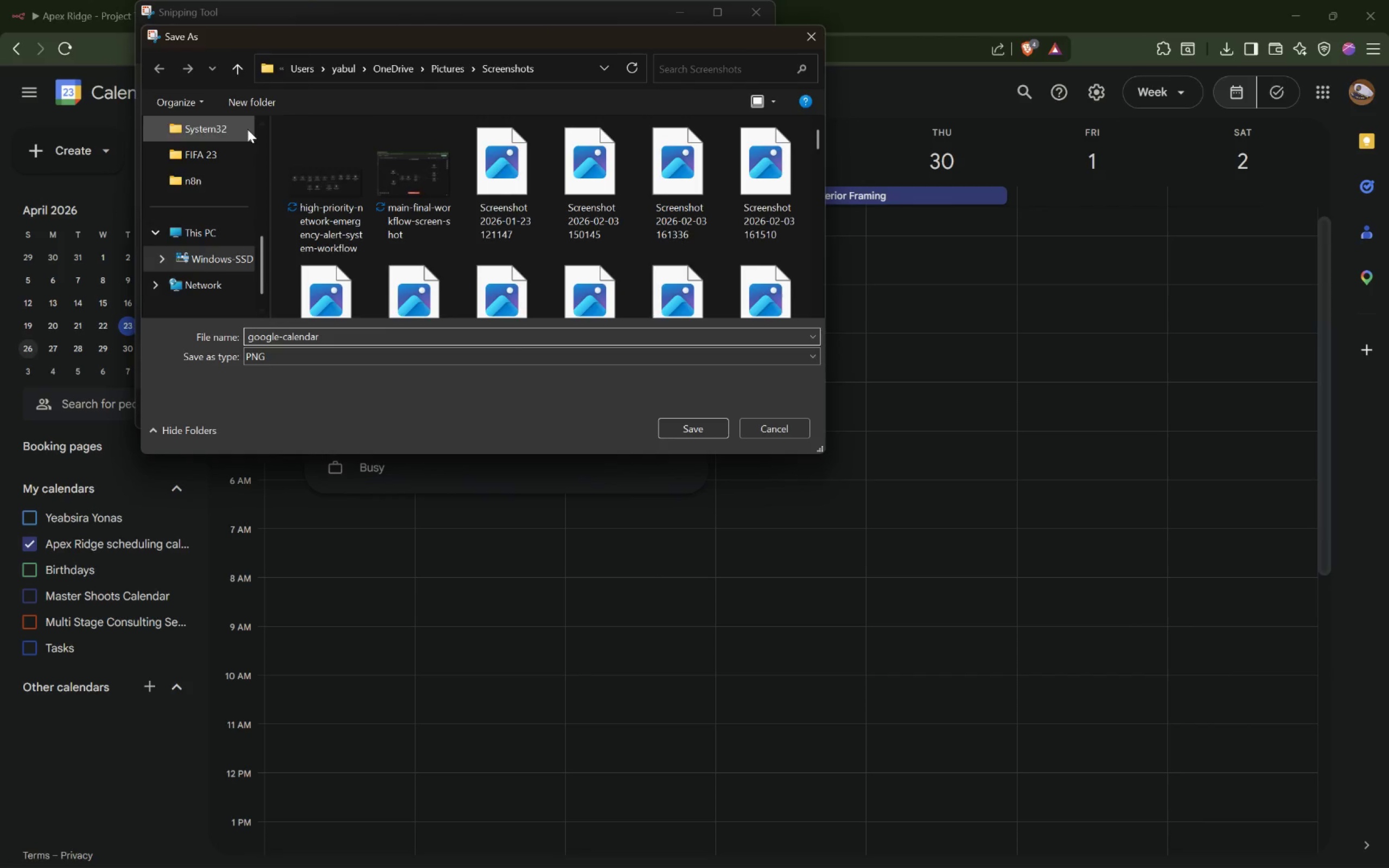 
scroll: coordinate [242, 240], scroll_direction: up, amount: 6.0
 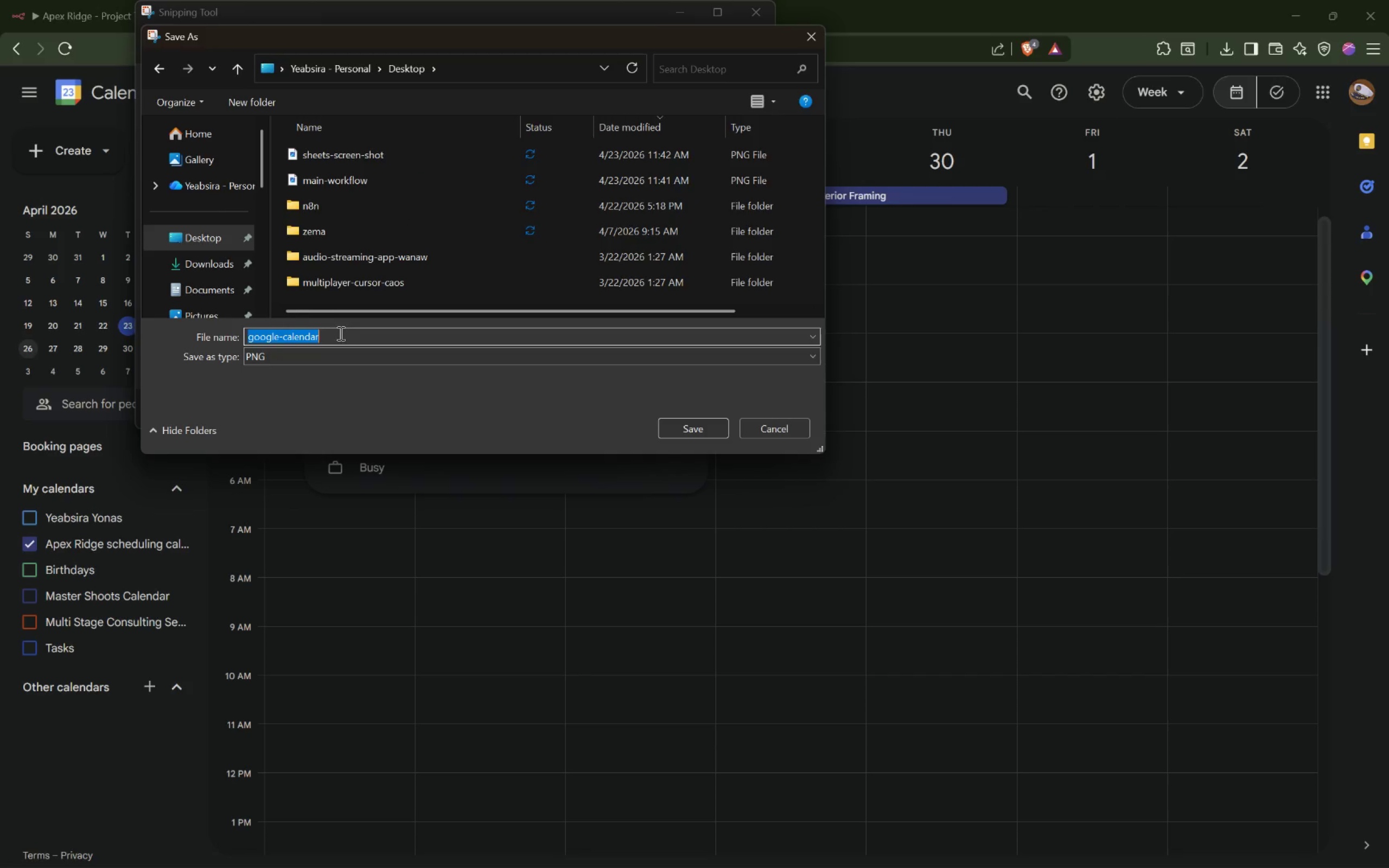 
key(ArrowRight)
 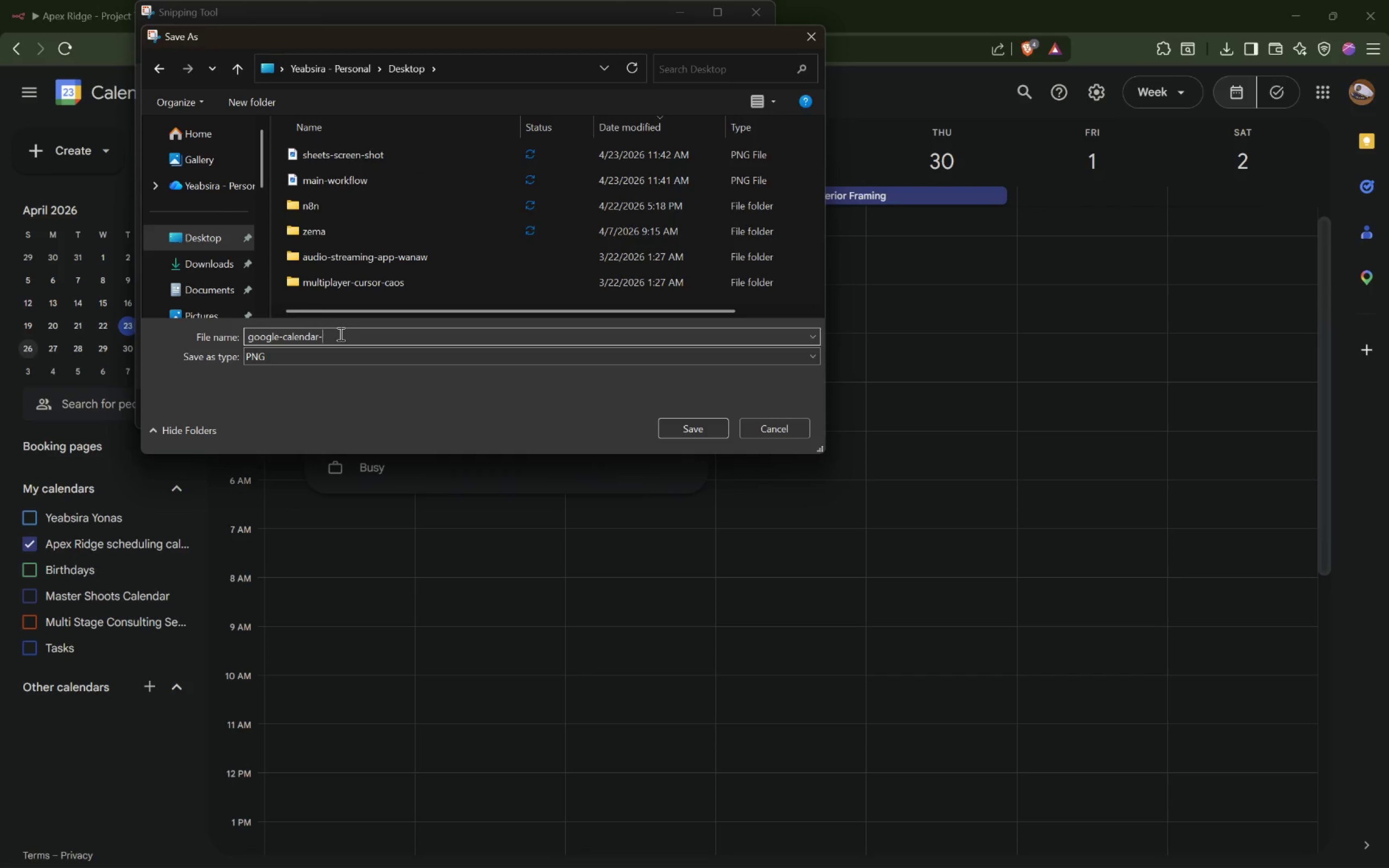 
type(-screen-shot)
 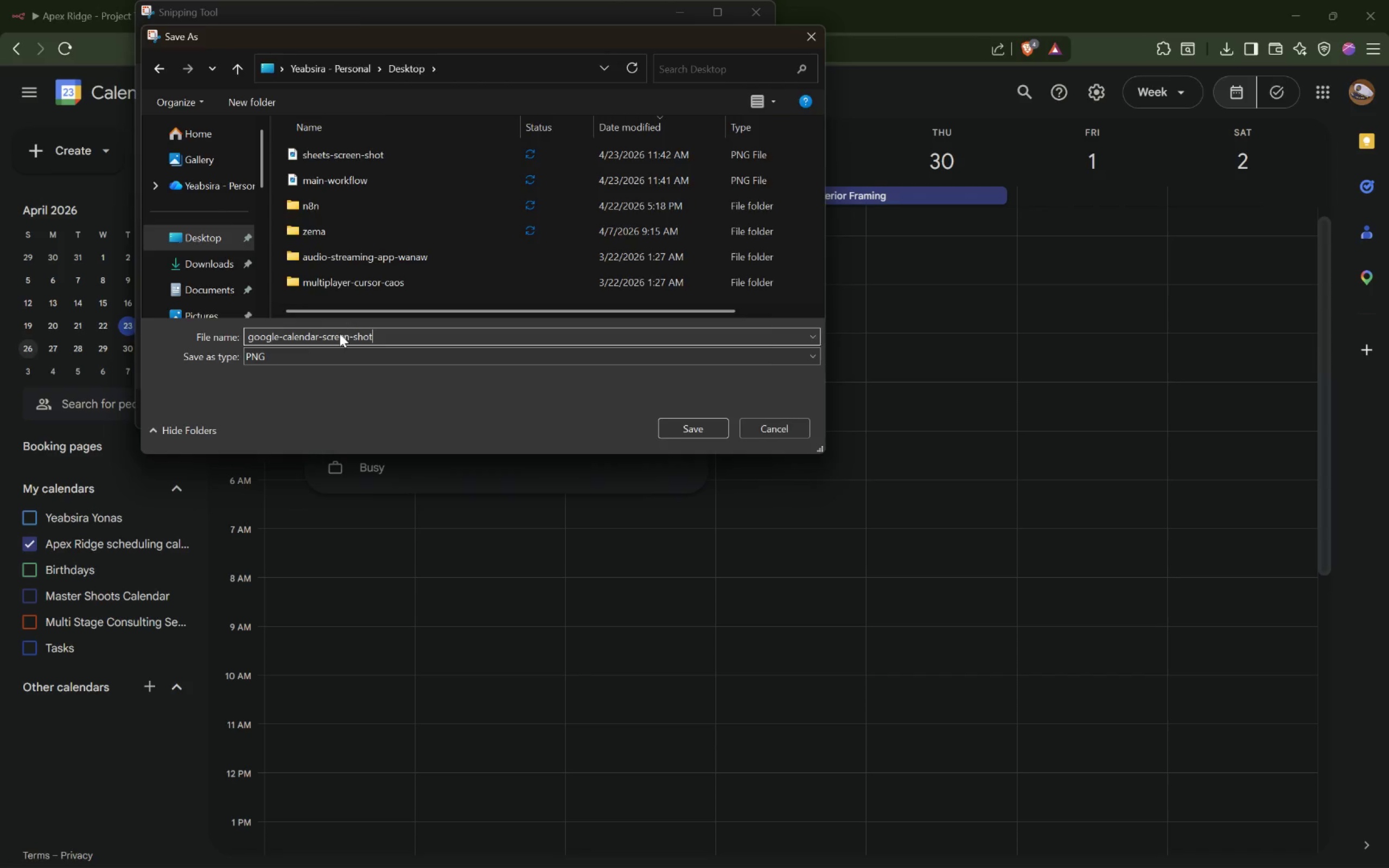 
key(Enter)
 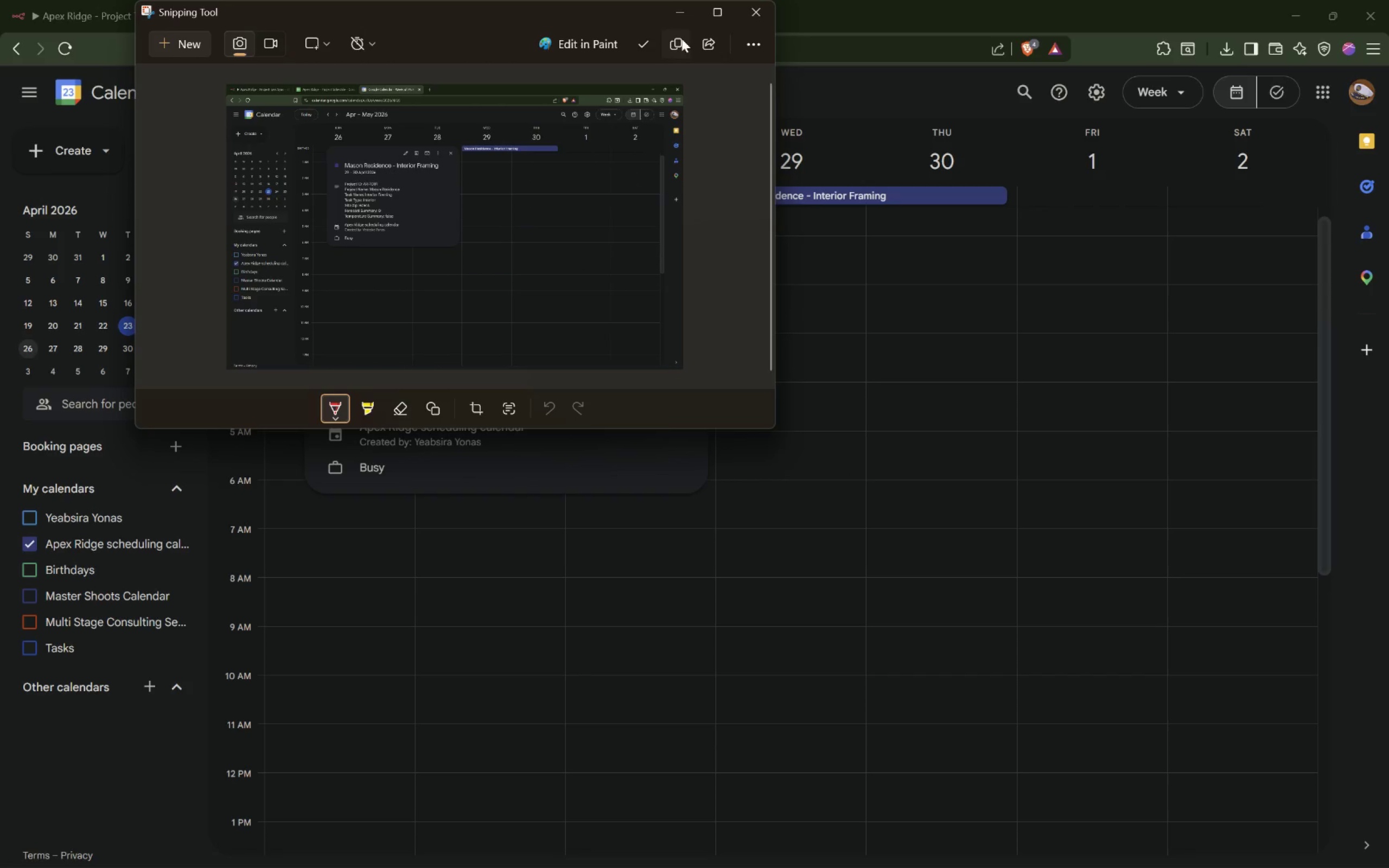 
left_click([764, 11])
 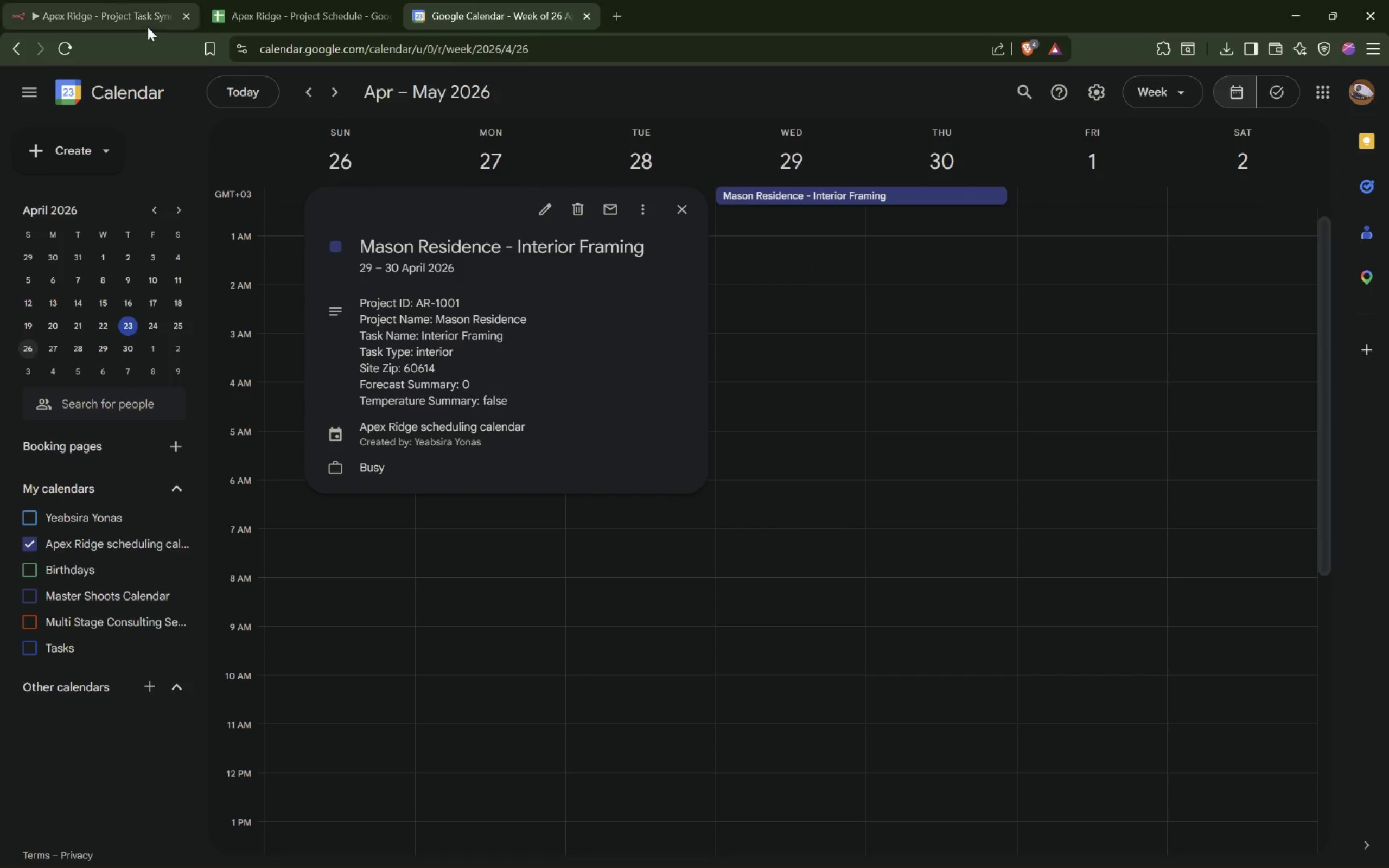 
left_click([93, 25])
 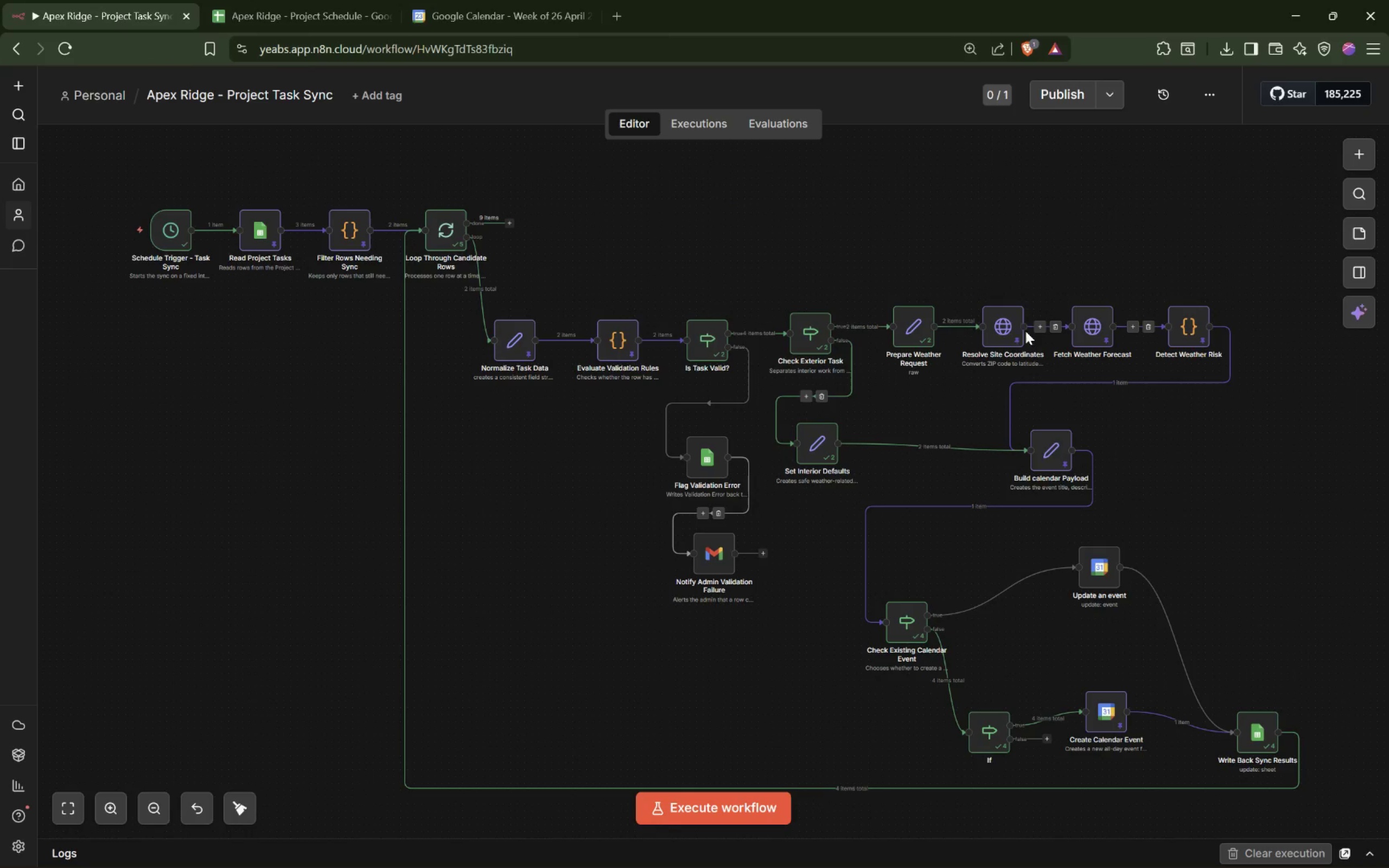 
left_click([1219, 88])
 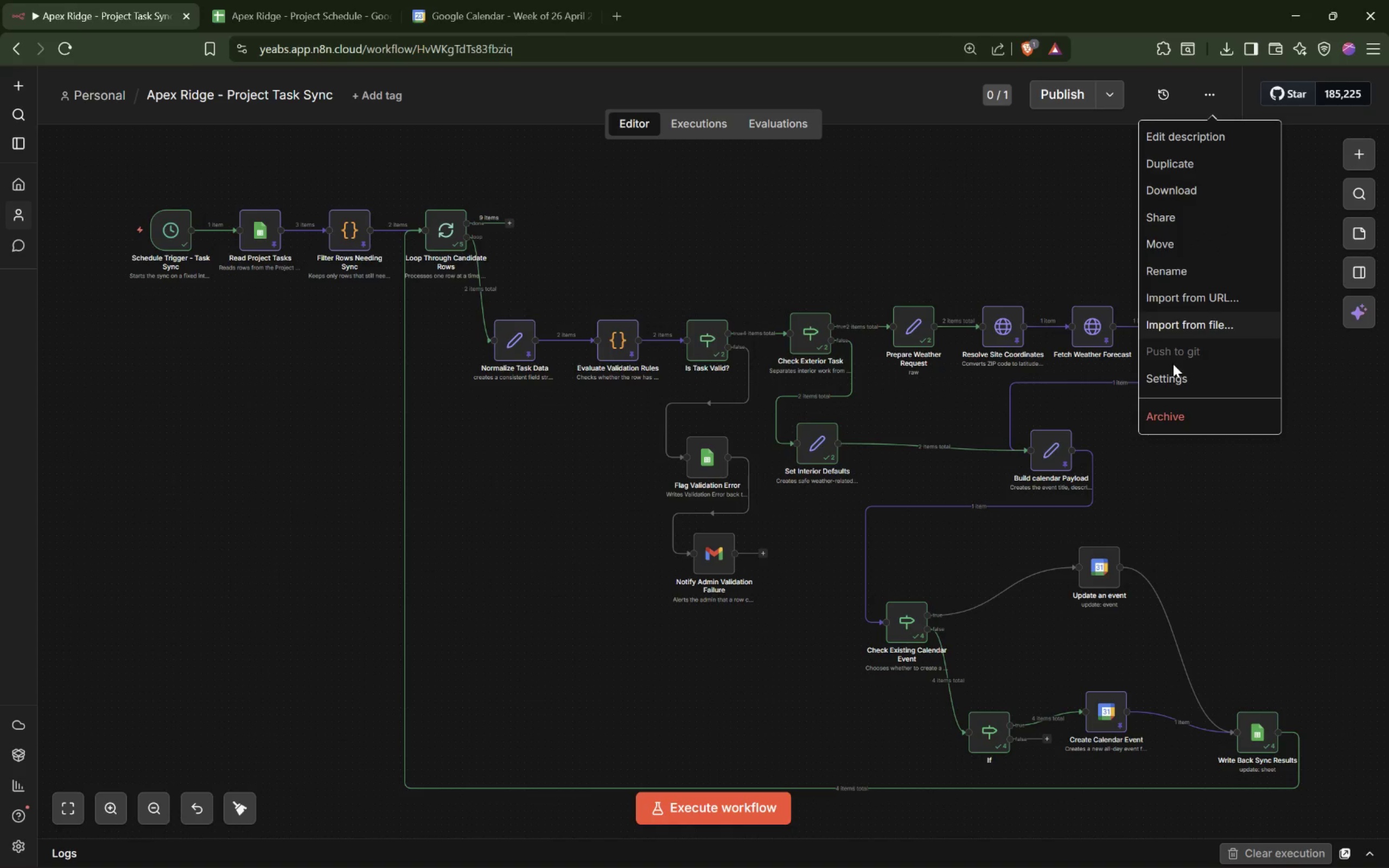 
left_click([1177, 380])
 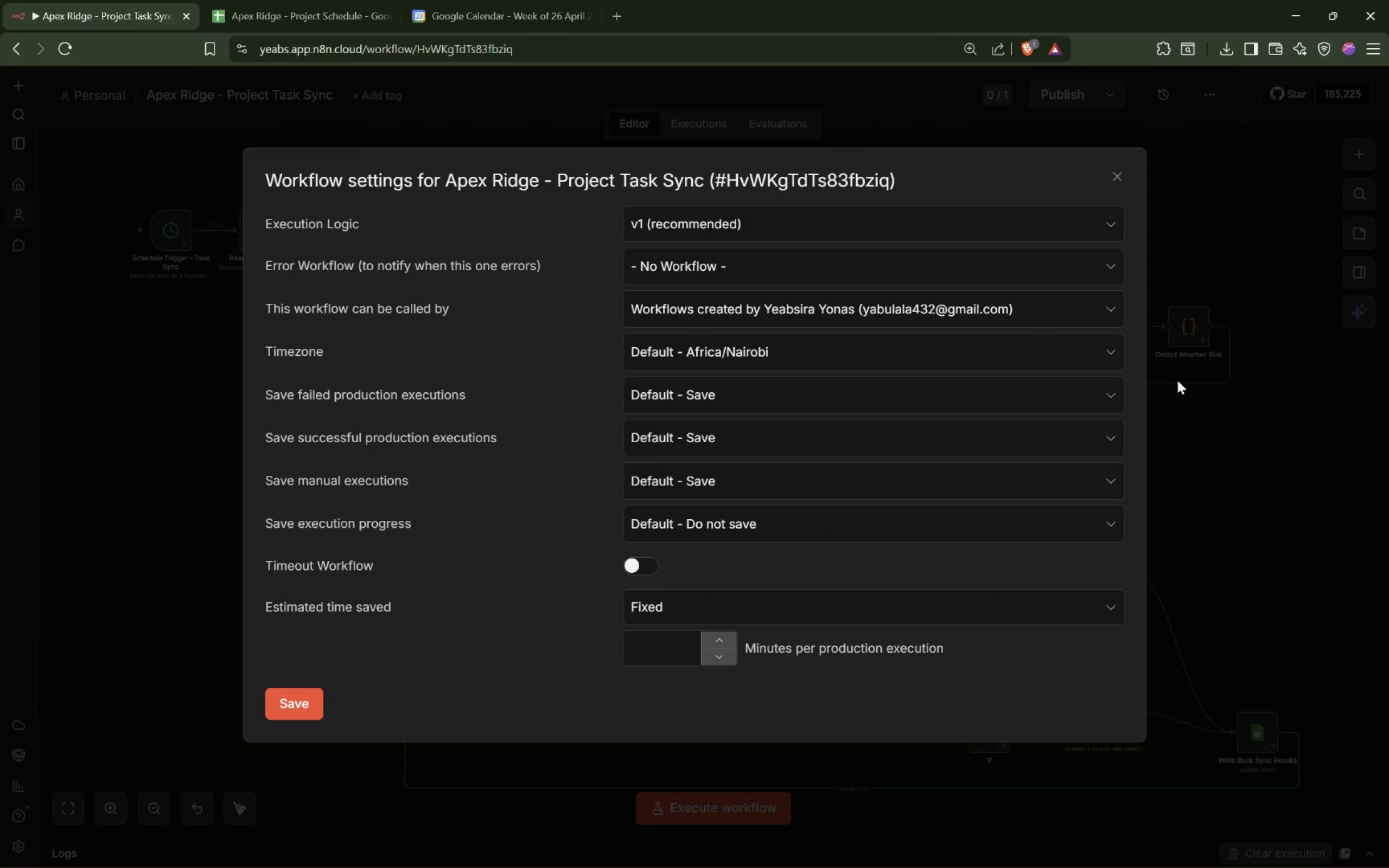 
left_click([1267, 354])
 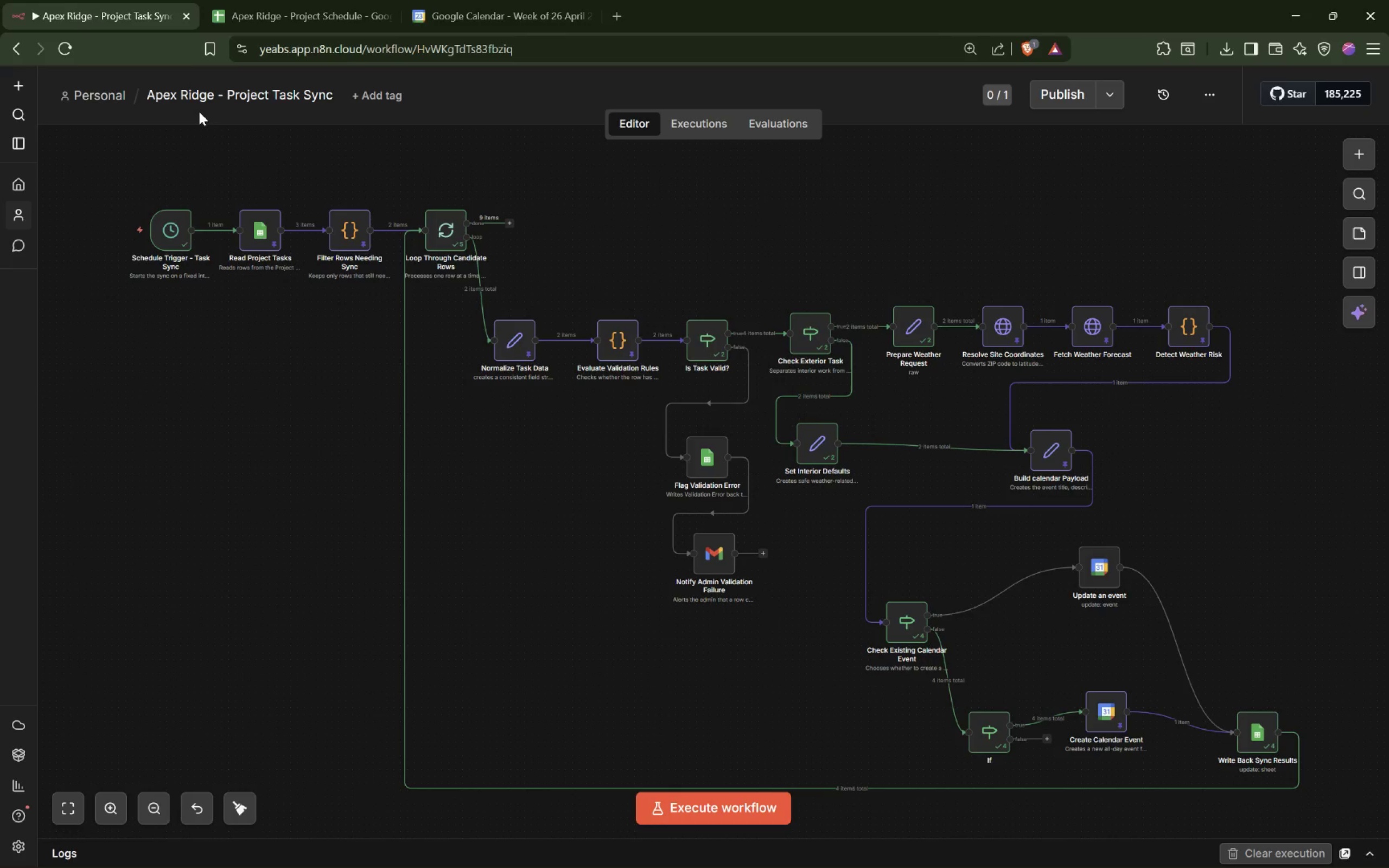 
left_click([122, 103])
 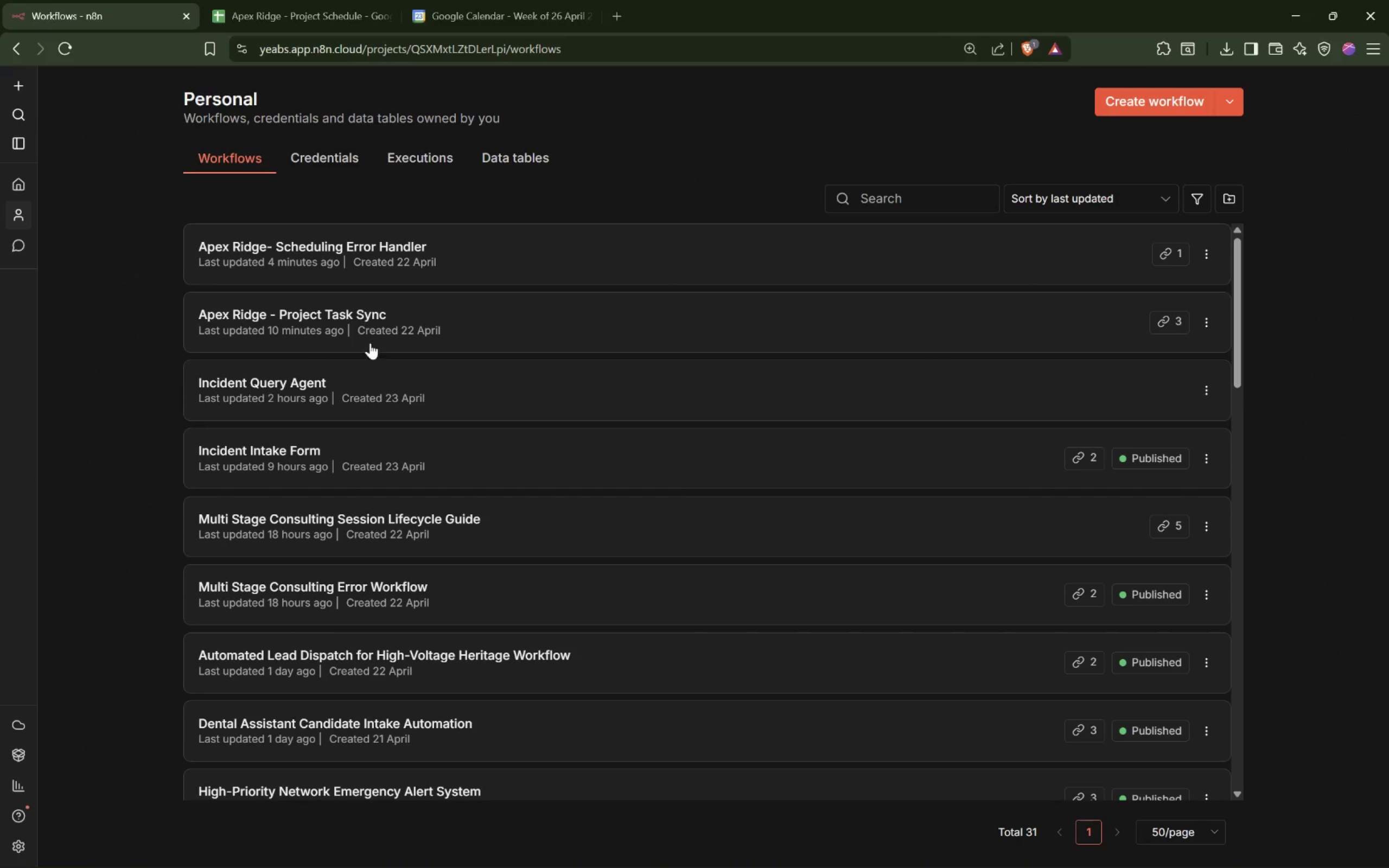 
left_click([373, 241])
 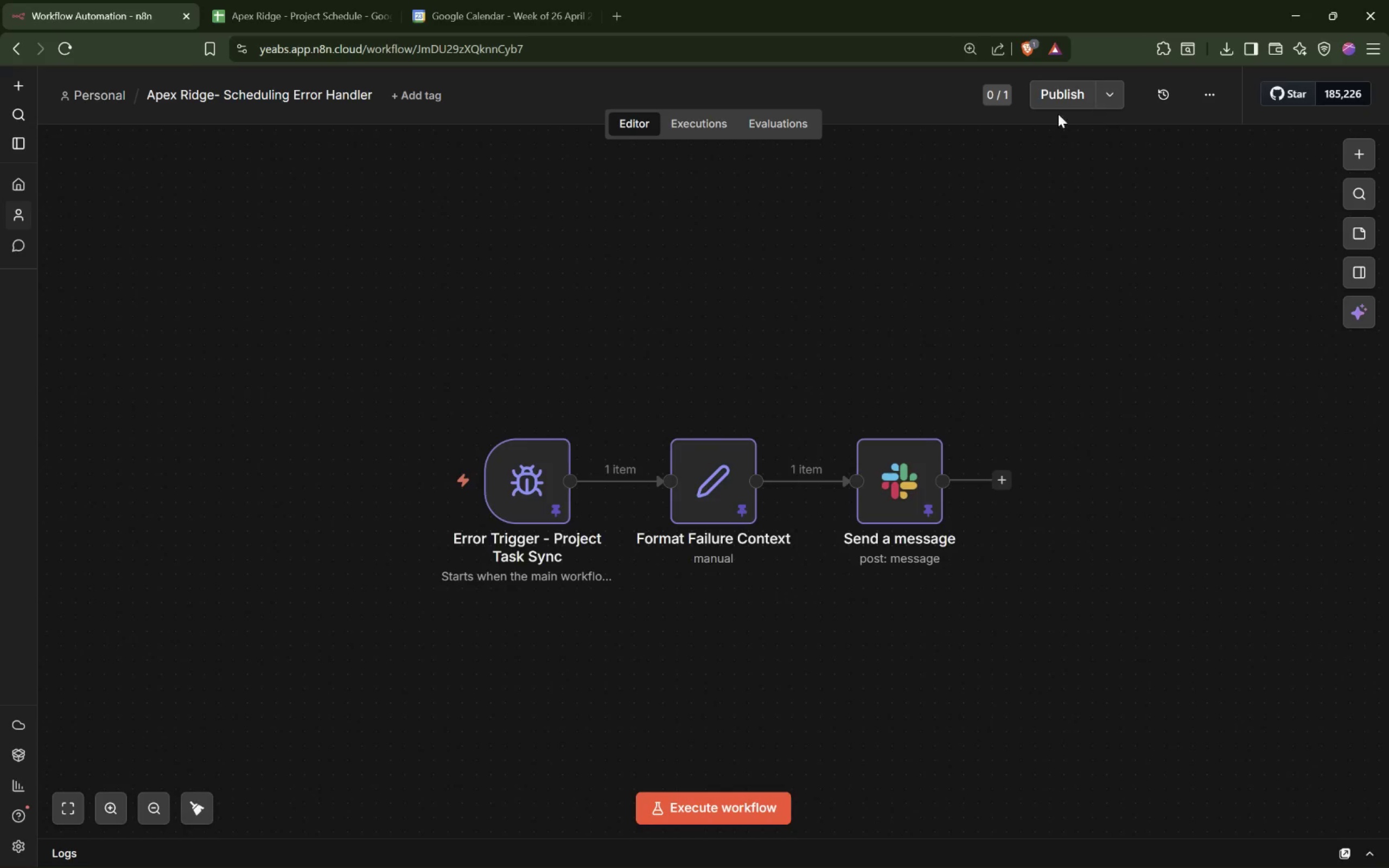 
left_click([1055, 99])
 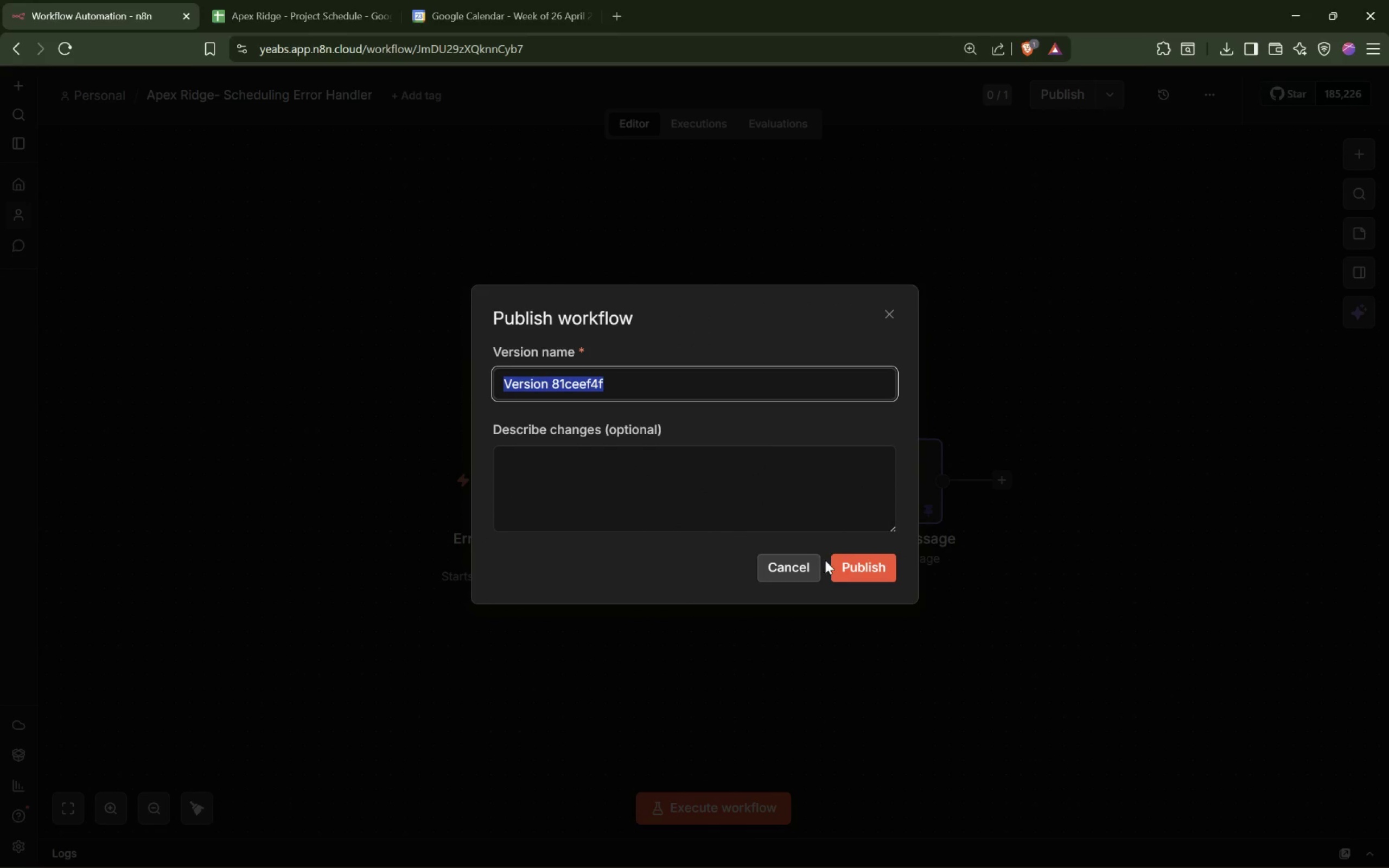 
left_click_drag(start_coordinate=[857, 560], to_coordinate=[859, 562])
 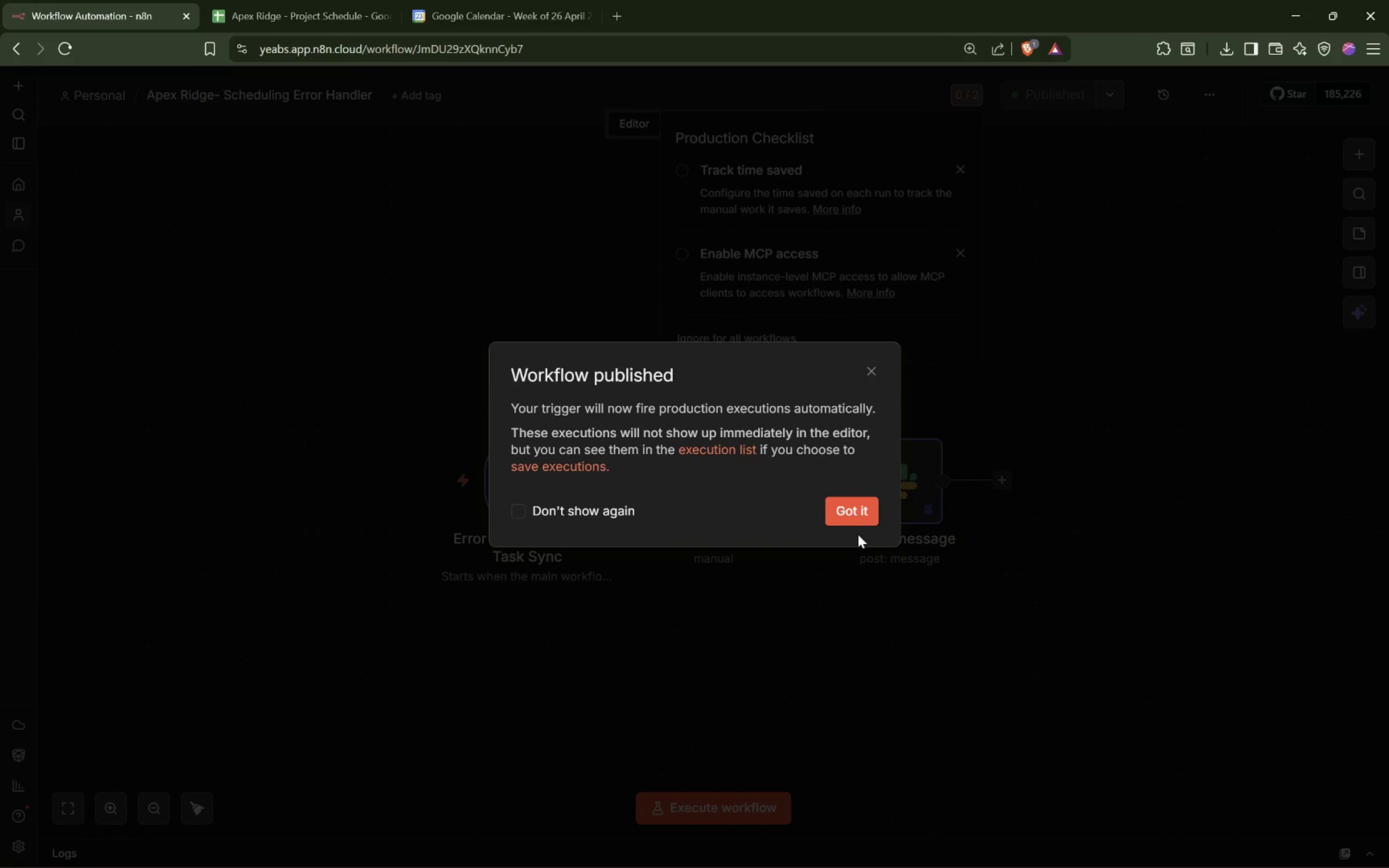 
left_click([854, 514])
 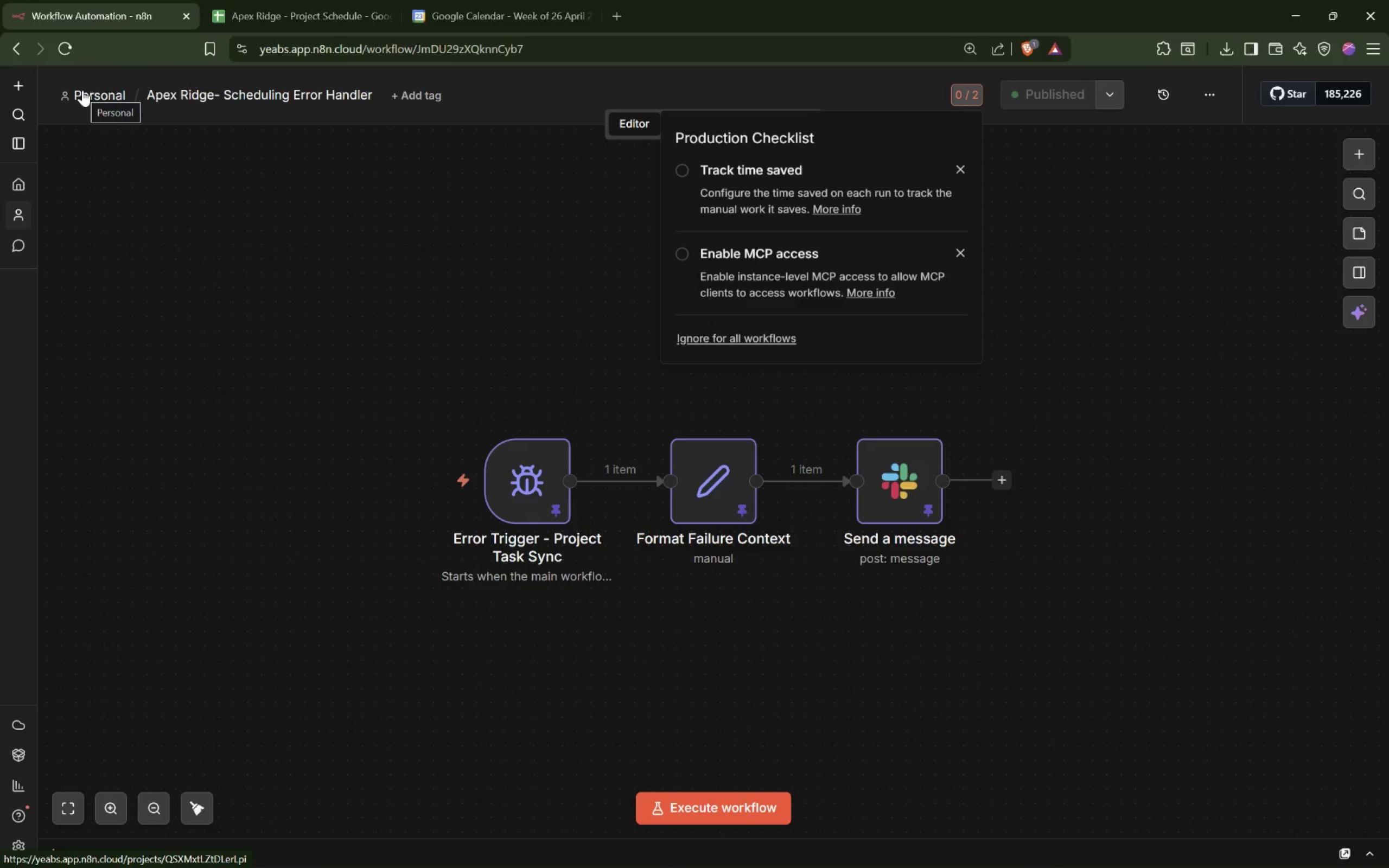 
left_click([82, 90])
 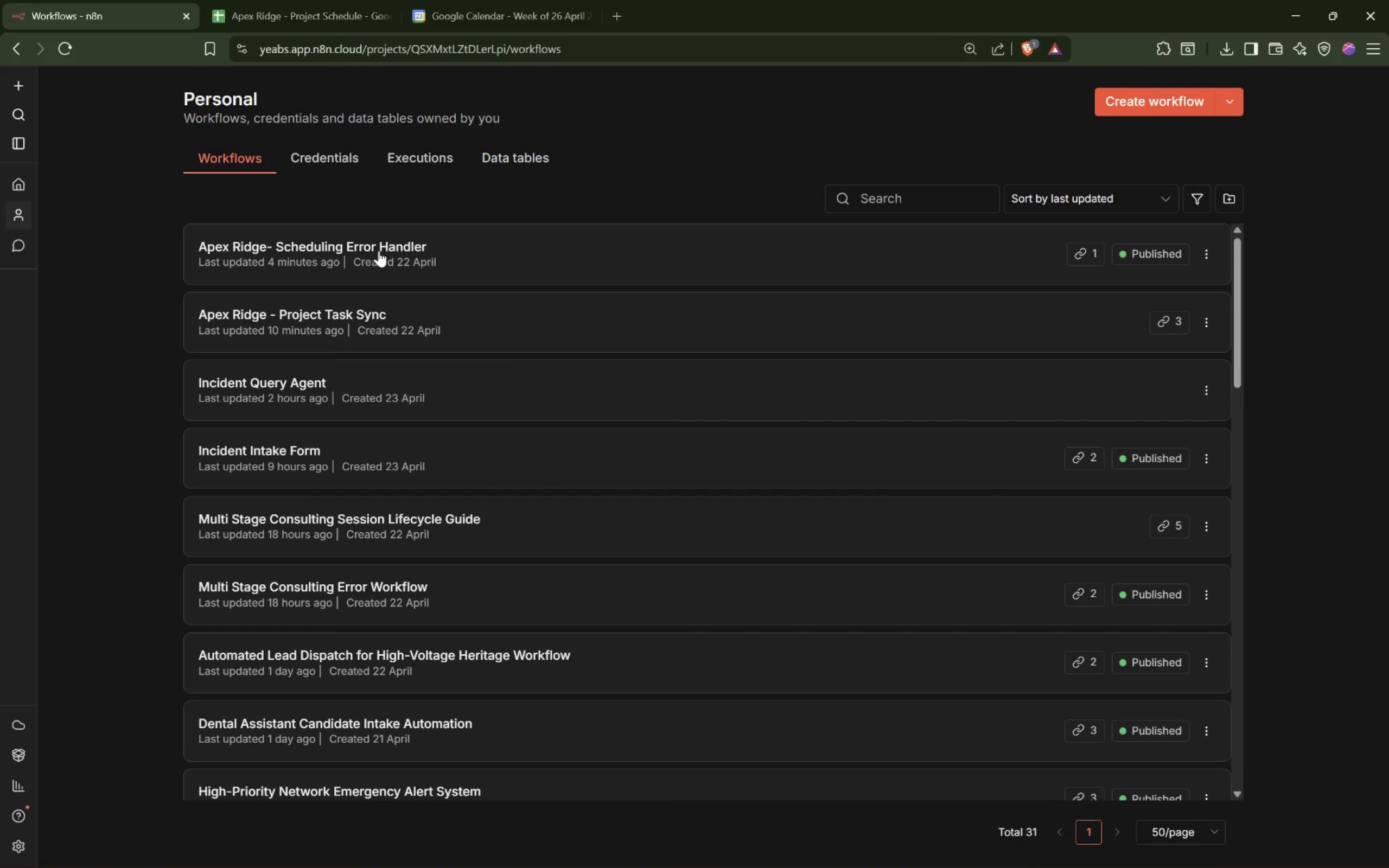 
left_click([335, 305])
 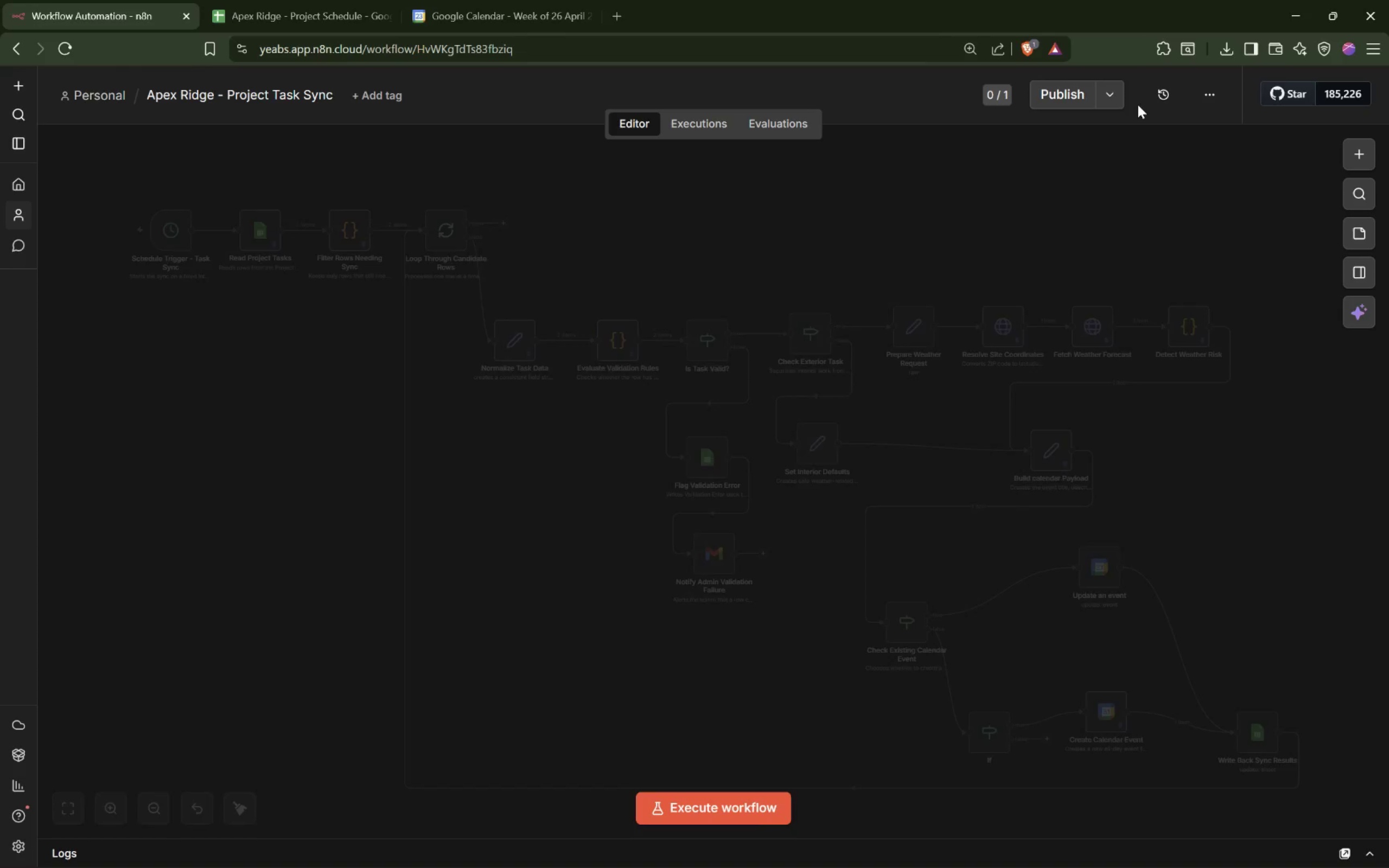 
left_click([1073, 94])
 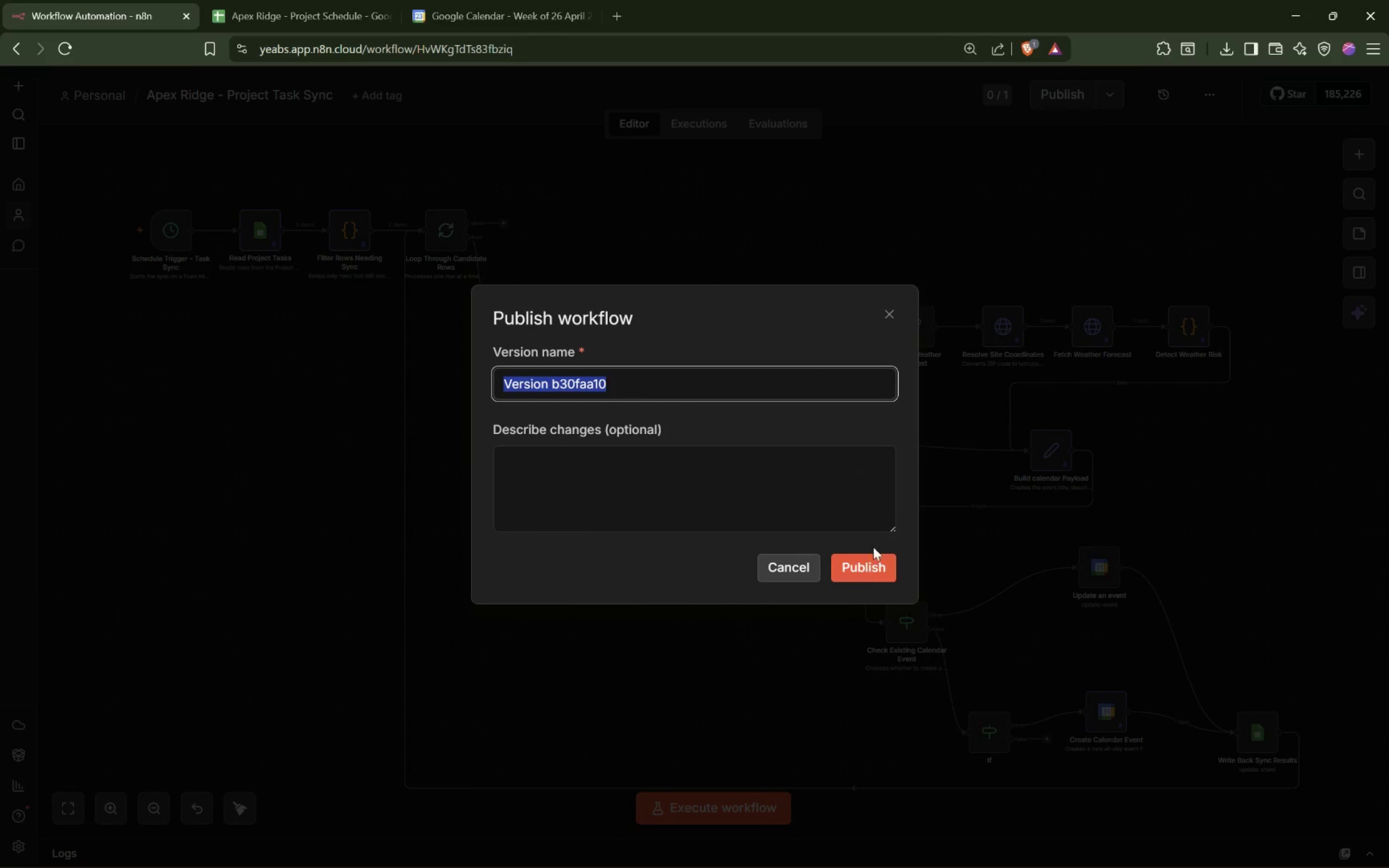 
left_click([869, 569])
 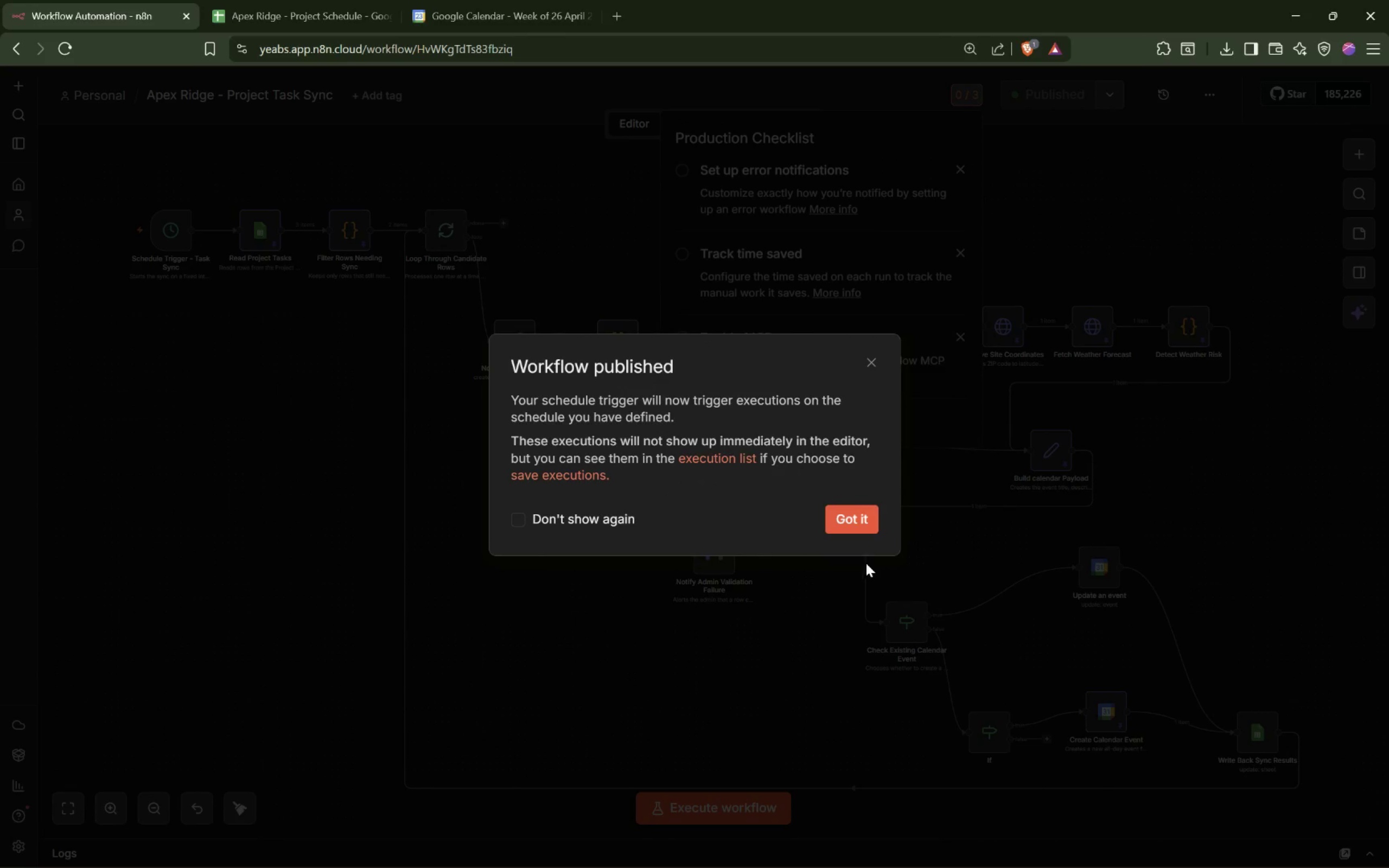 
left_click([864, 518])
 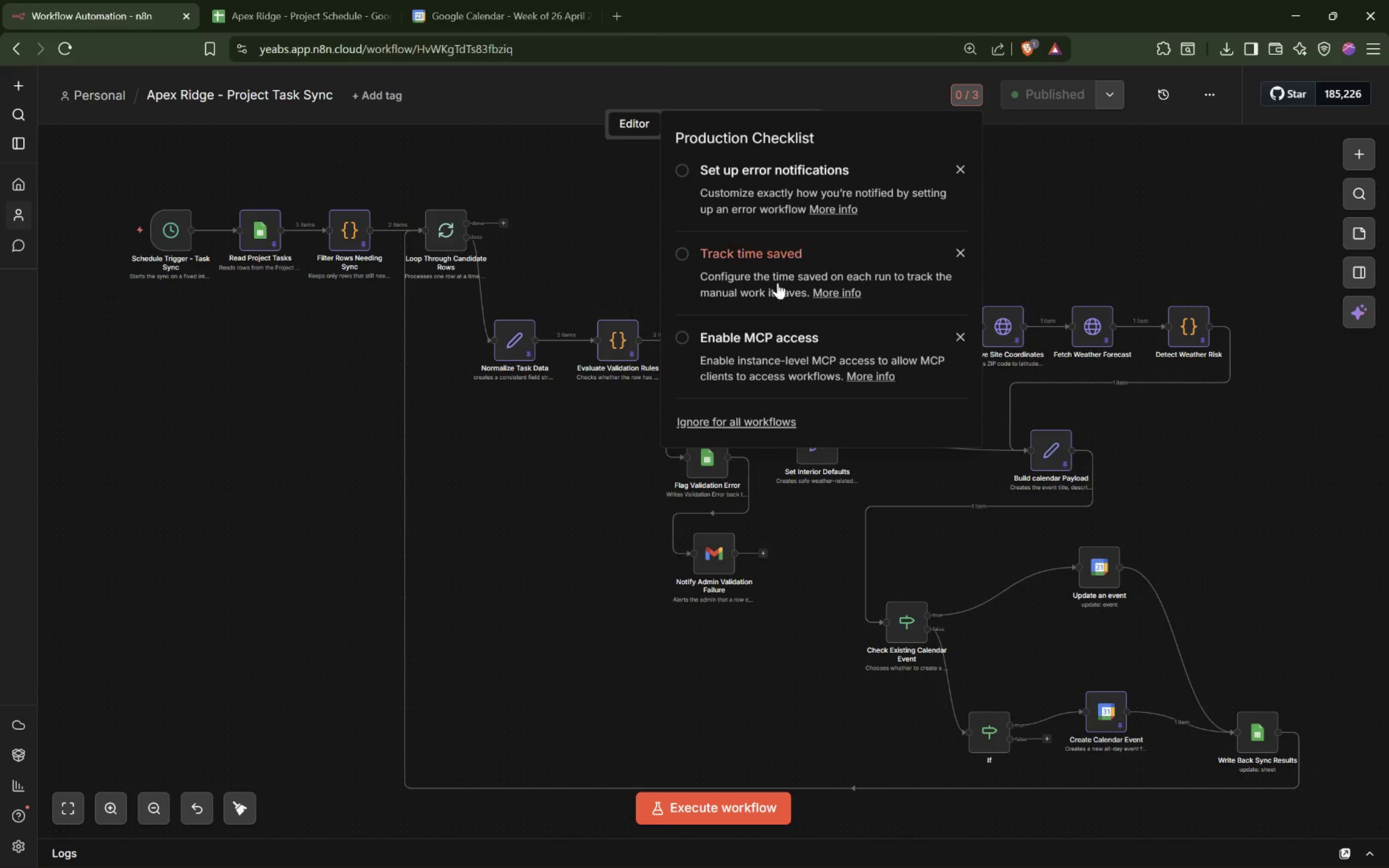 
left_click([1068, 169])
 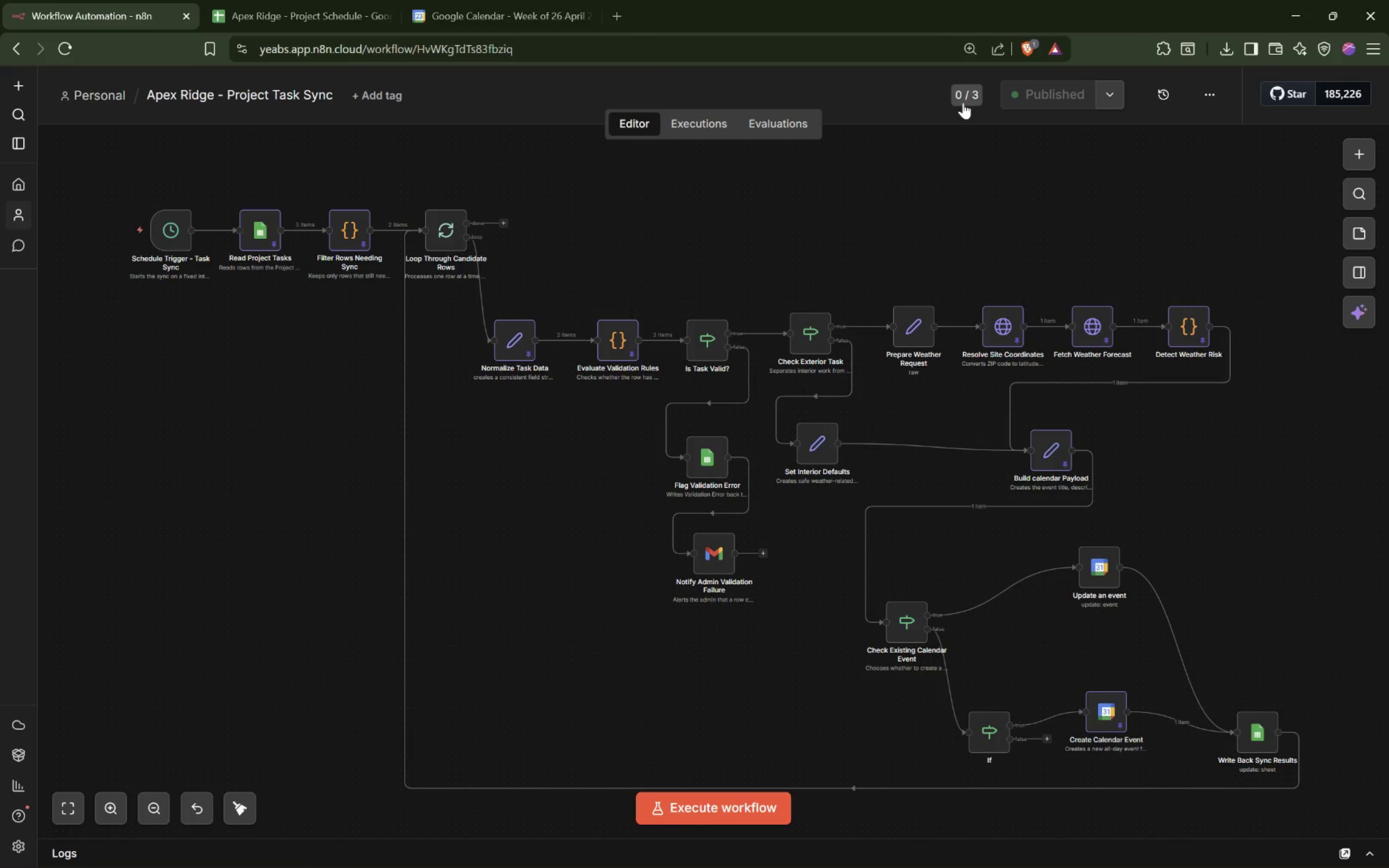 
left_click([965, 94])
 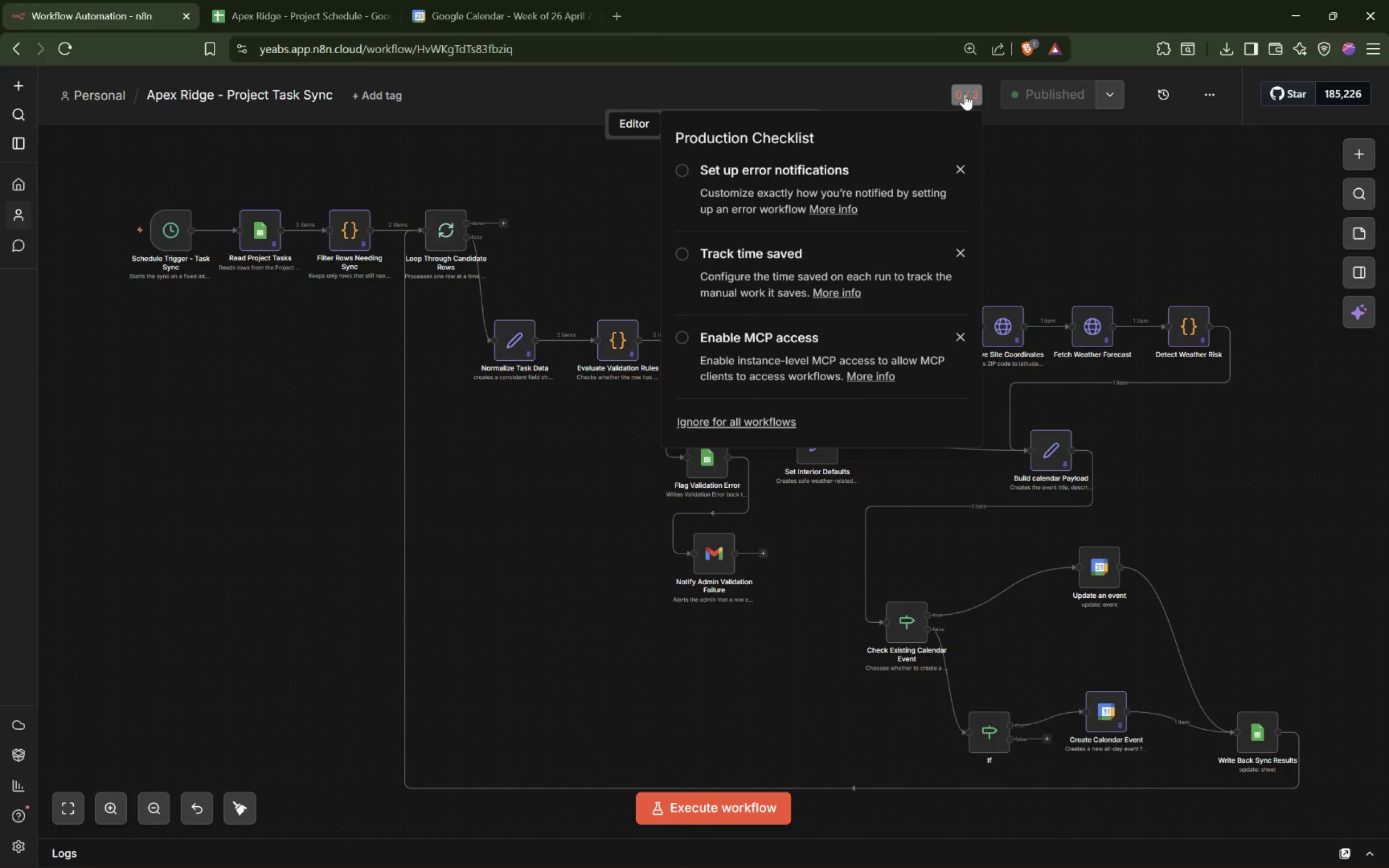 
left_click([965, 94])
 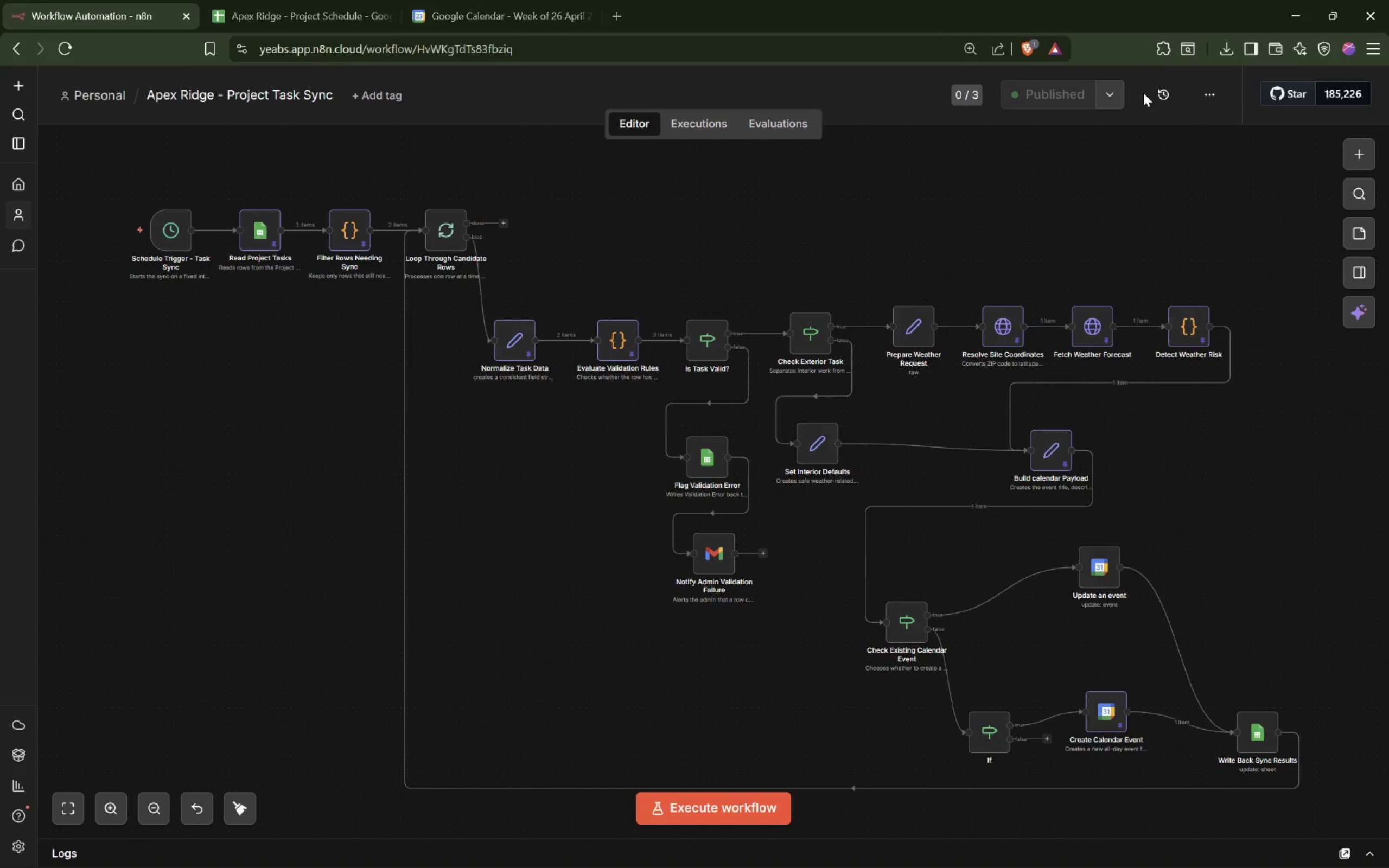 
left_click([1225, 97])
 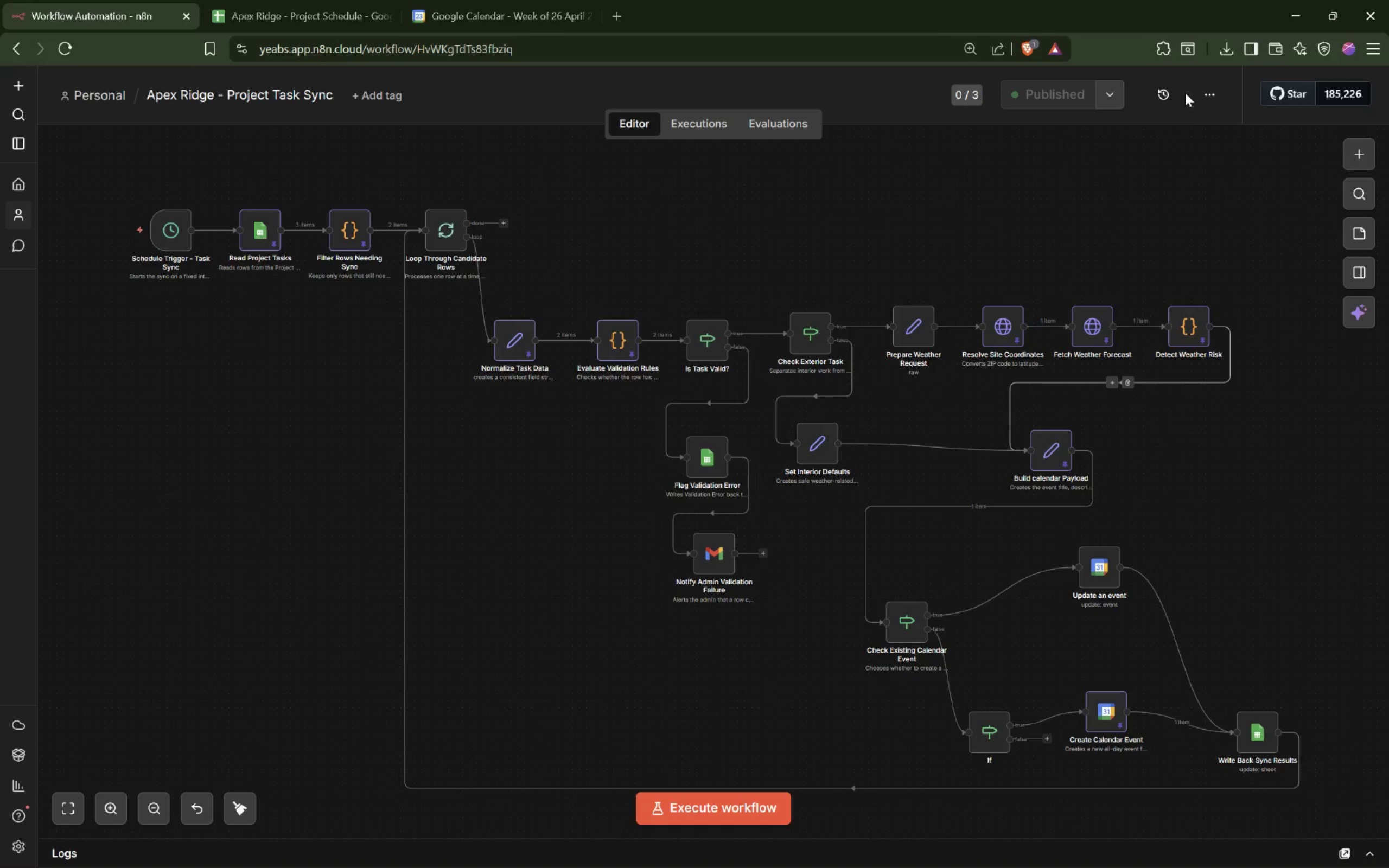 
left_click([1204, 91])
 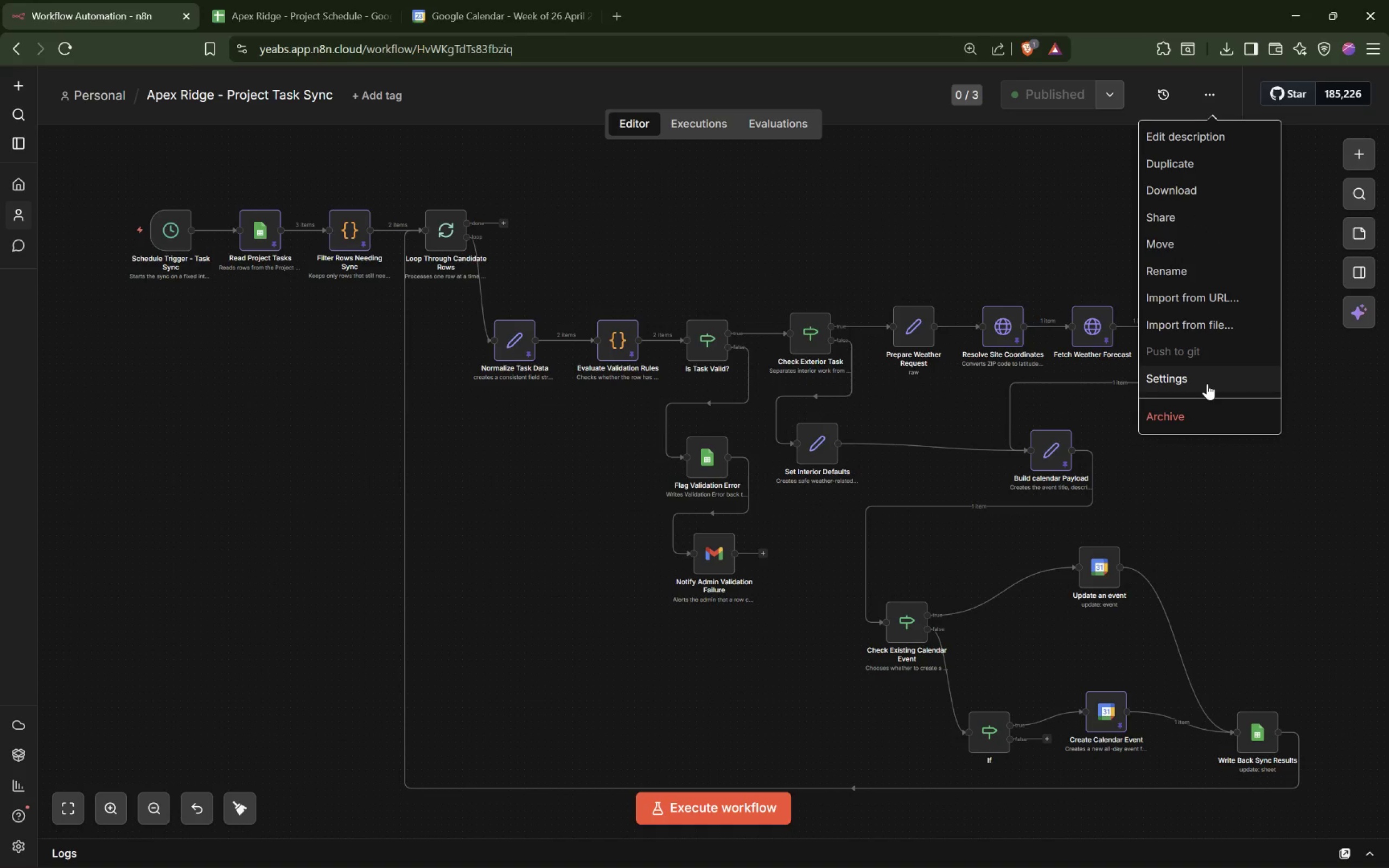 
left_click([1207, 384])
 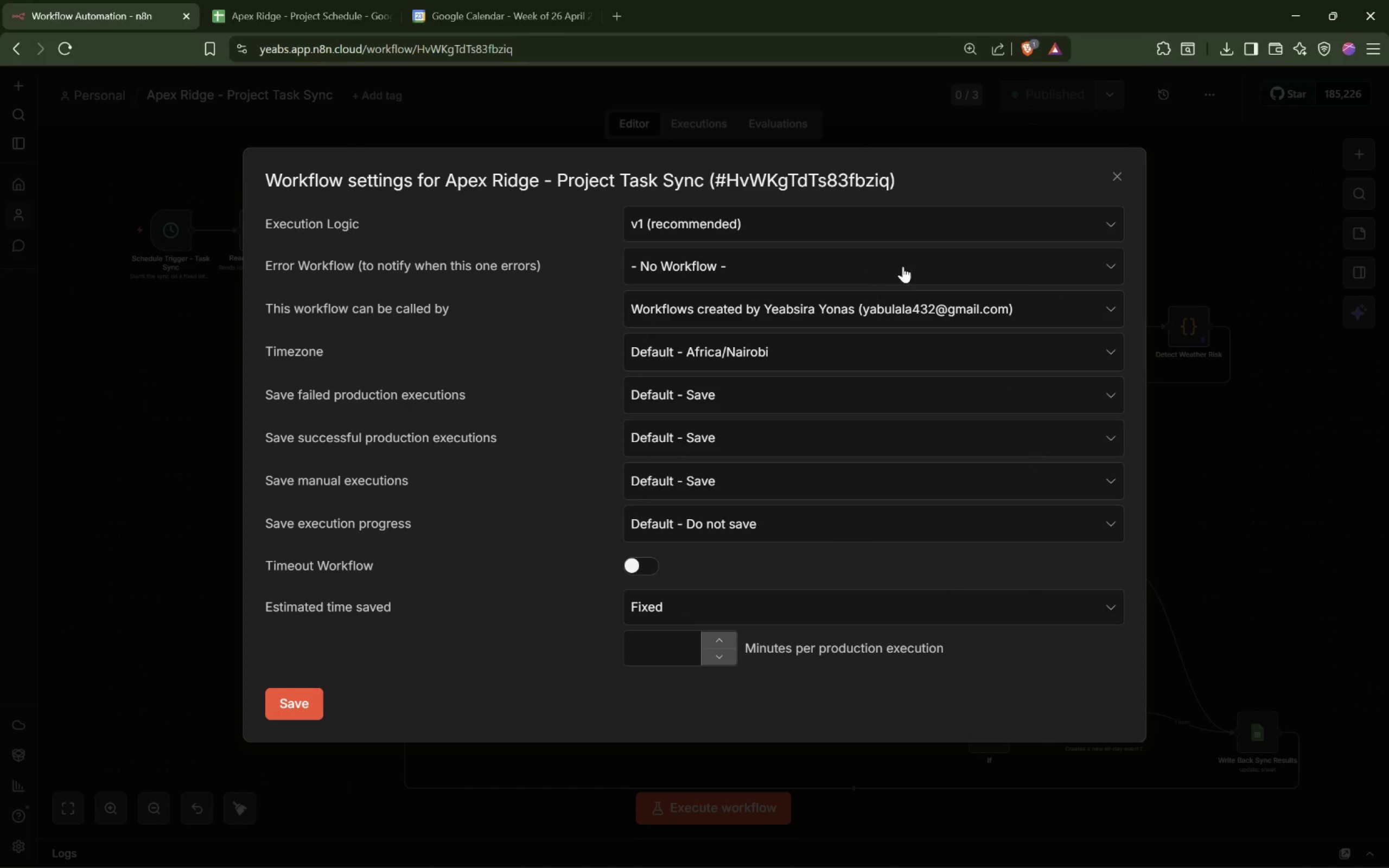 
left_click([911, 260])
 